 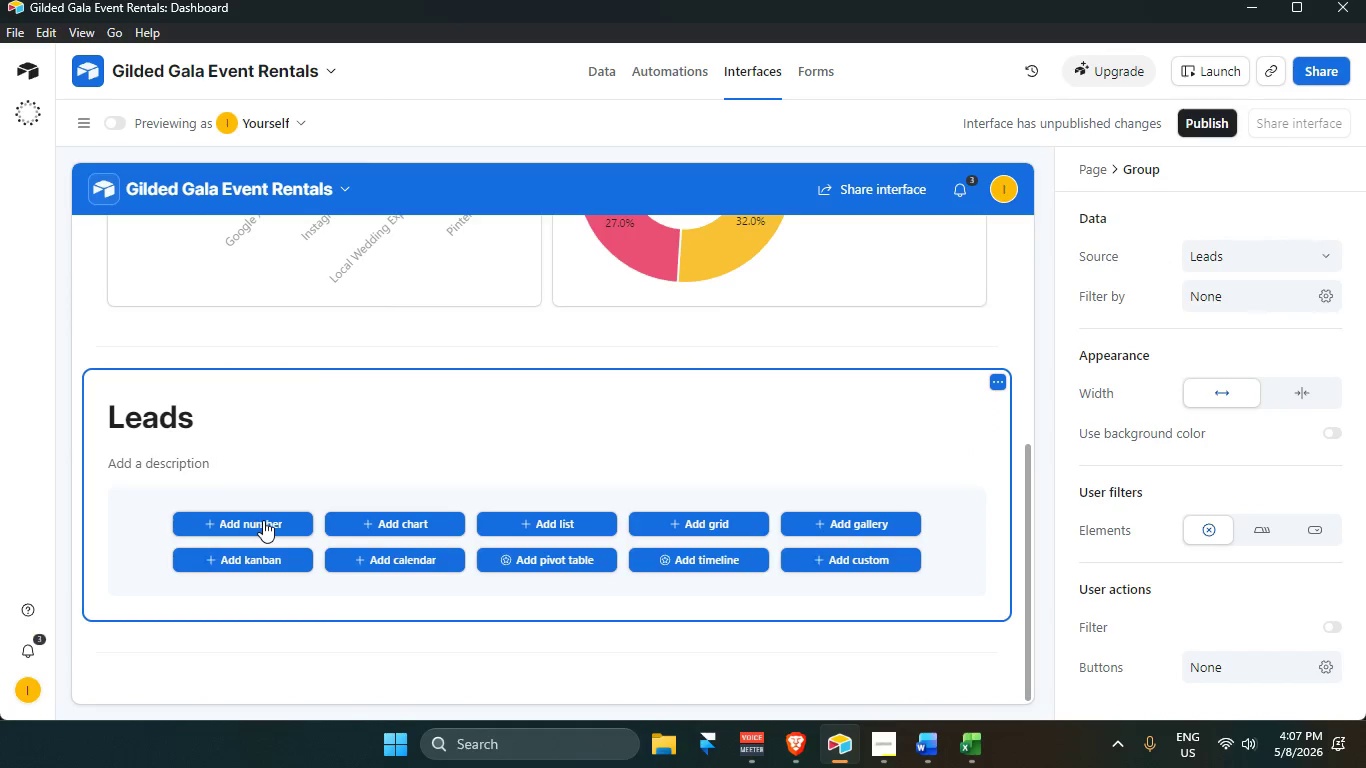 
left_click([278, 527])
 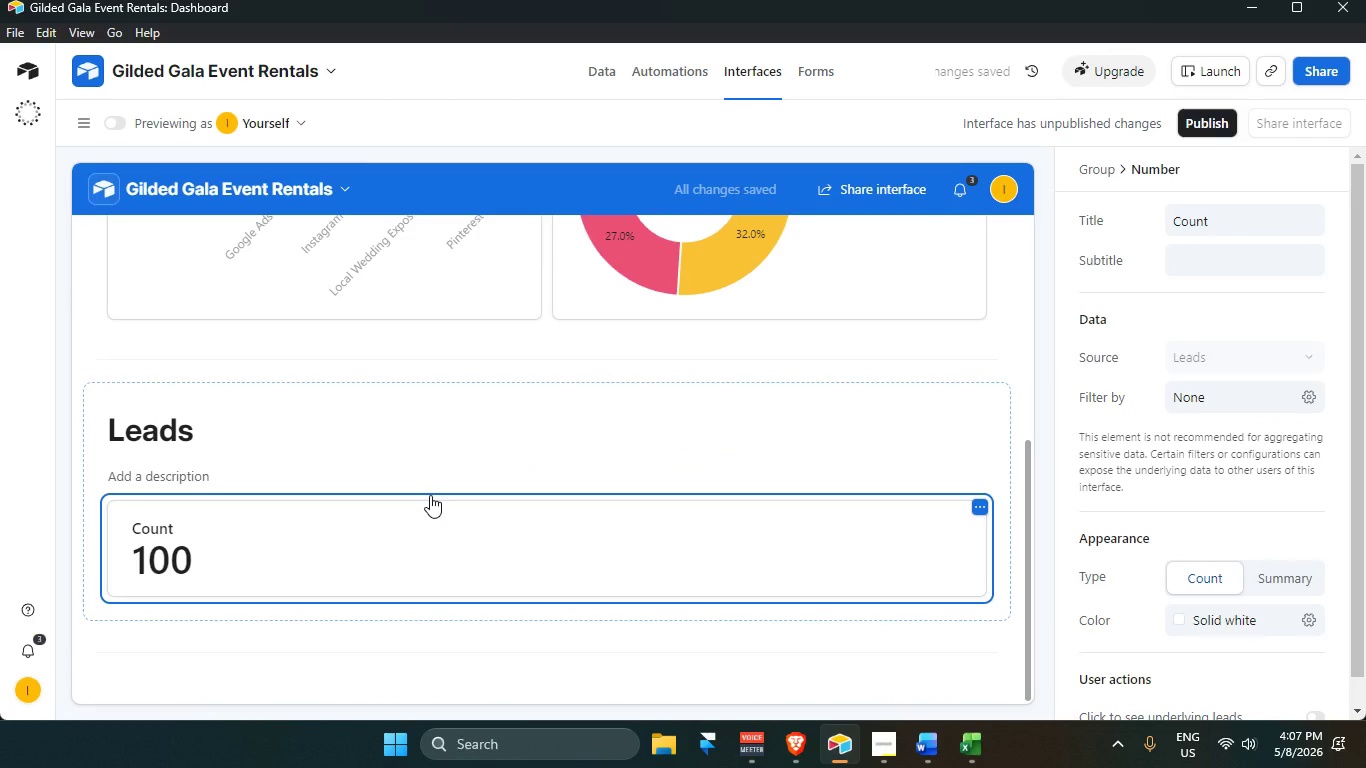 
wait(8.25)
 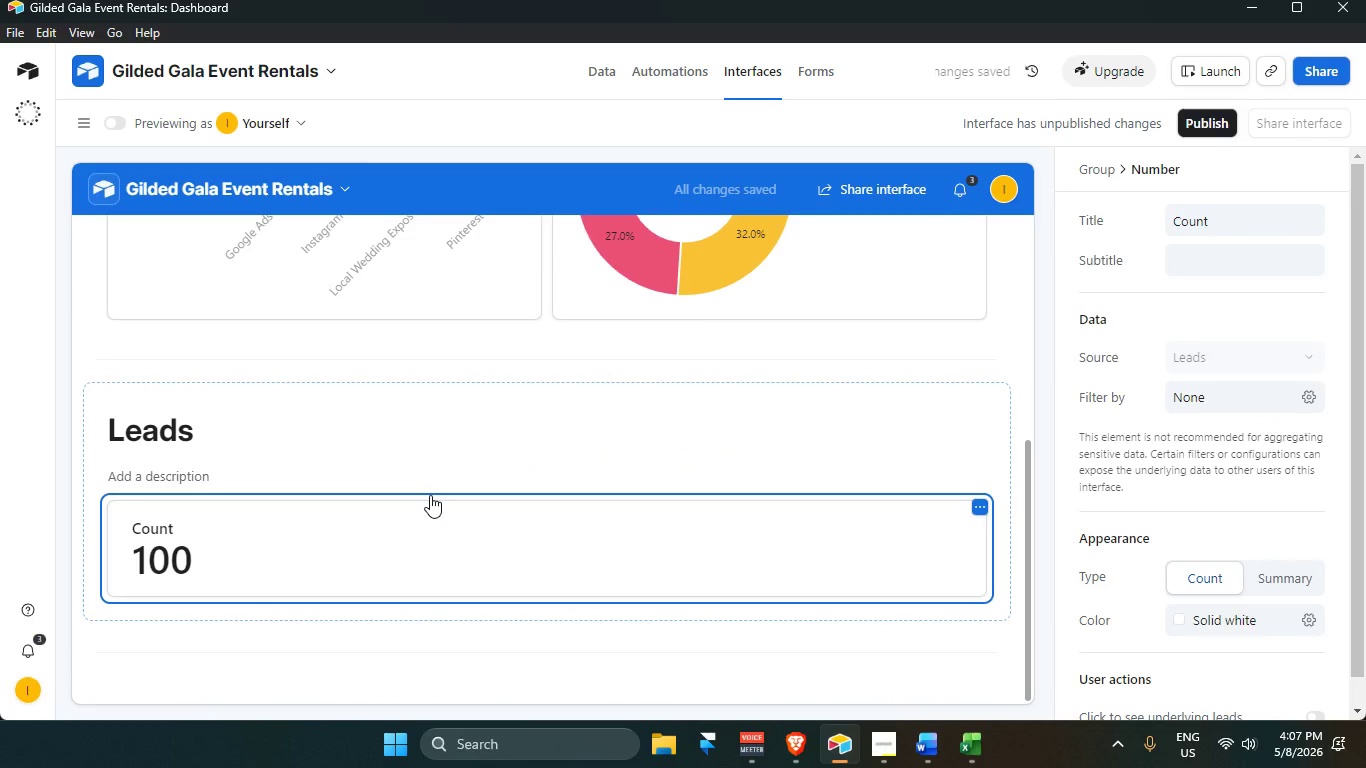 
left_click([451, 436])
 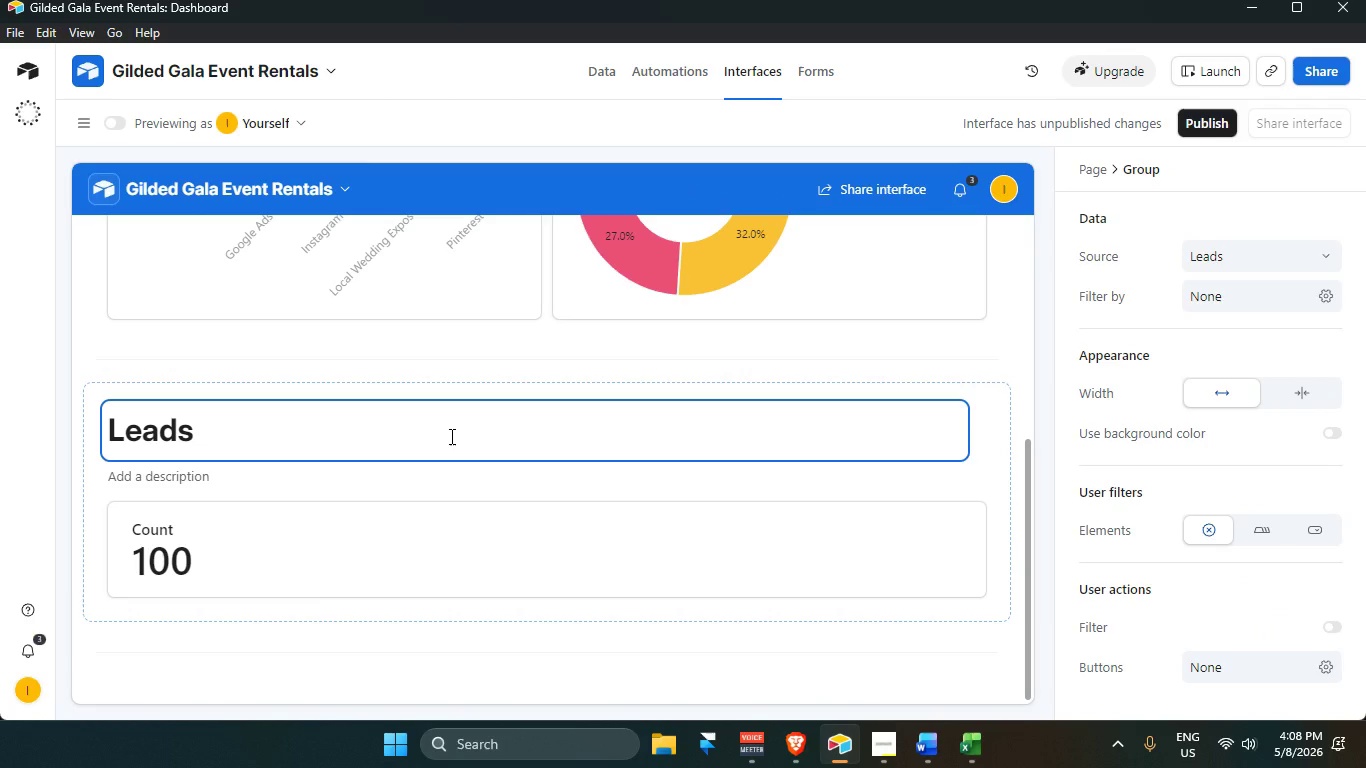 
key(Backspace)
 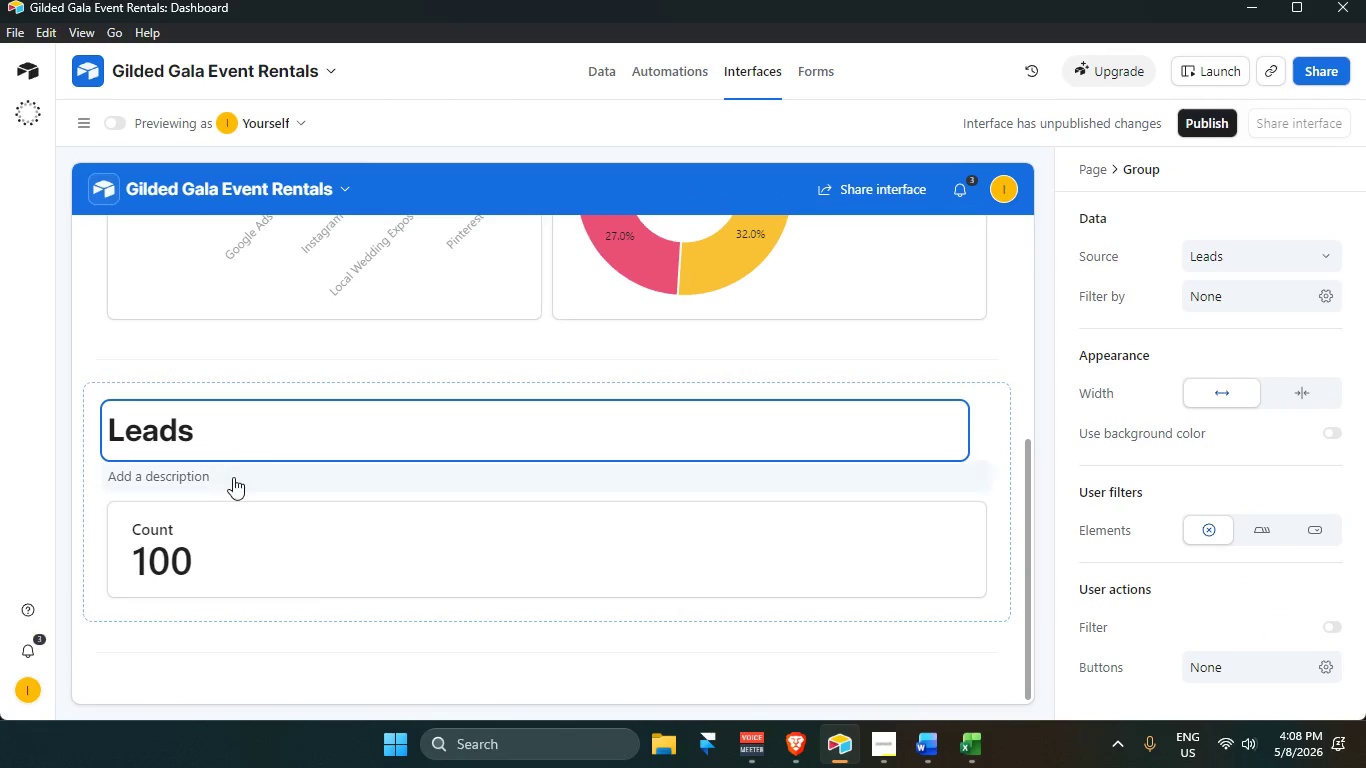 
left_click([230, 477])
 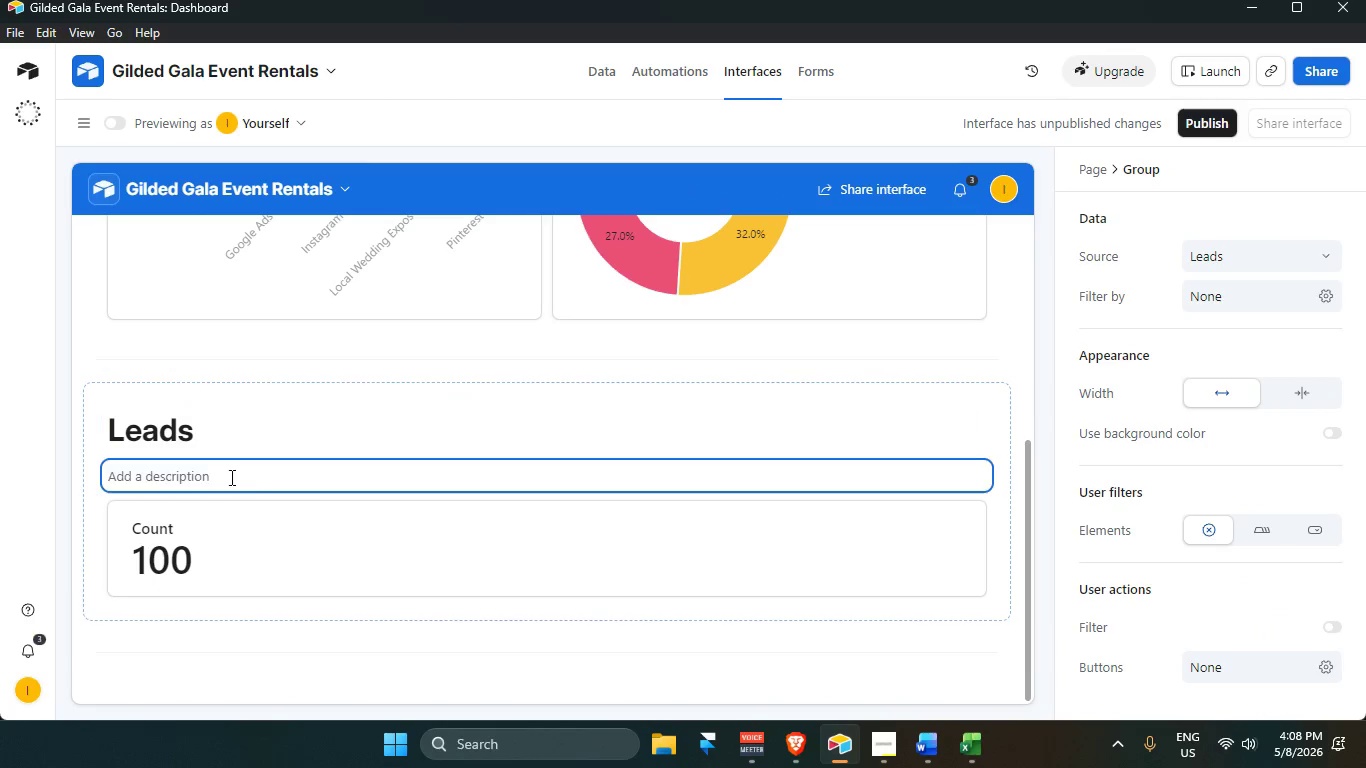 
key(Backspace)
 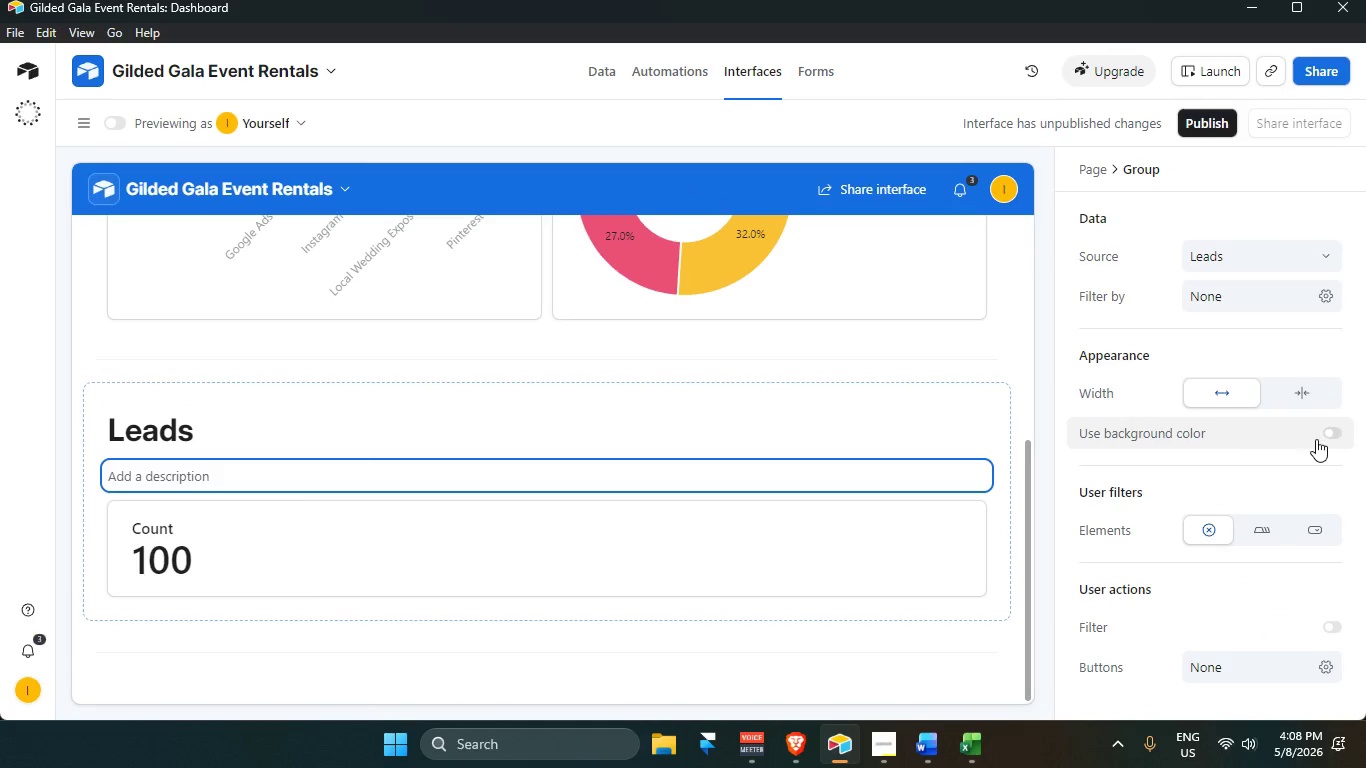 
scroll: coordinate [1262, 402], scroll_direction: up, amount: 7.0
 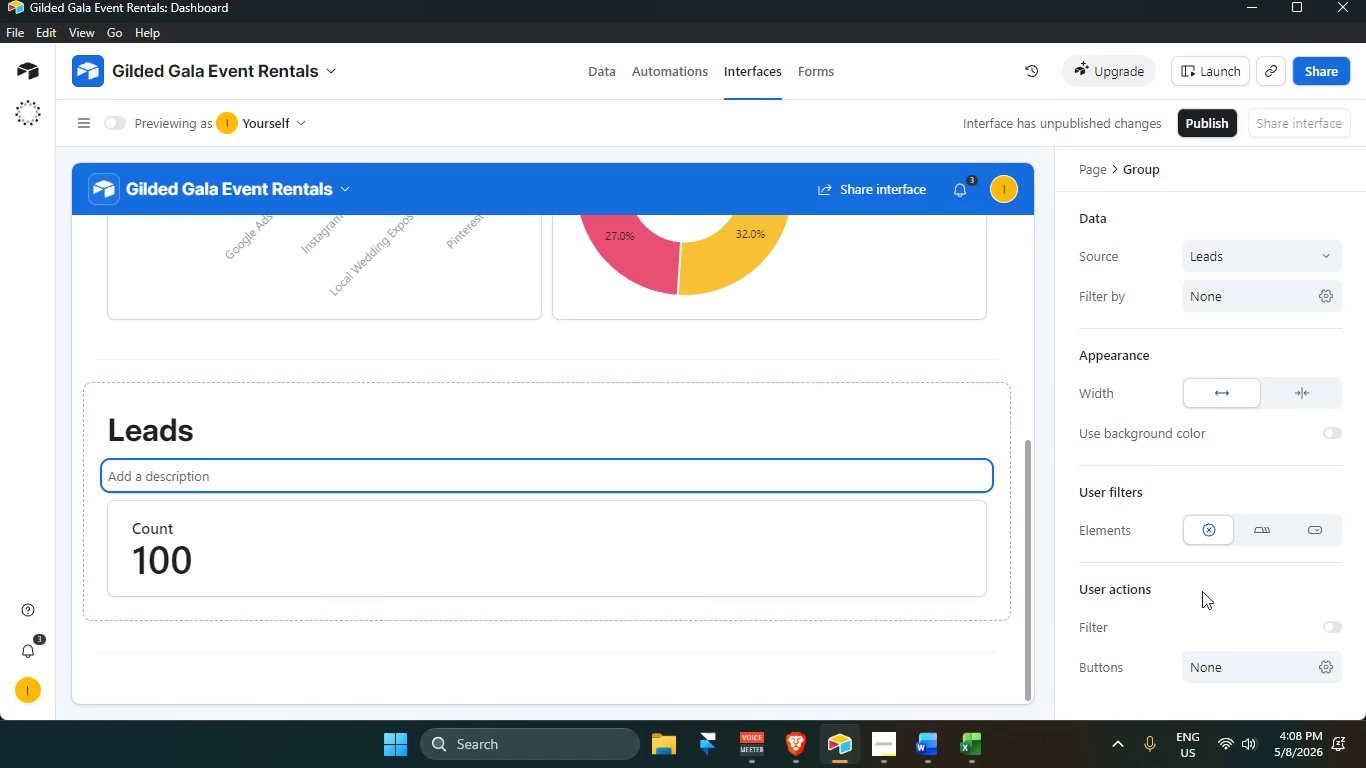 
left_click([1211, 601])
 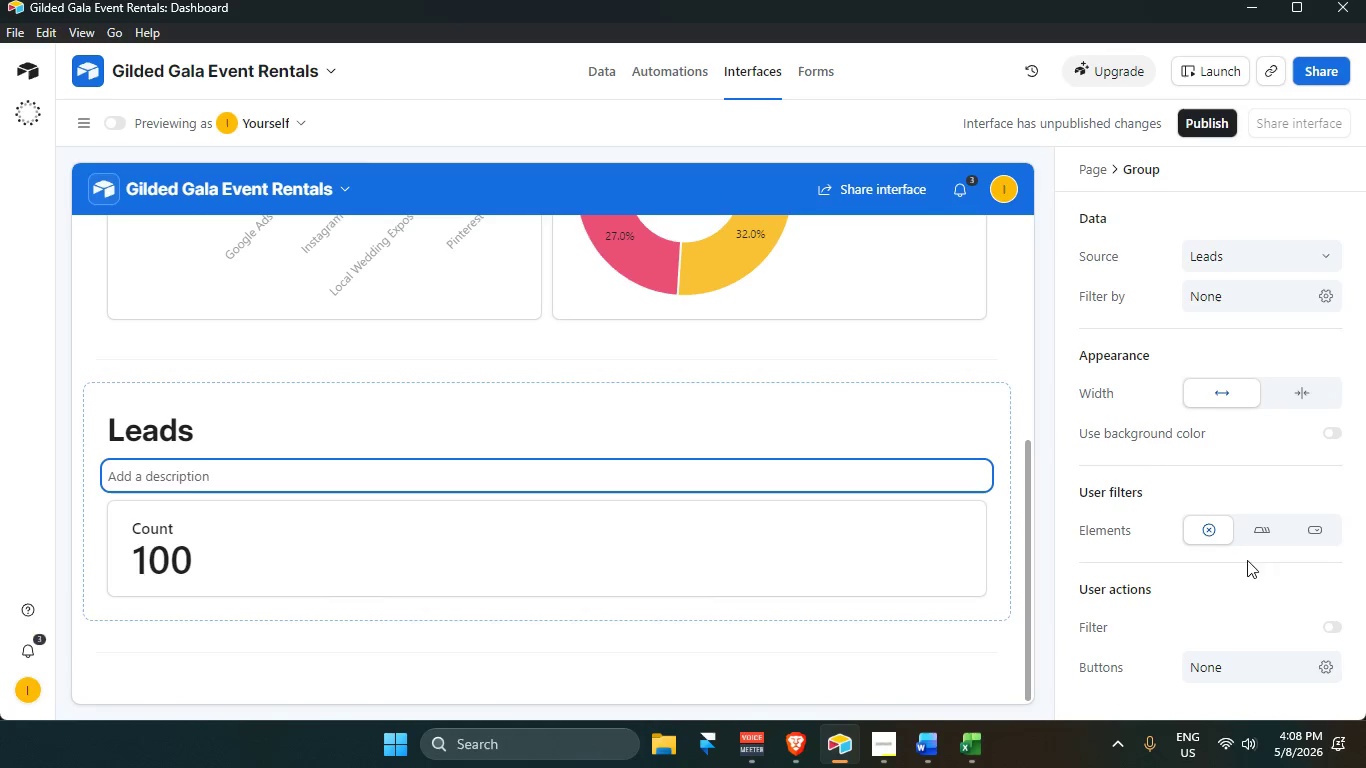 
scroll: coordinate [1265, 566], scroll_direction: down, amount: 5.0
 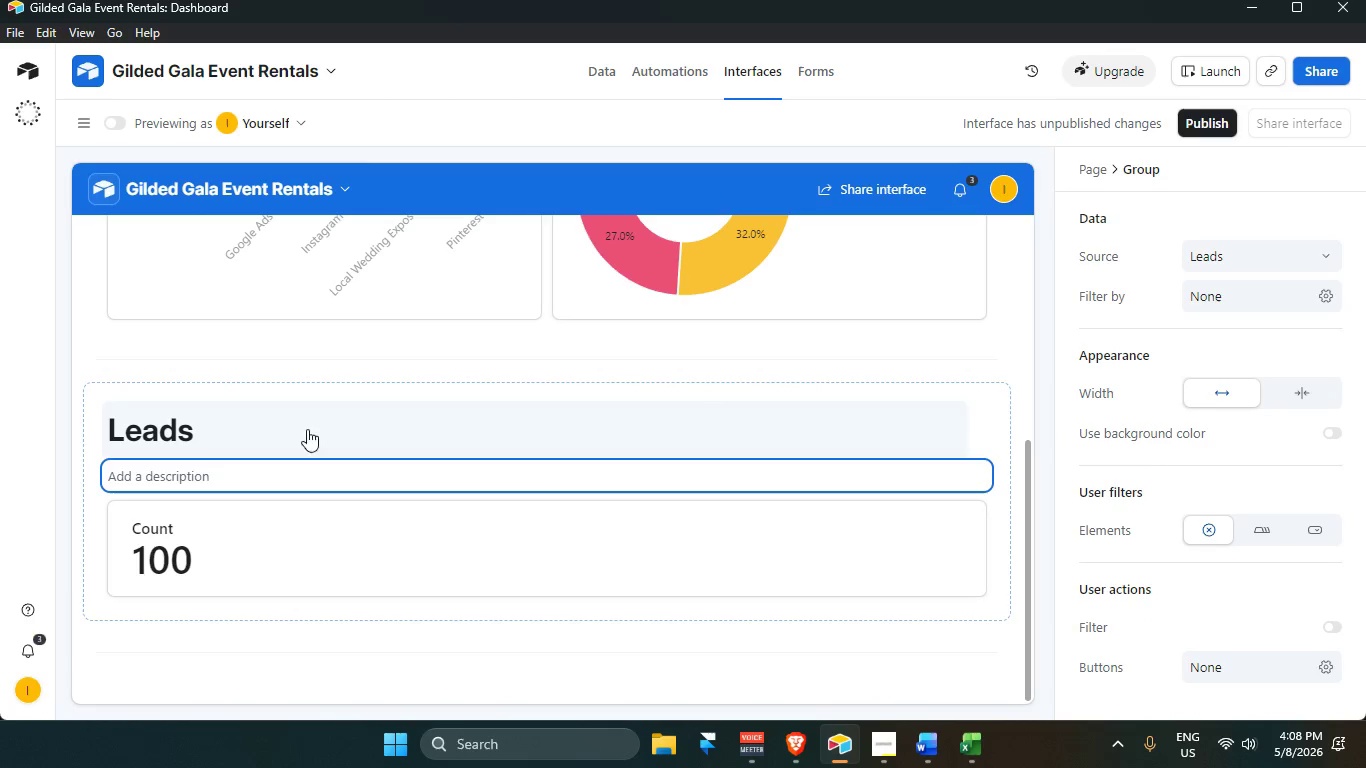 
left_click([218, 420])
 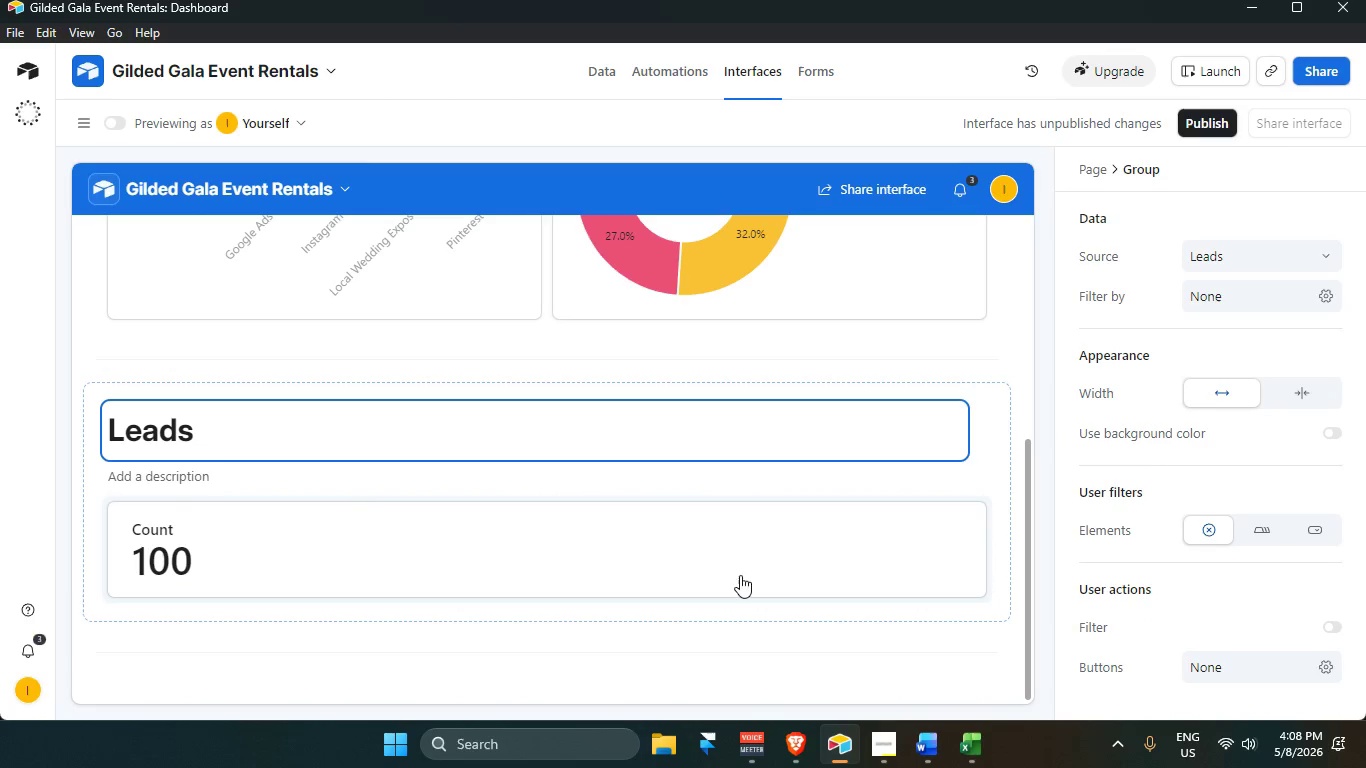 
left_click([346, 553])
 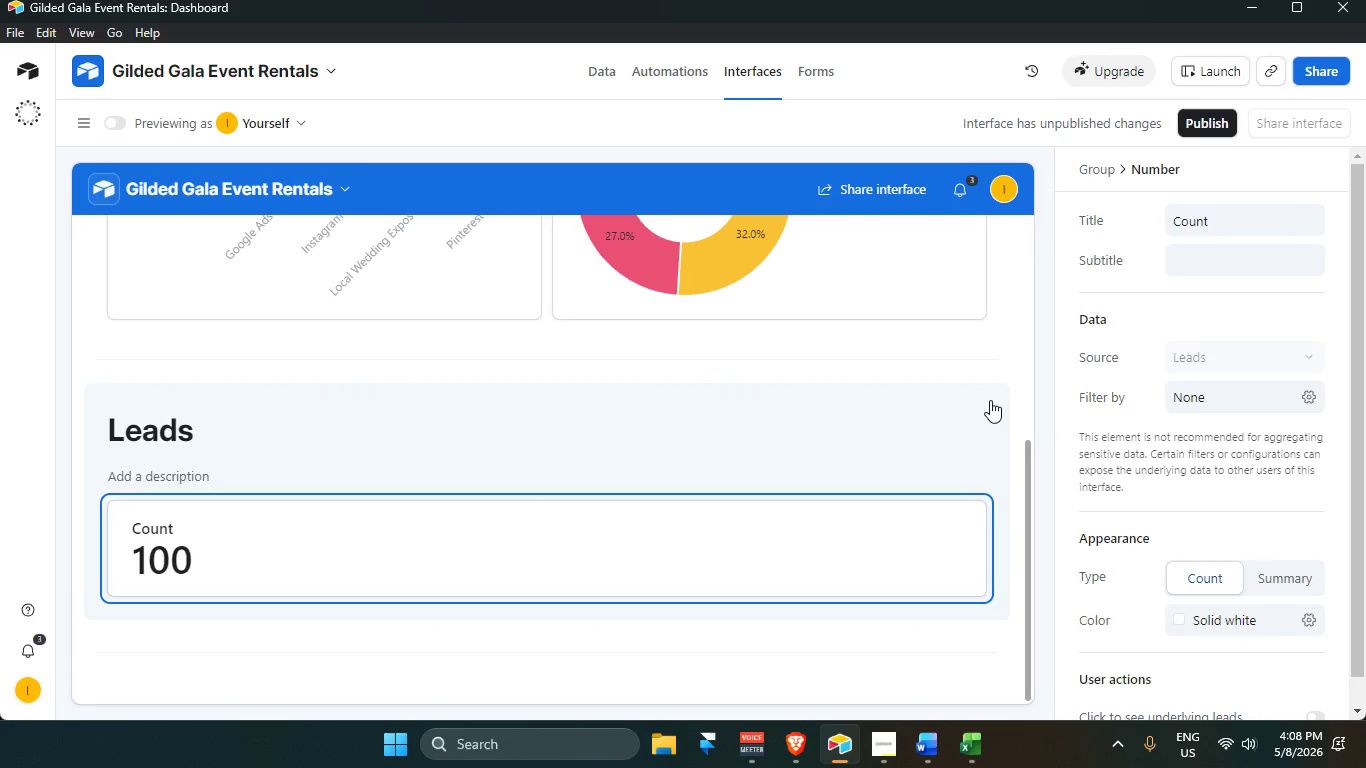 
left_click([976, 408])
 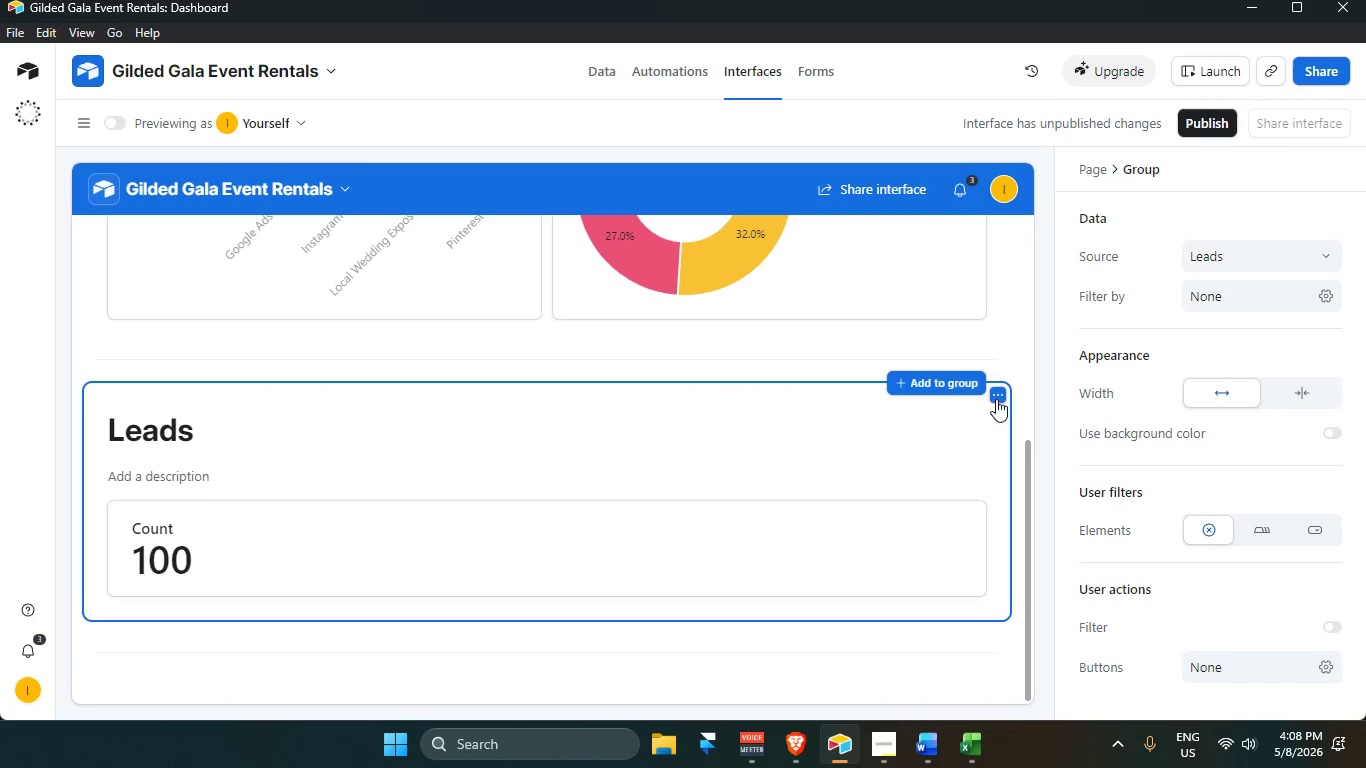 
left_click([1000, 388])
 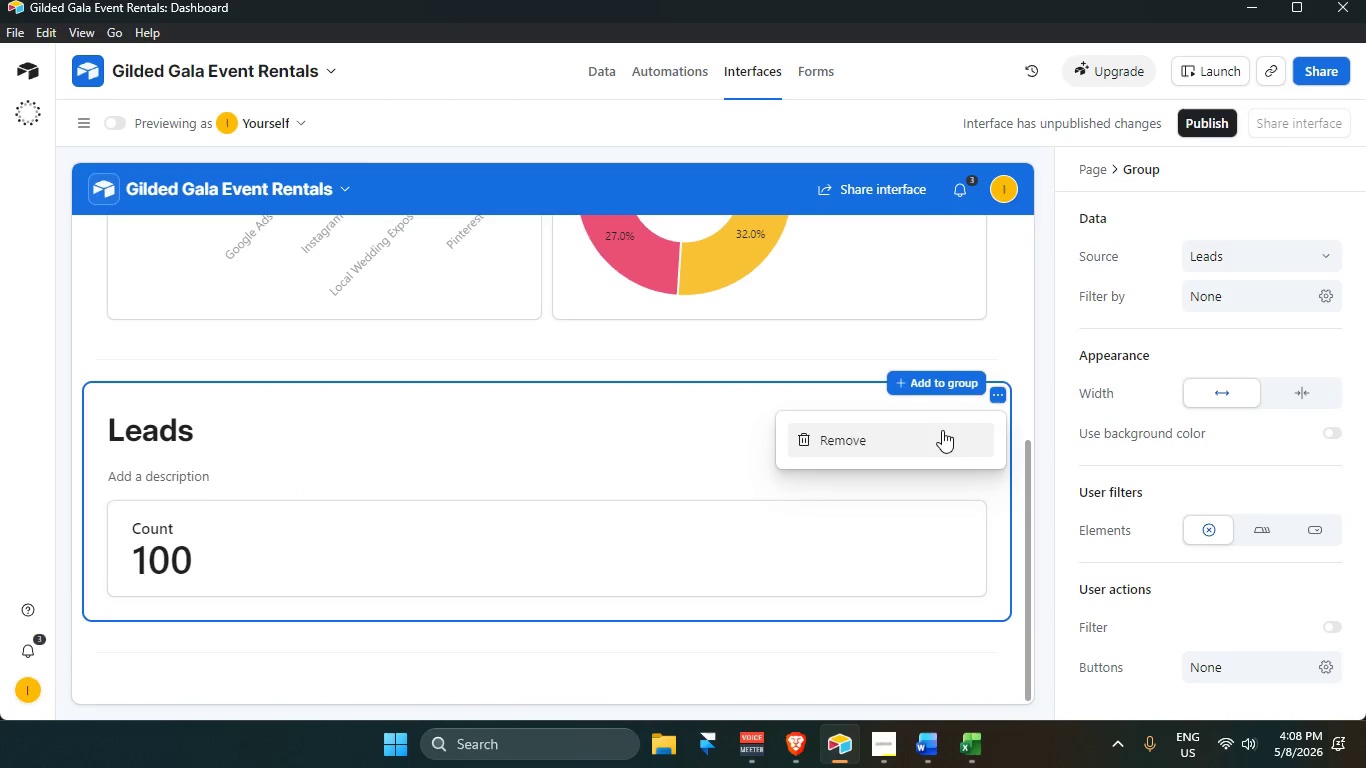 
left_click([904, 439])
 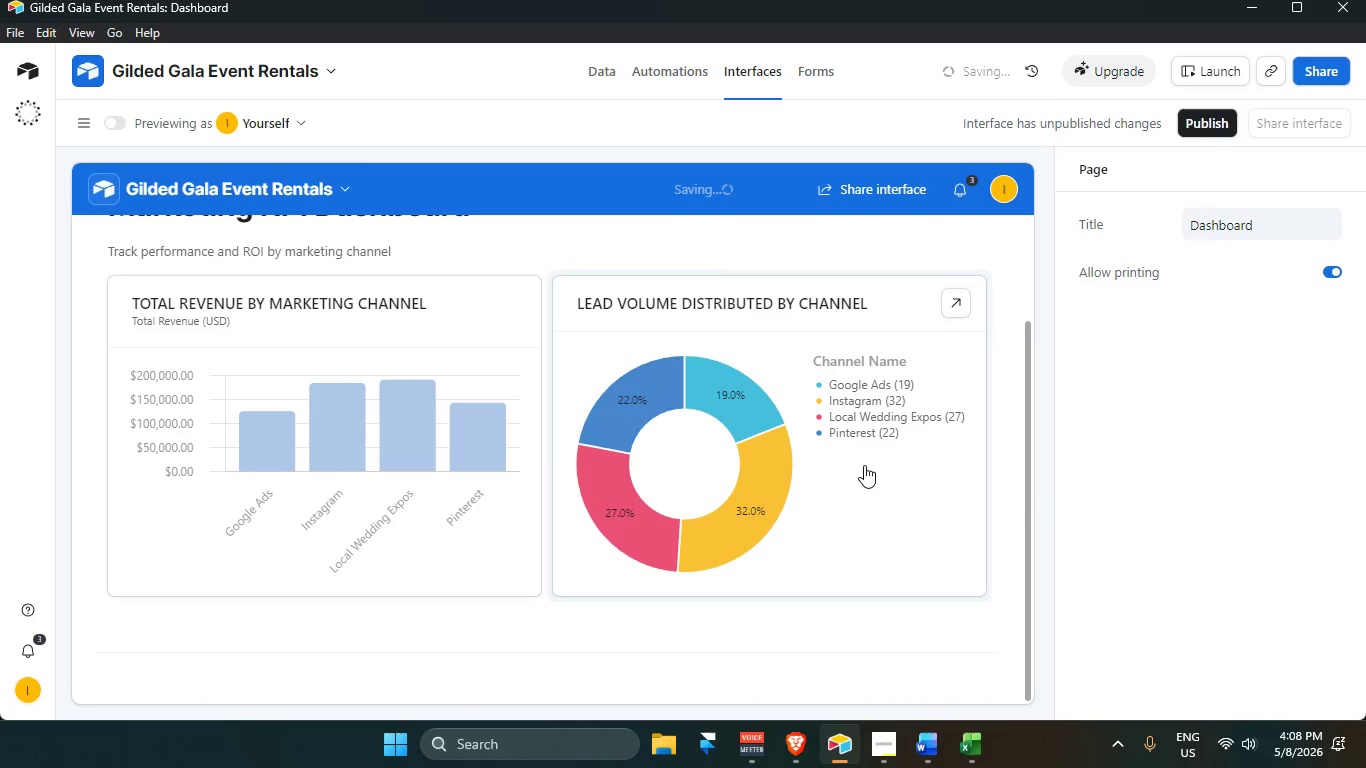 
scroll: coordinate [735, 496], scroll_direction: up, amount: 3.0
 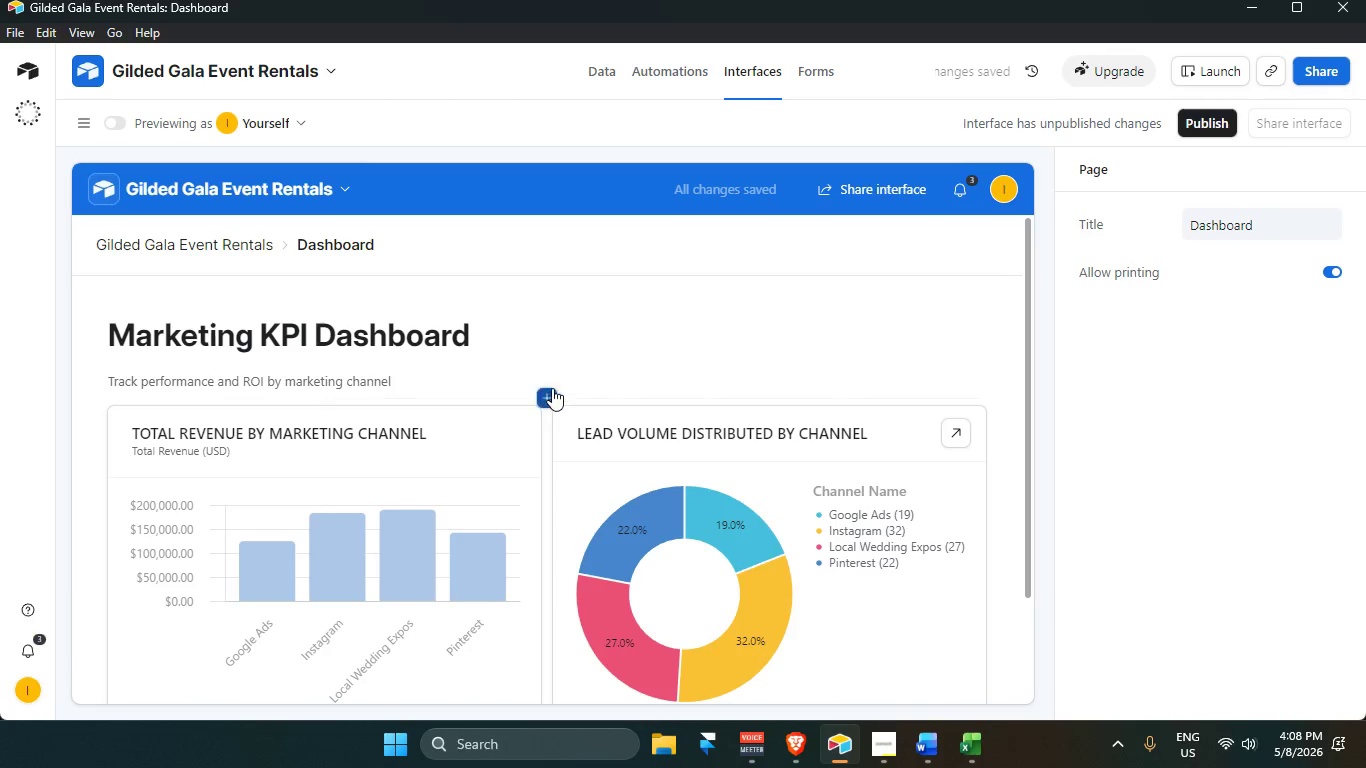 
left_click([551, 398])
 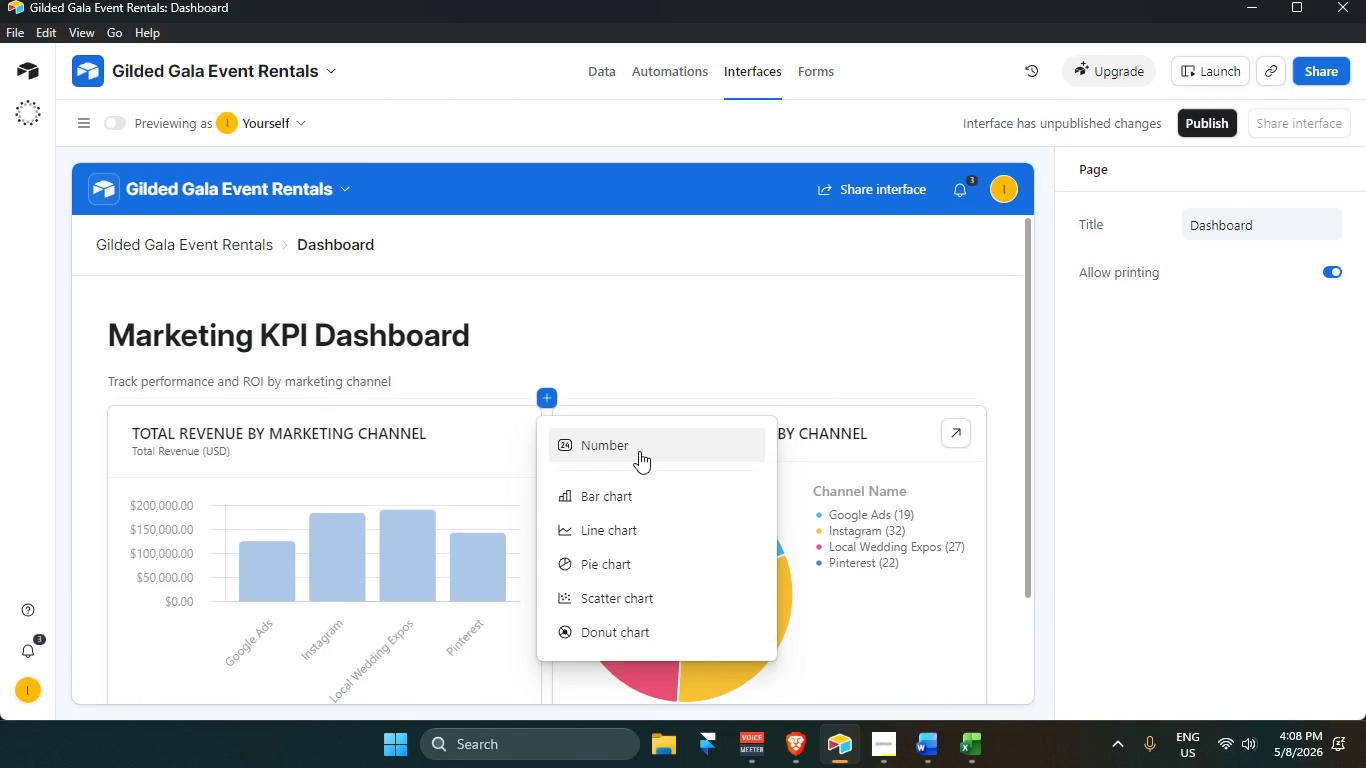 
left_click([637, 449])
 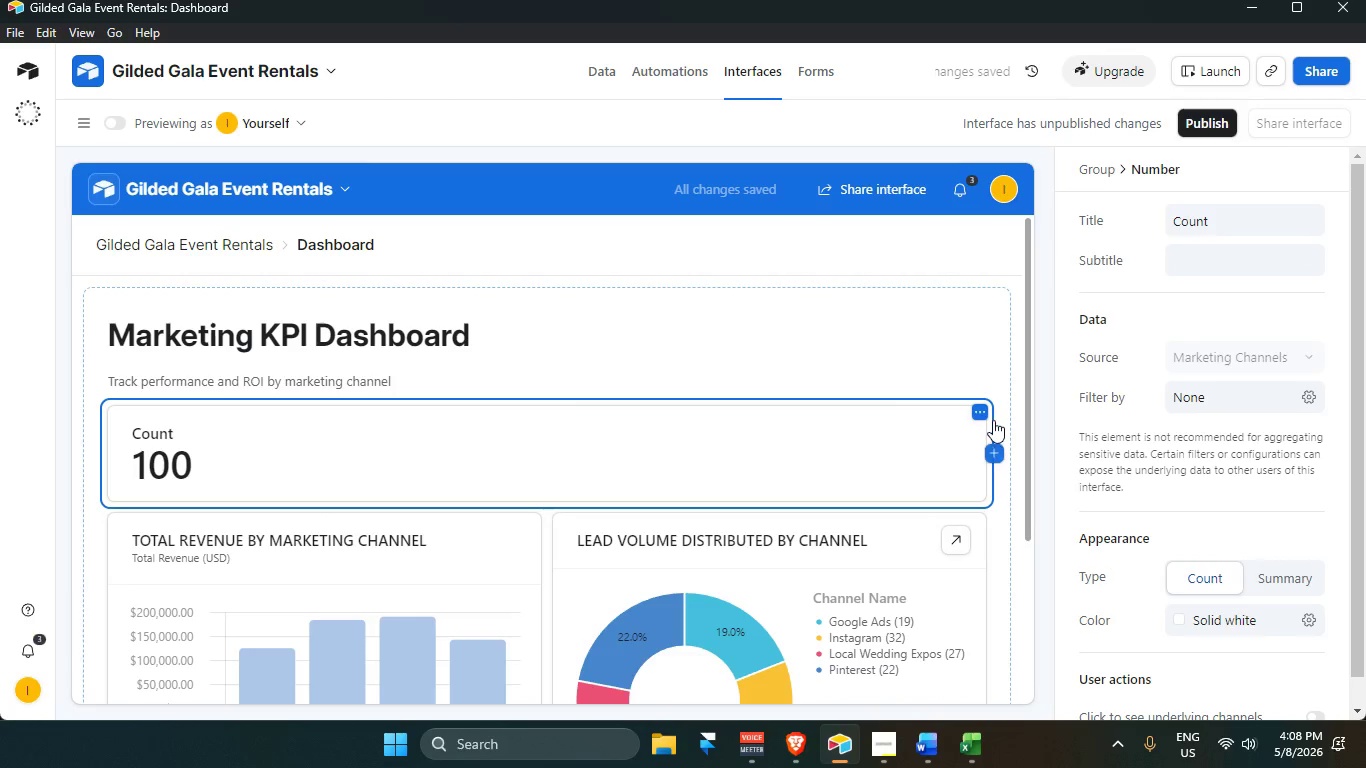 
left_click([978, 410])
 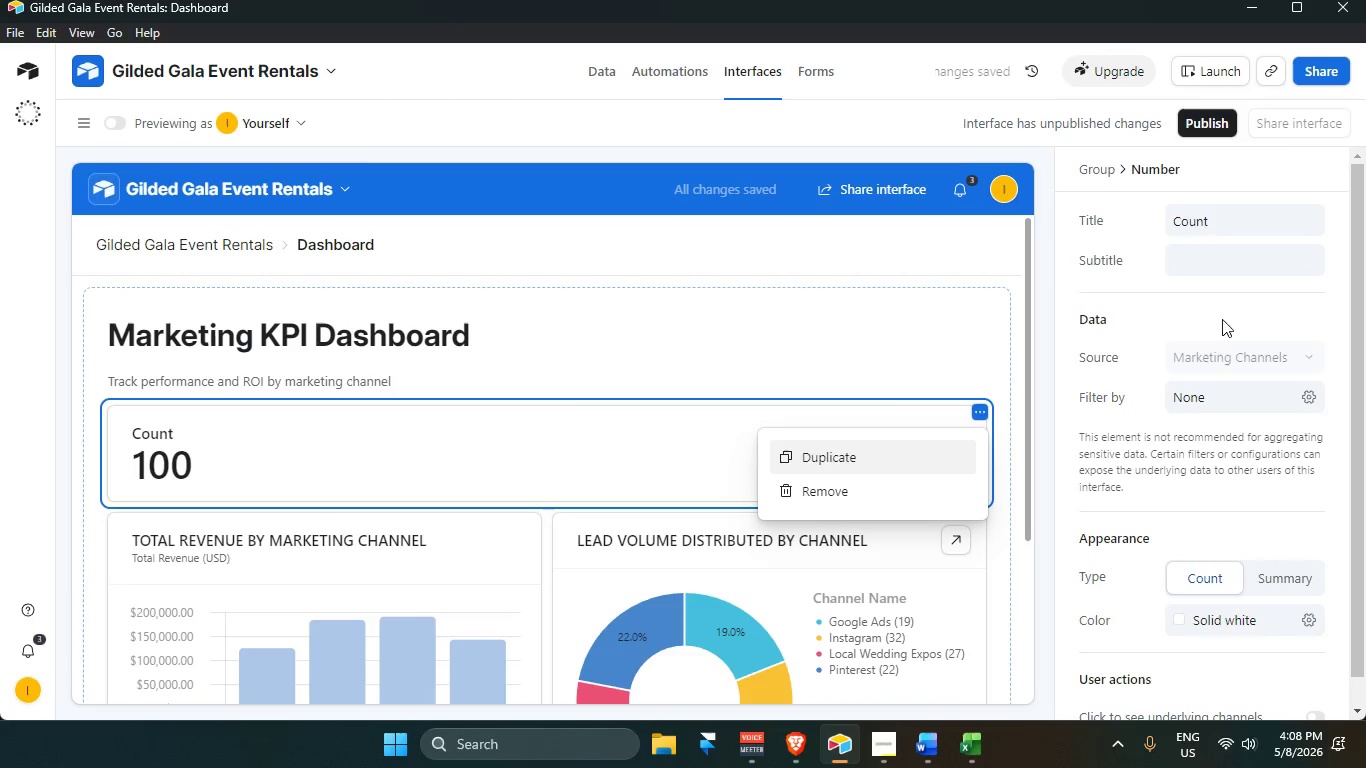 
left_click([1219, 298])
 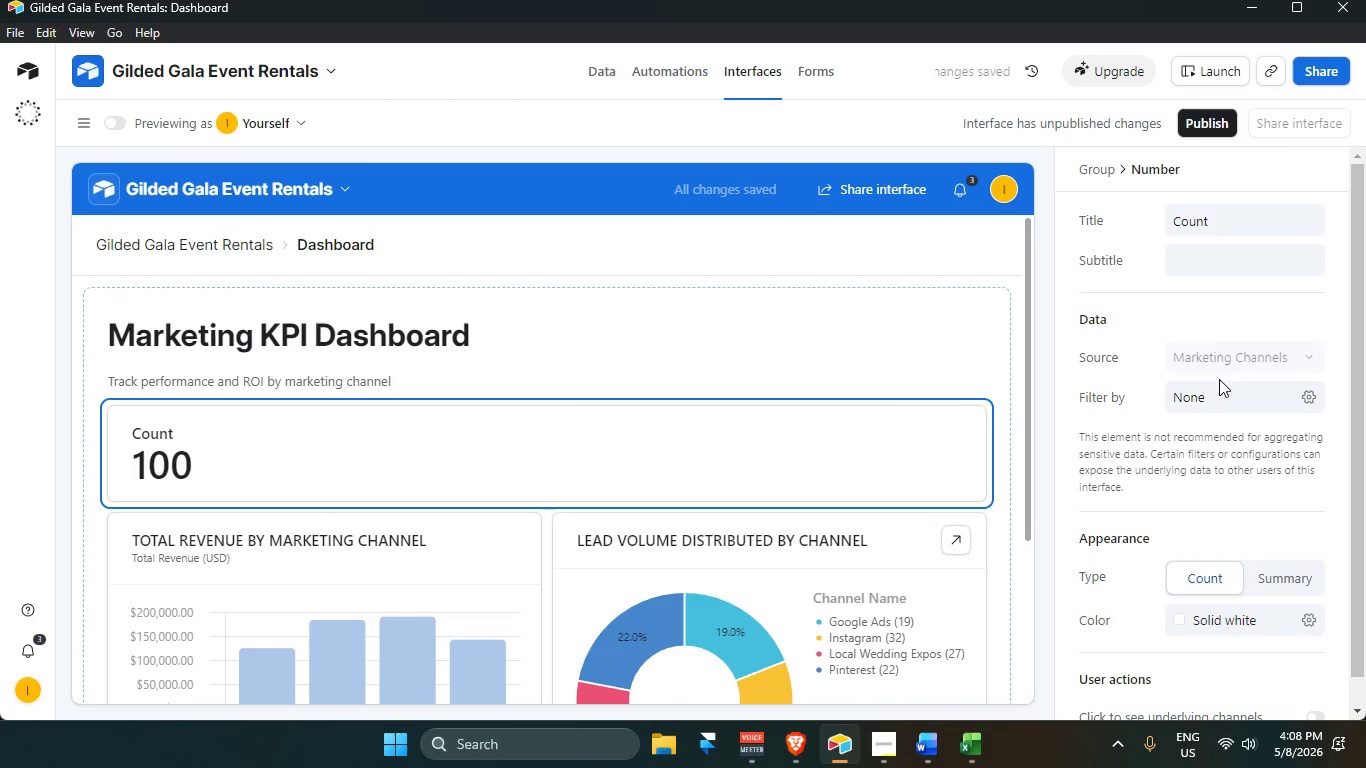 
left_click([1231, 358])
 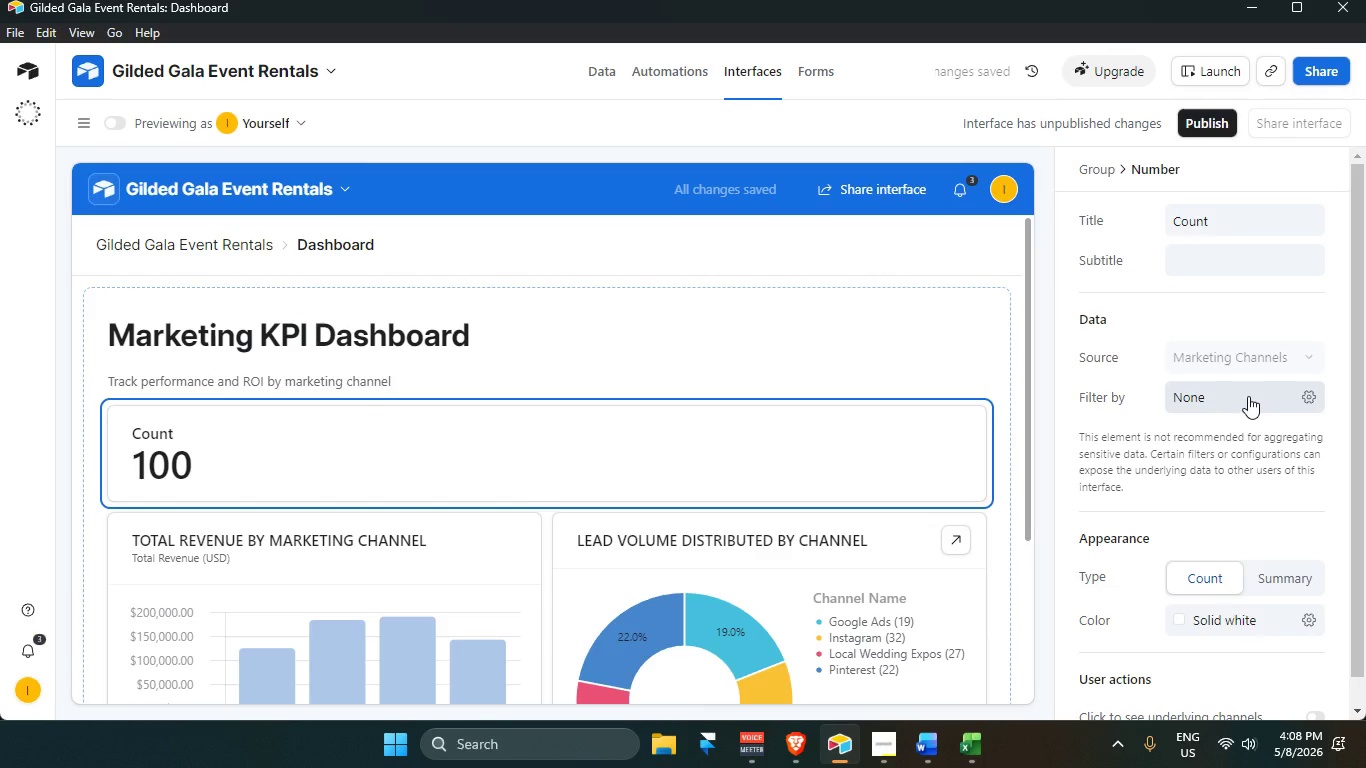 
left_click([1248, 396])
 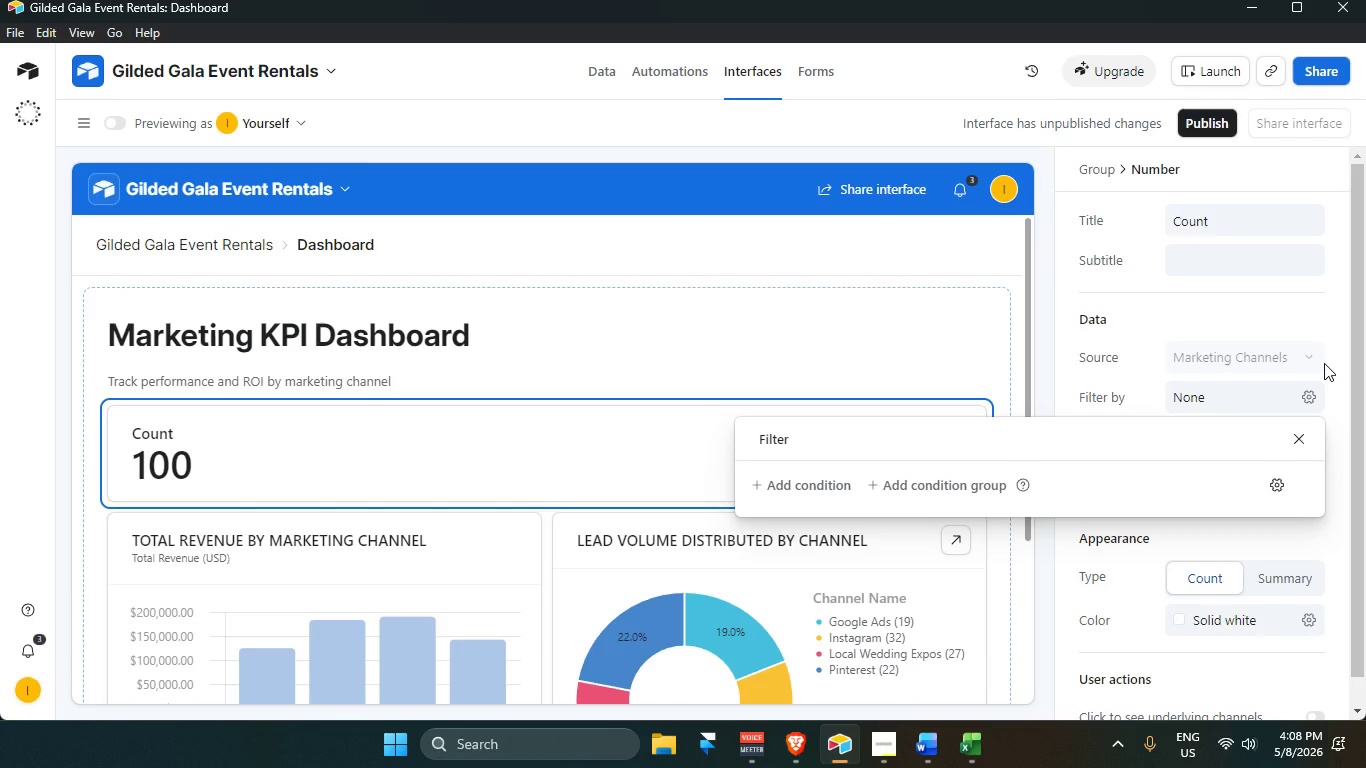 
wait(14.3)
 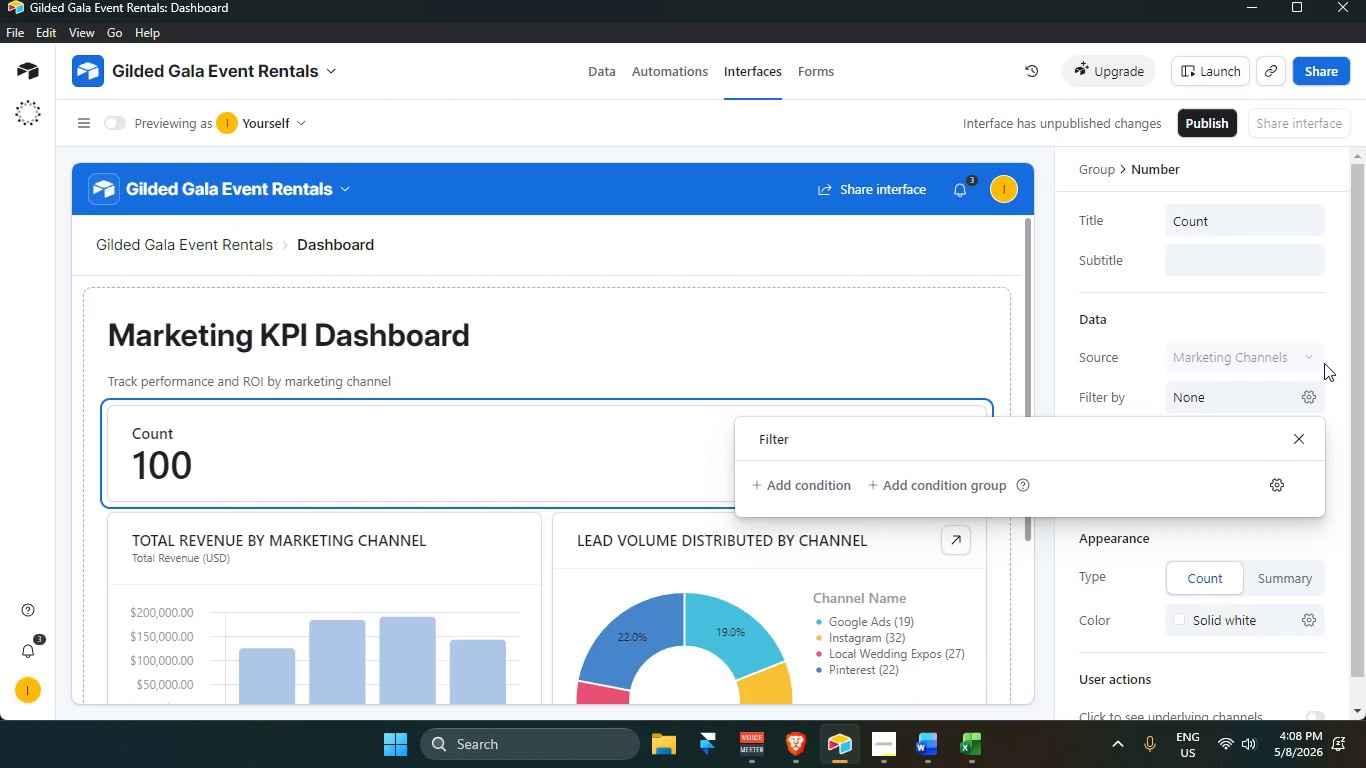 
left_click([1225, 409])
 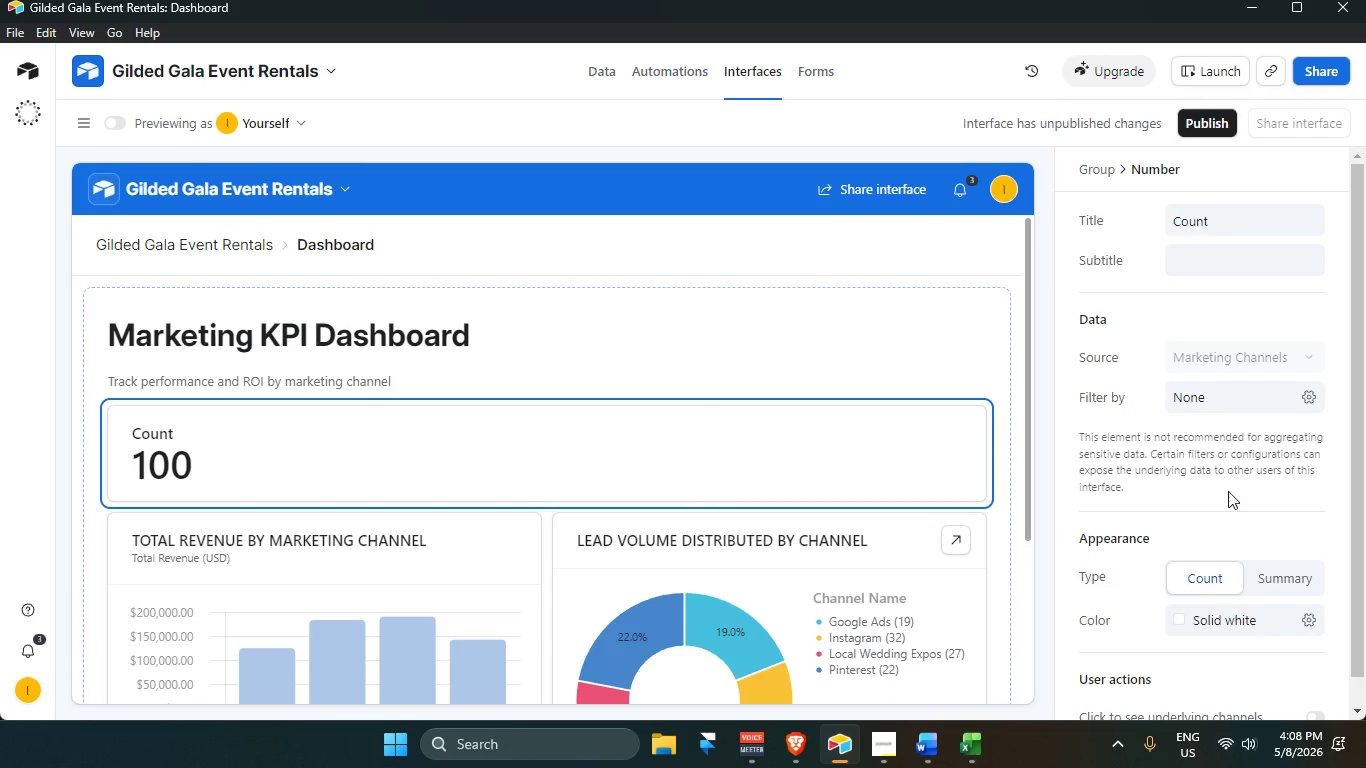 
scroll: coordinate [1239, 518], scroll_direction: down, amount: 3.0
 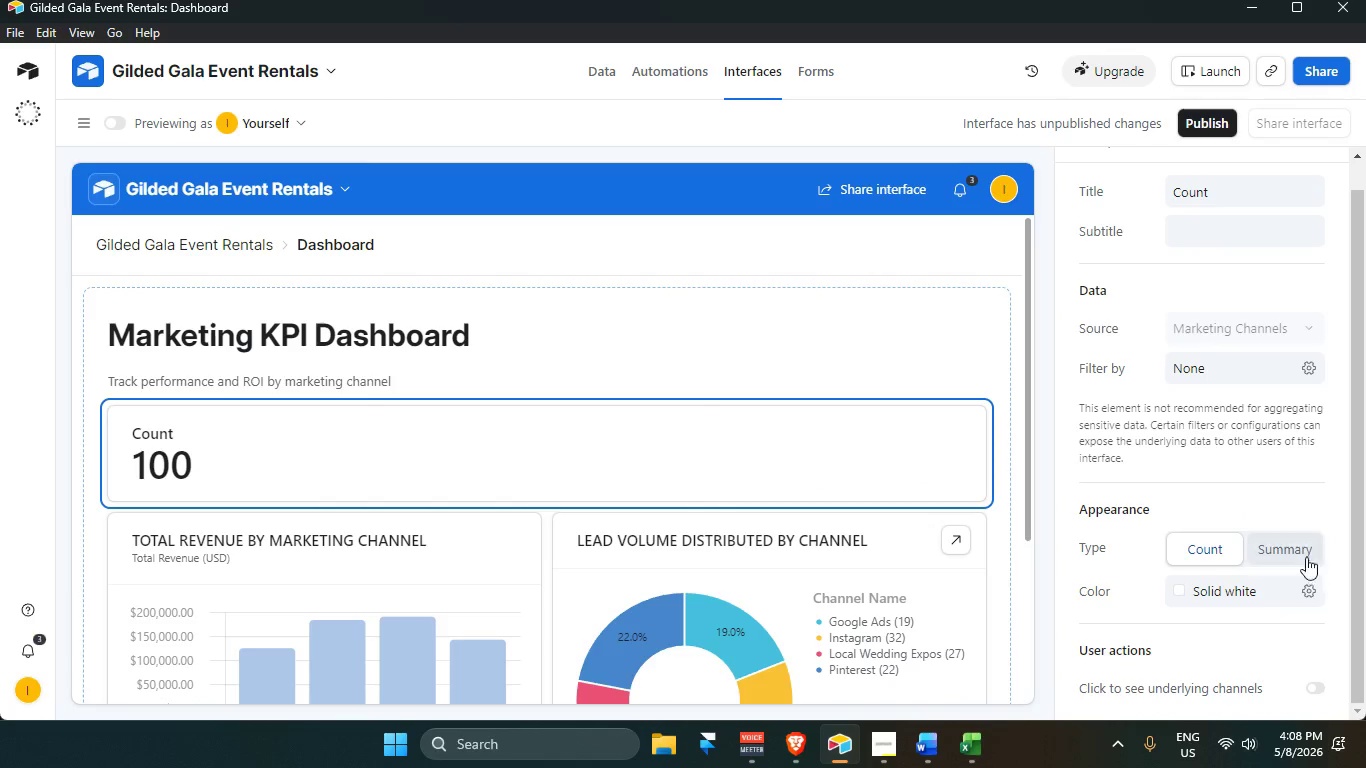 
left_click([1305, 548])
 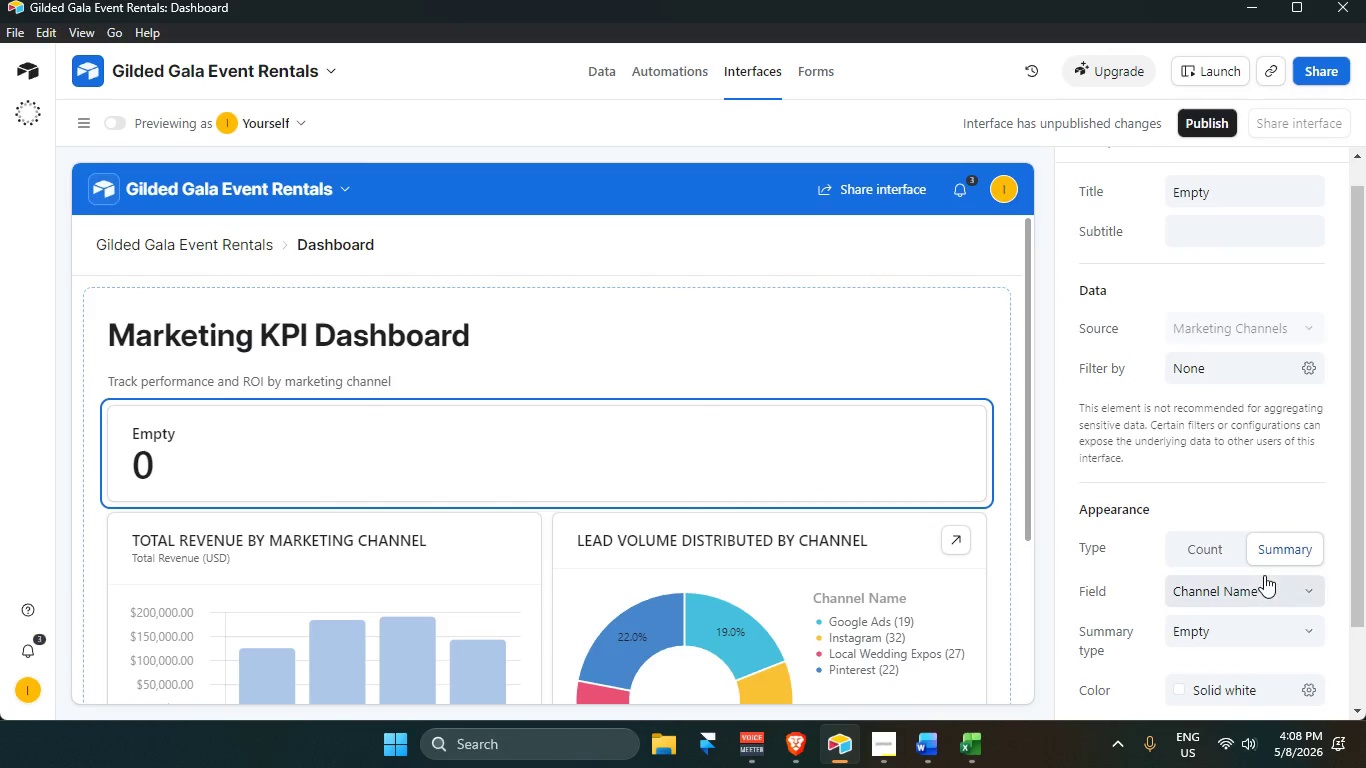 
scroll: coordinate [1263, 576], scroll_direction: down, amount: 3.0
 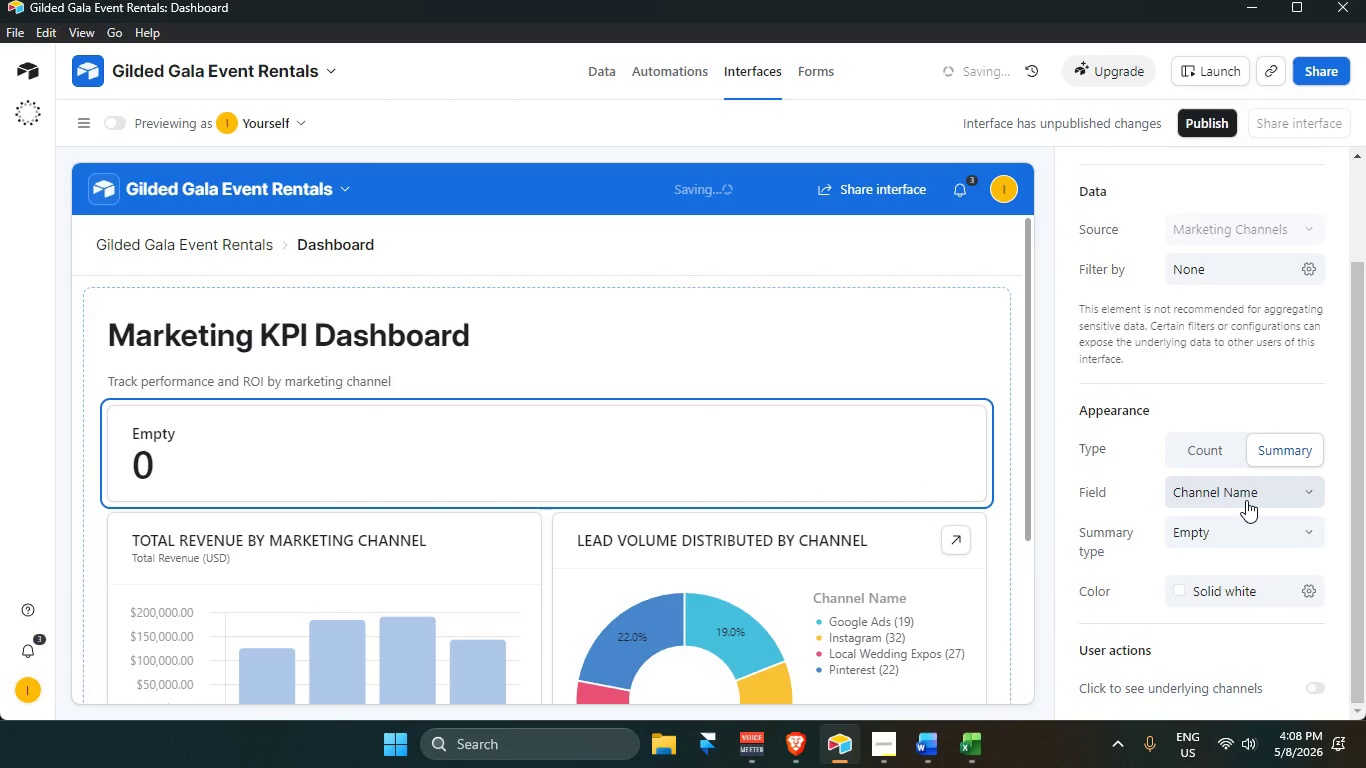 
left_click([1244, 502])
 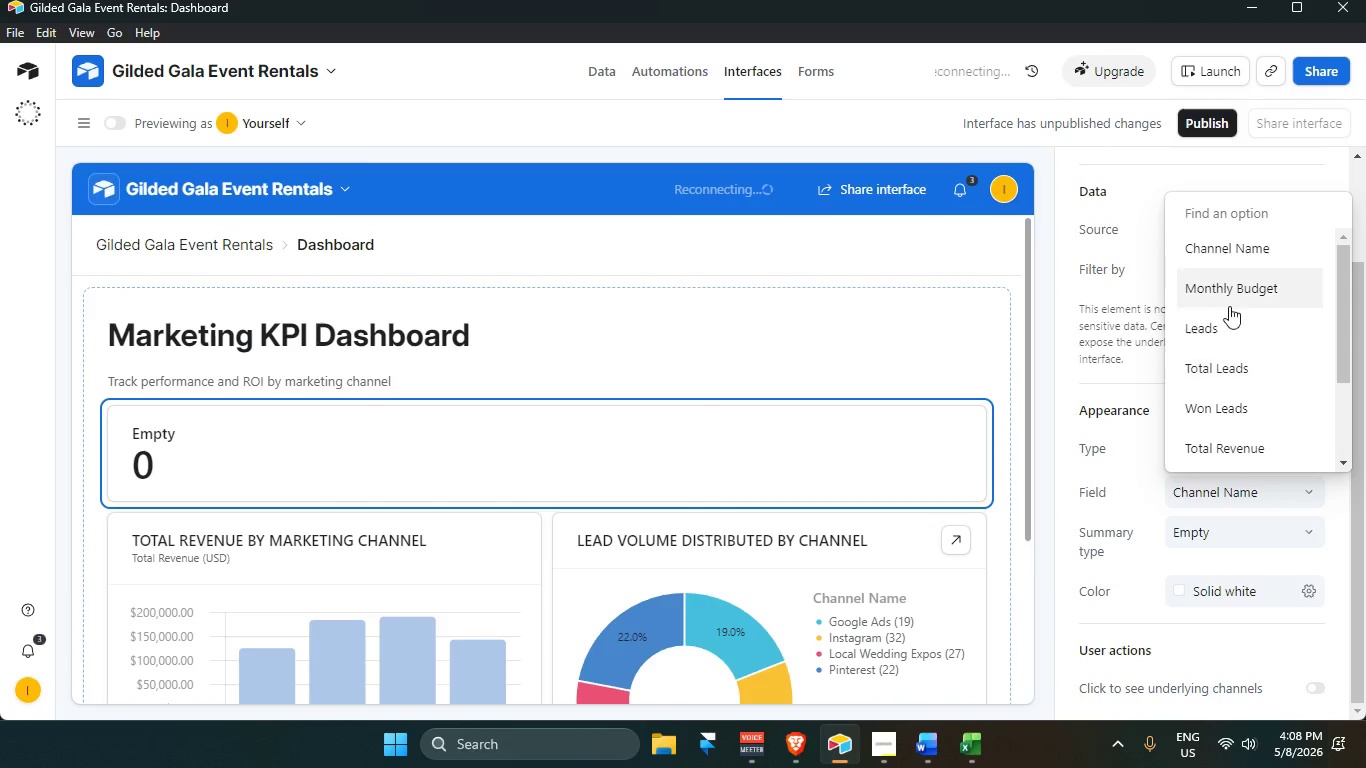 
scroll: coordinate [1250, 391], scroll_direction: down, amount: 5.0
 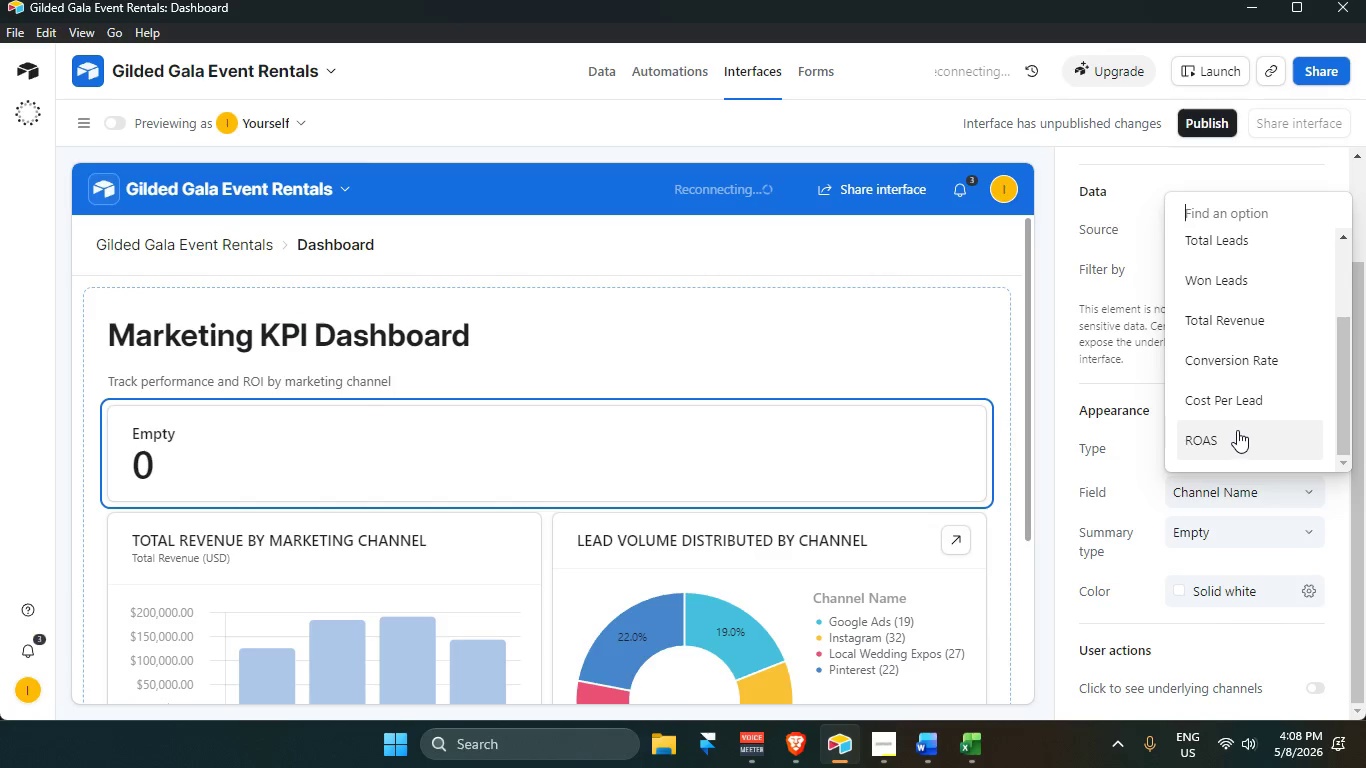 
scroll: coordinate [1237, 418], scroll_direction: up, amount: 6.0
 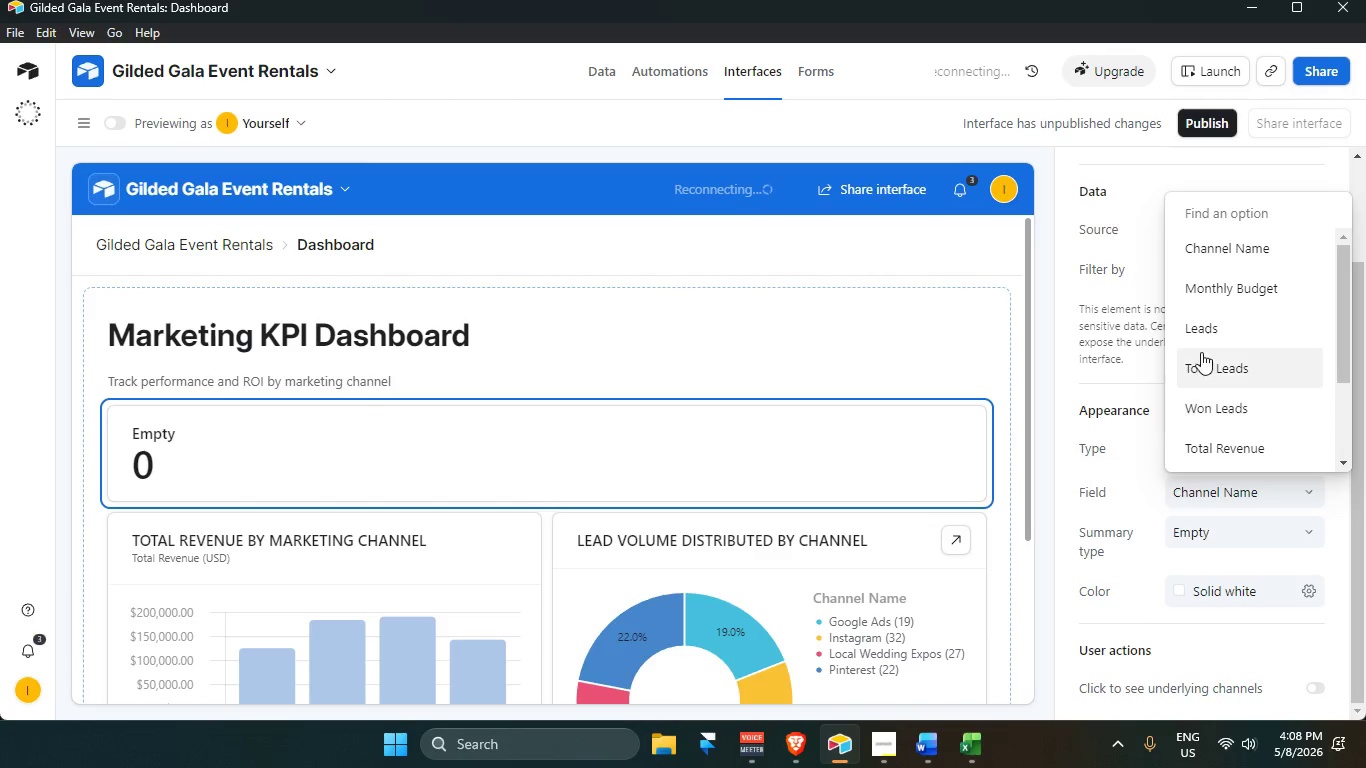 
left_click([1210, 340])
 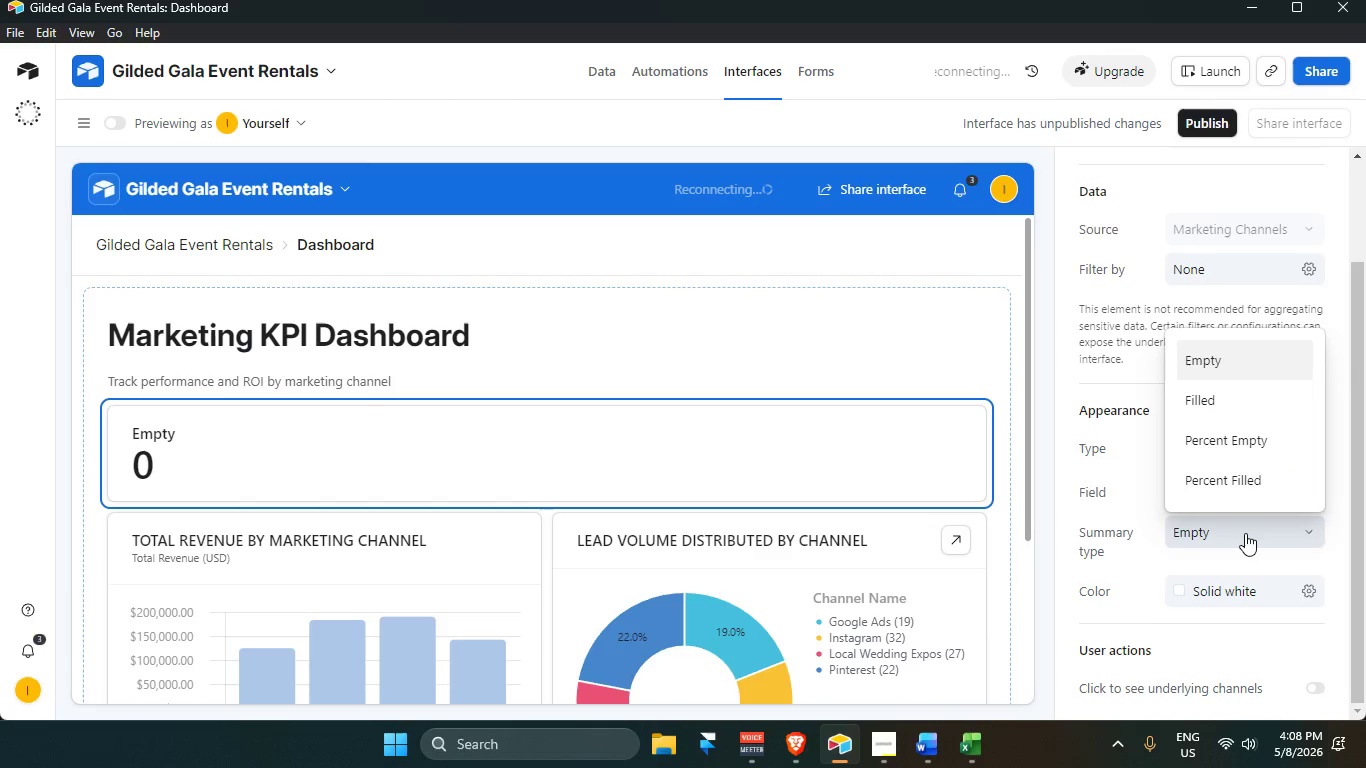 
left_click([1245, 523])
 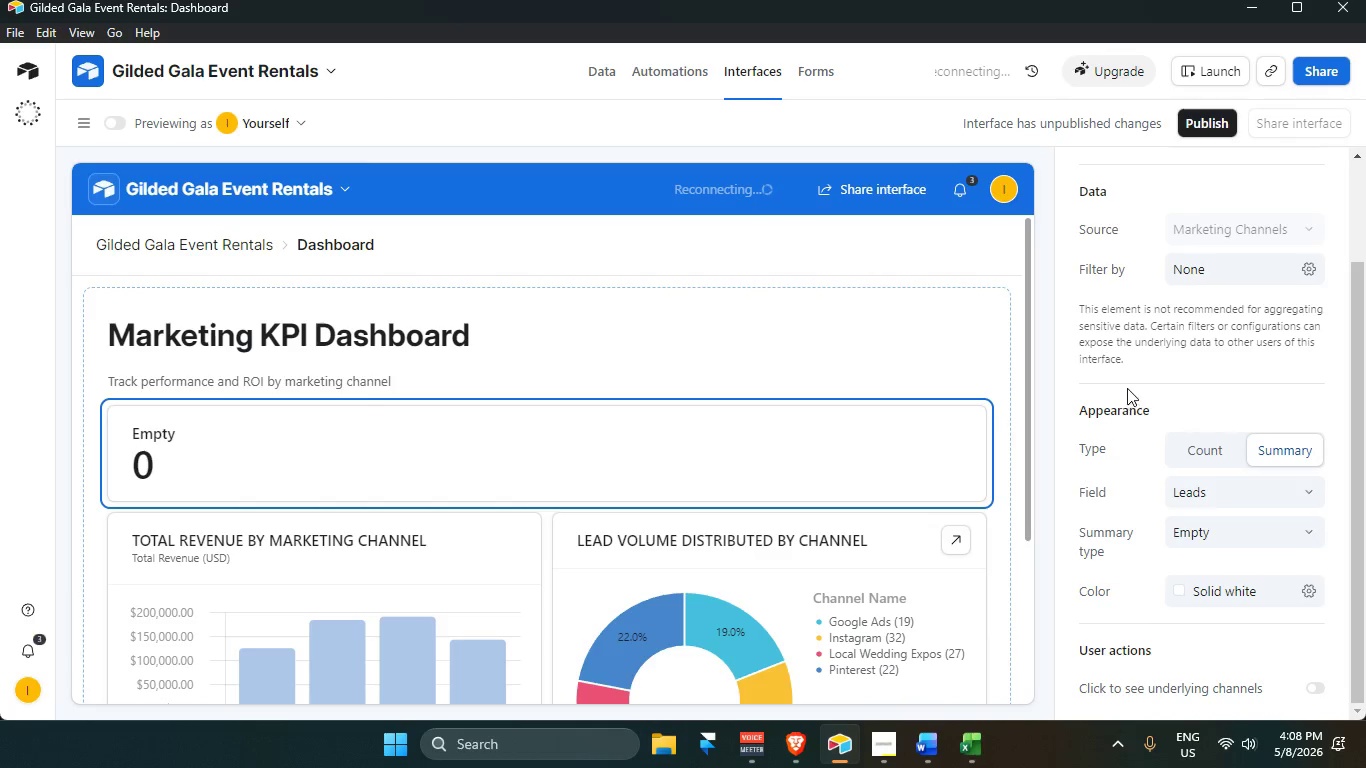 
left_click([1174, 398])
 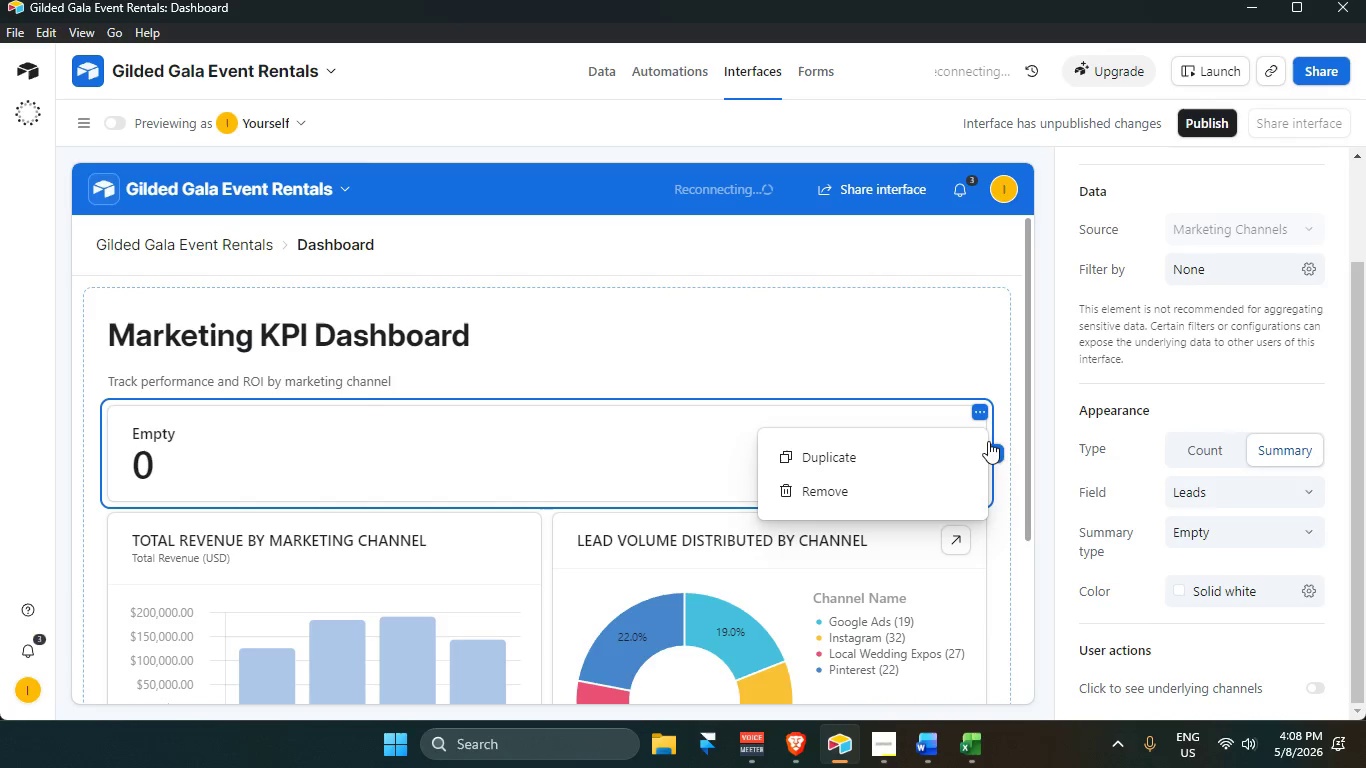 
left_click([890, 489])
 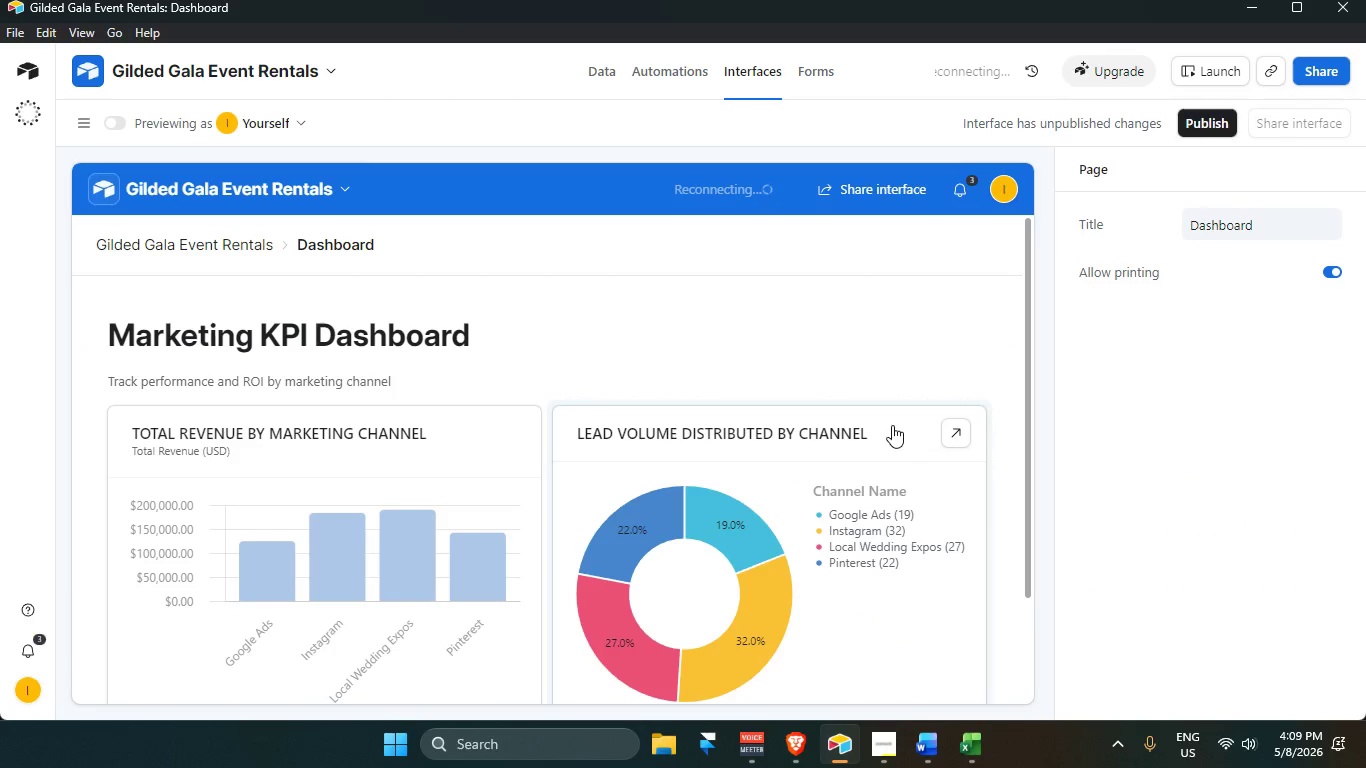 
scroll: coordinate [536, 464], scroll_direction: down, amount: 8.0
 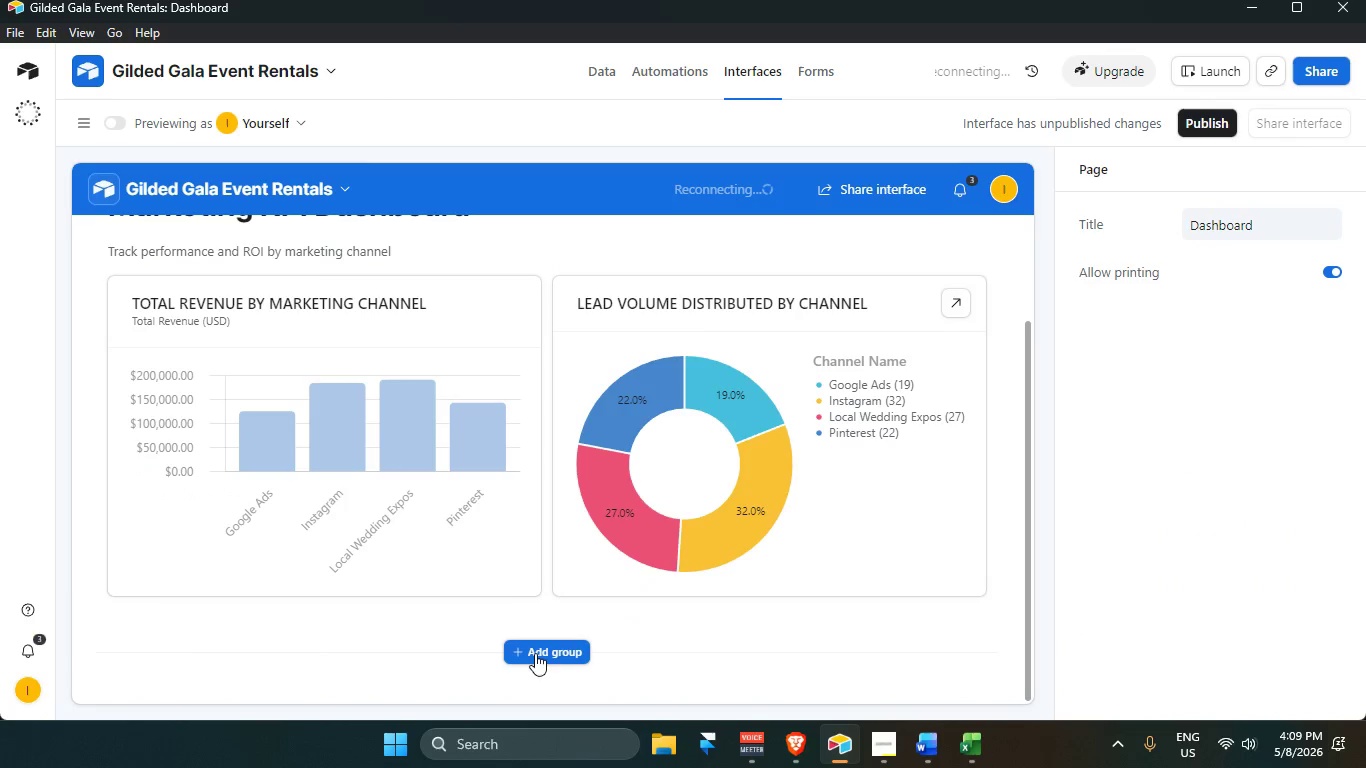 
left_click([545, 653])
 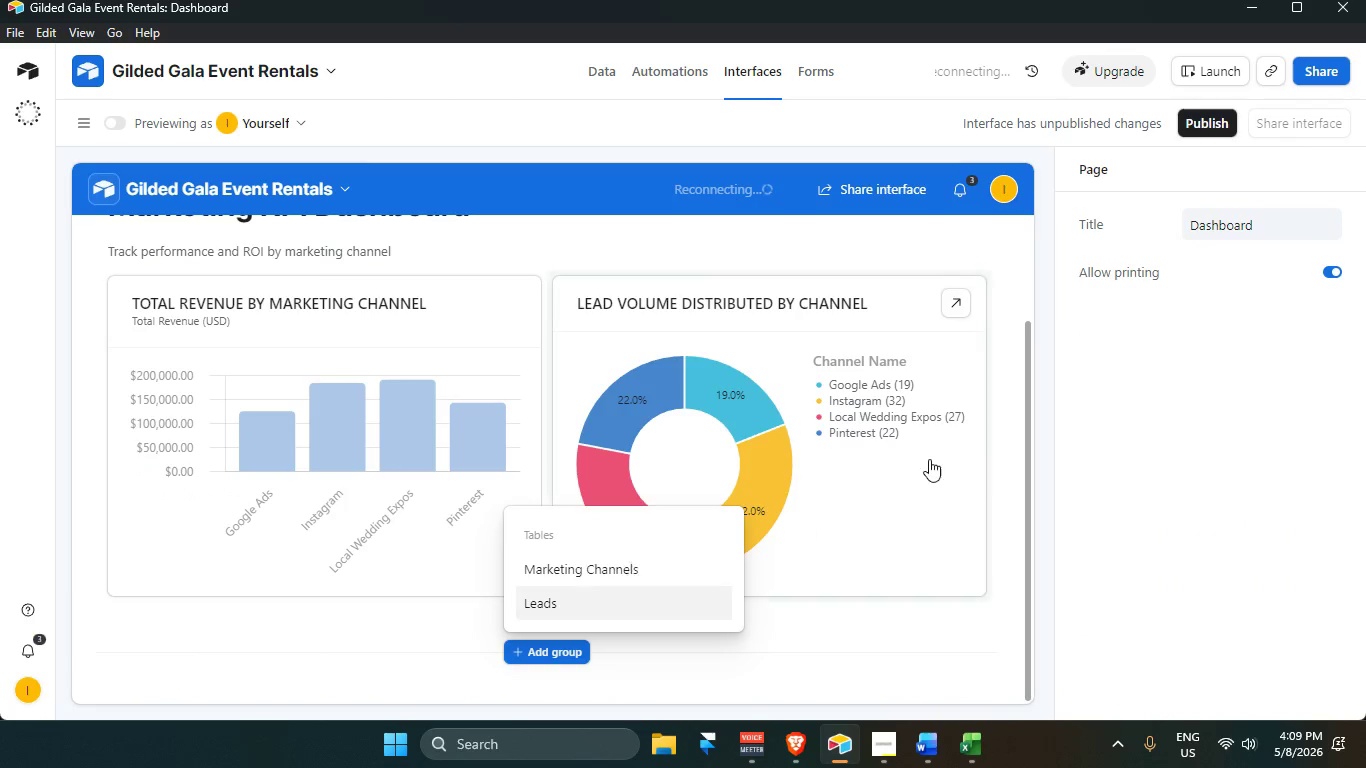 
scroll: coordinate [1105, 466], scroll_direction: down, amount: 5.0
 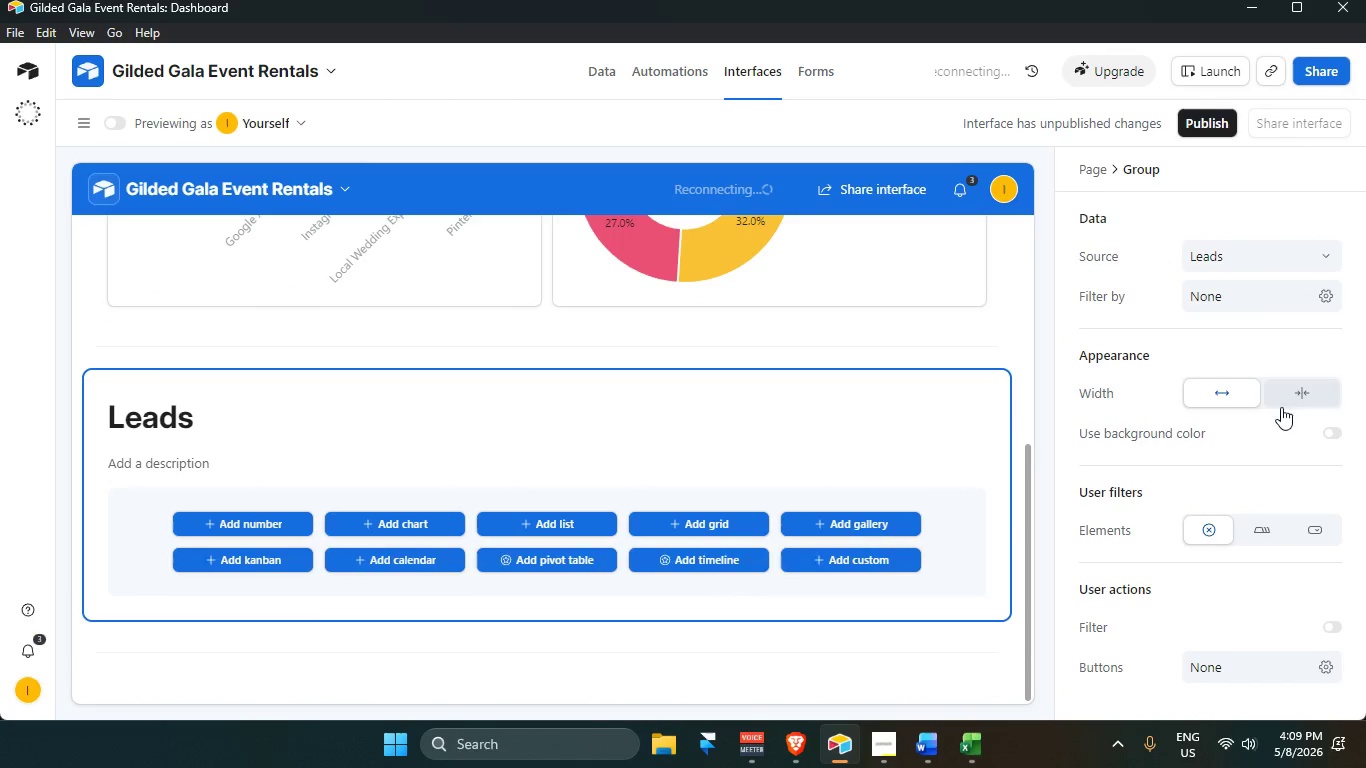 
left_click([1304, 392])
 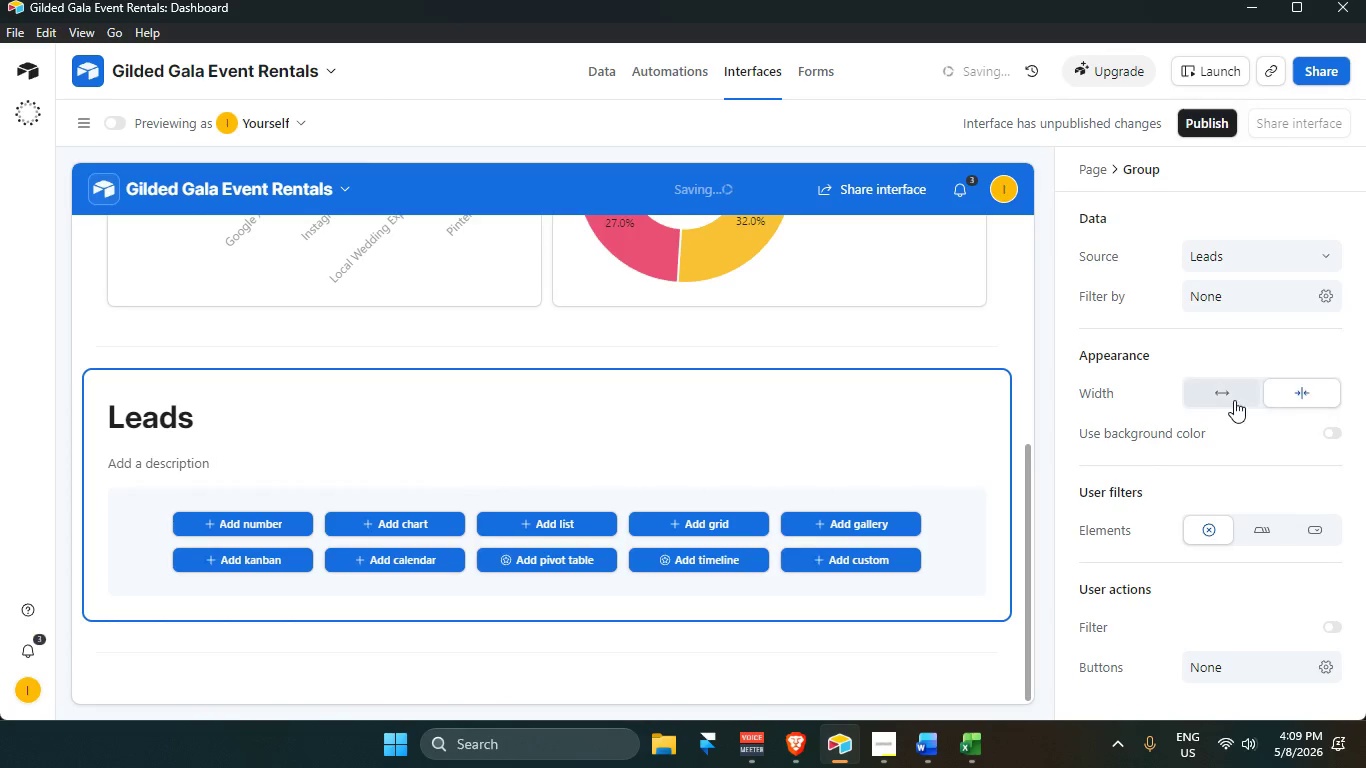 
left_click([1234, 391])
 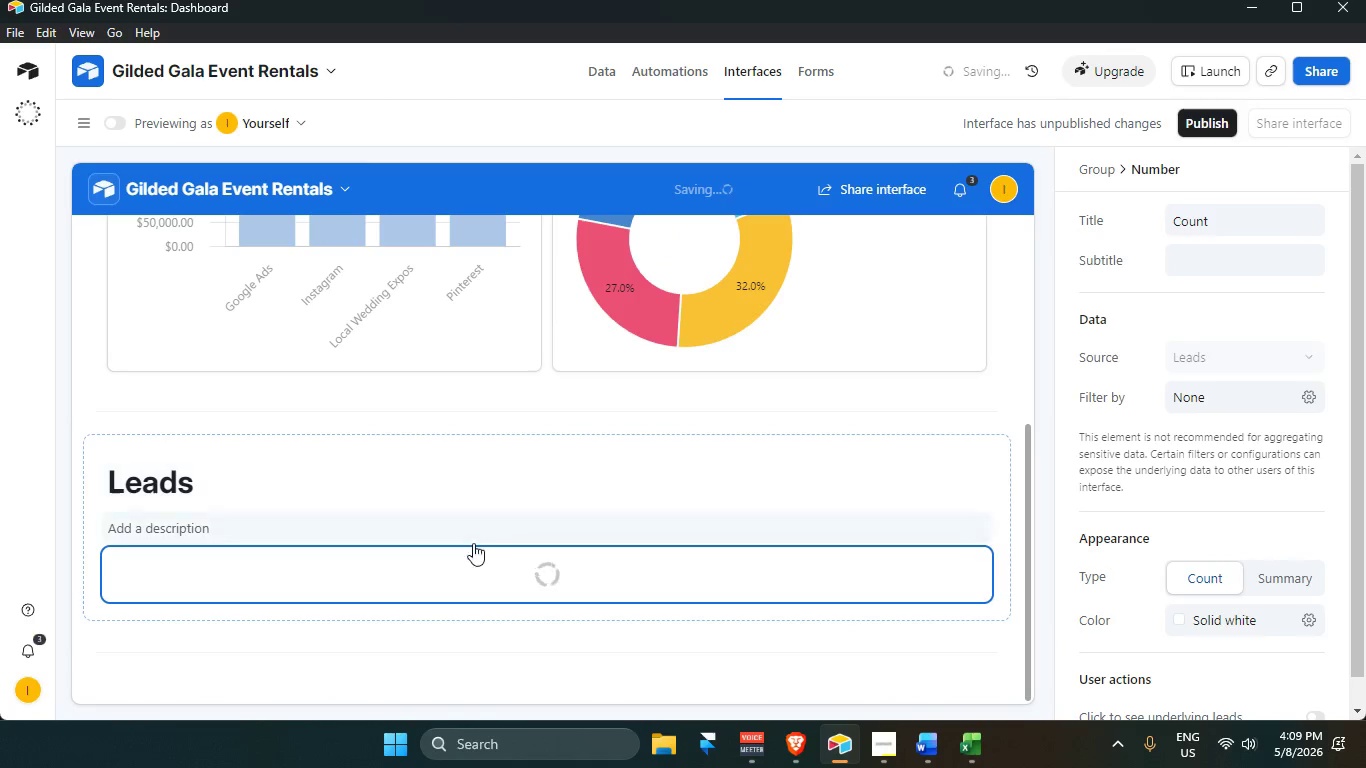 
left_click([1288, 553])
 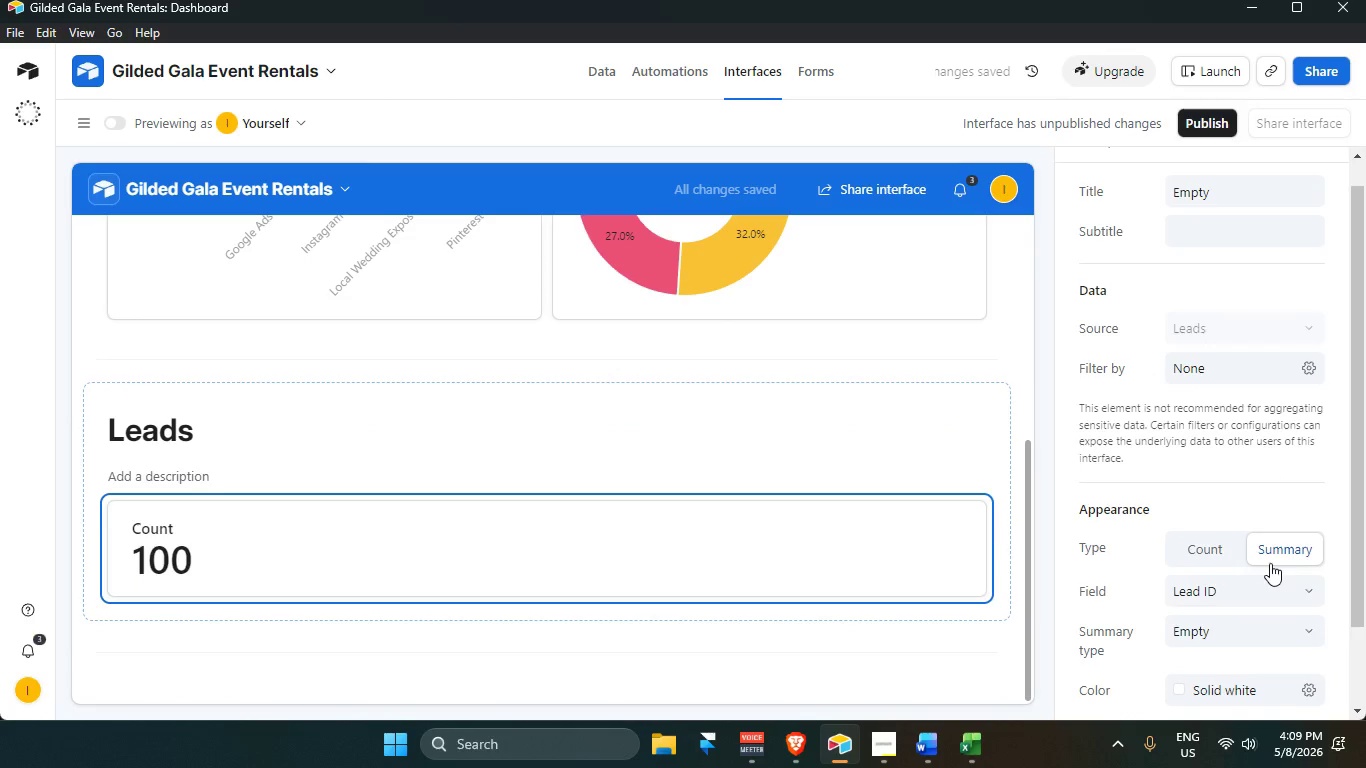 
scroll: coordinate [1270, 563], scroll_direction: down, amount: 7.0
 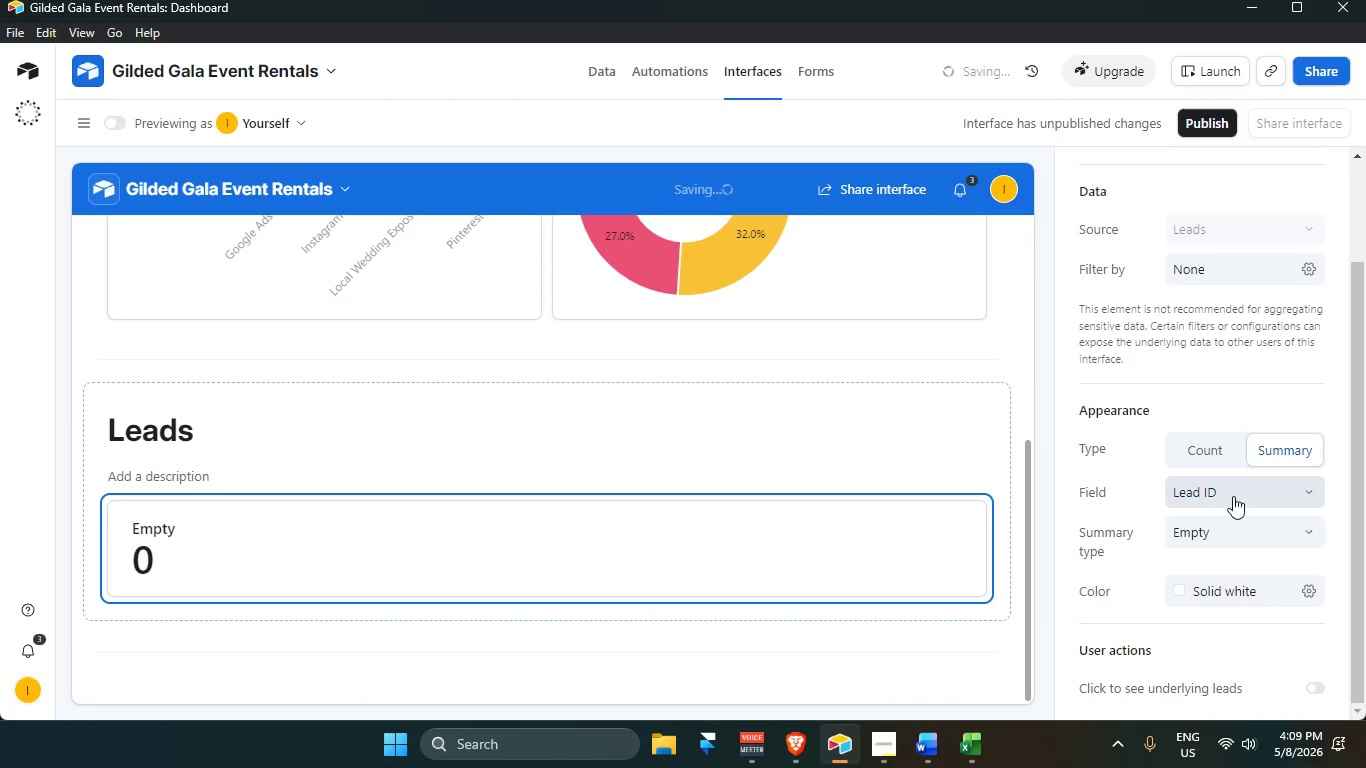 
left_click([1234, 501])
 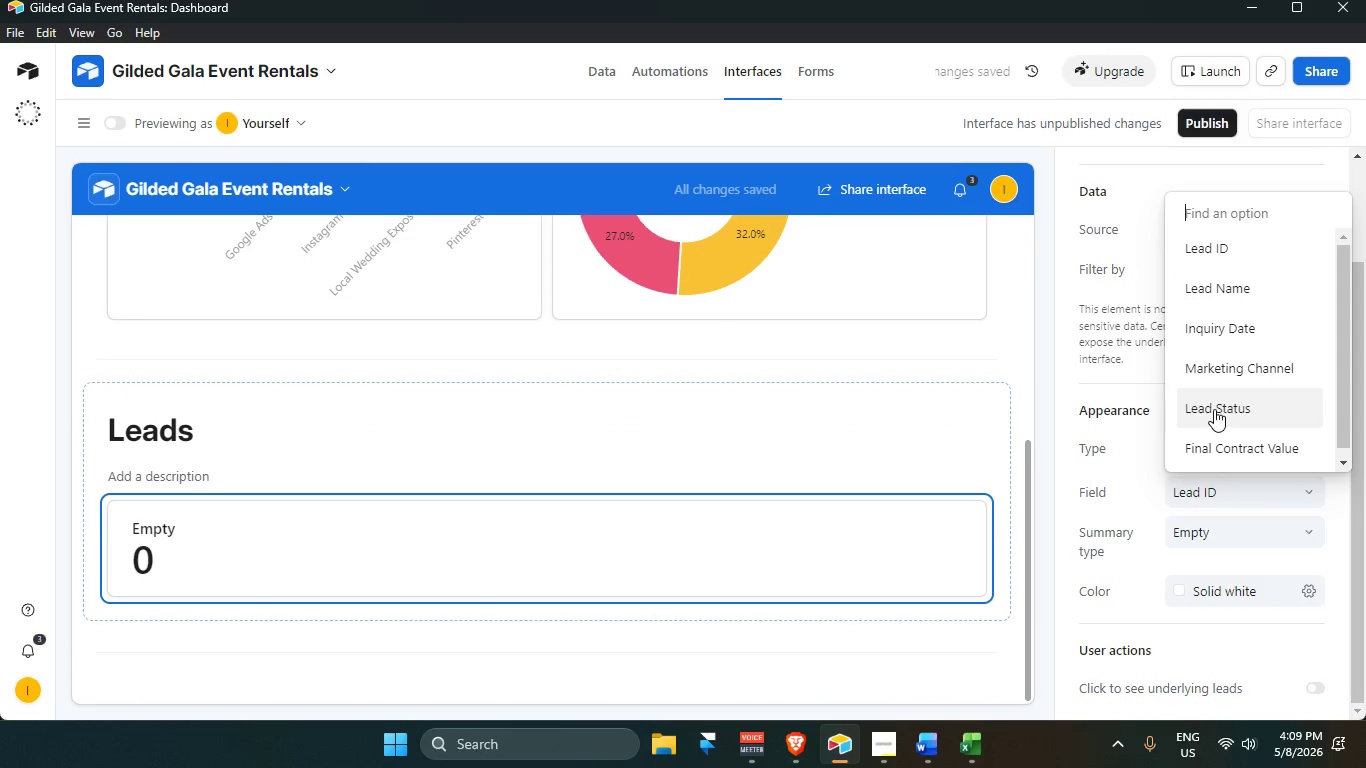 
scroll: coordinate [1222, 421], scroll_direction: down, amount: 3.0
 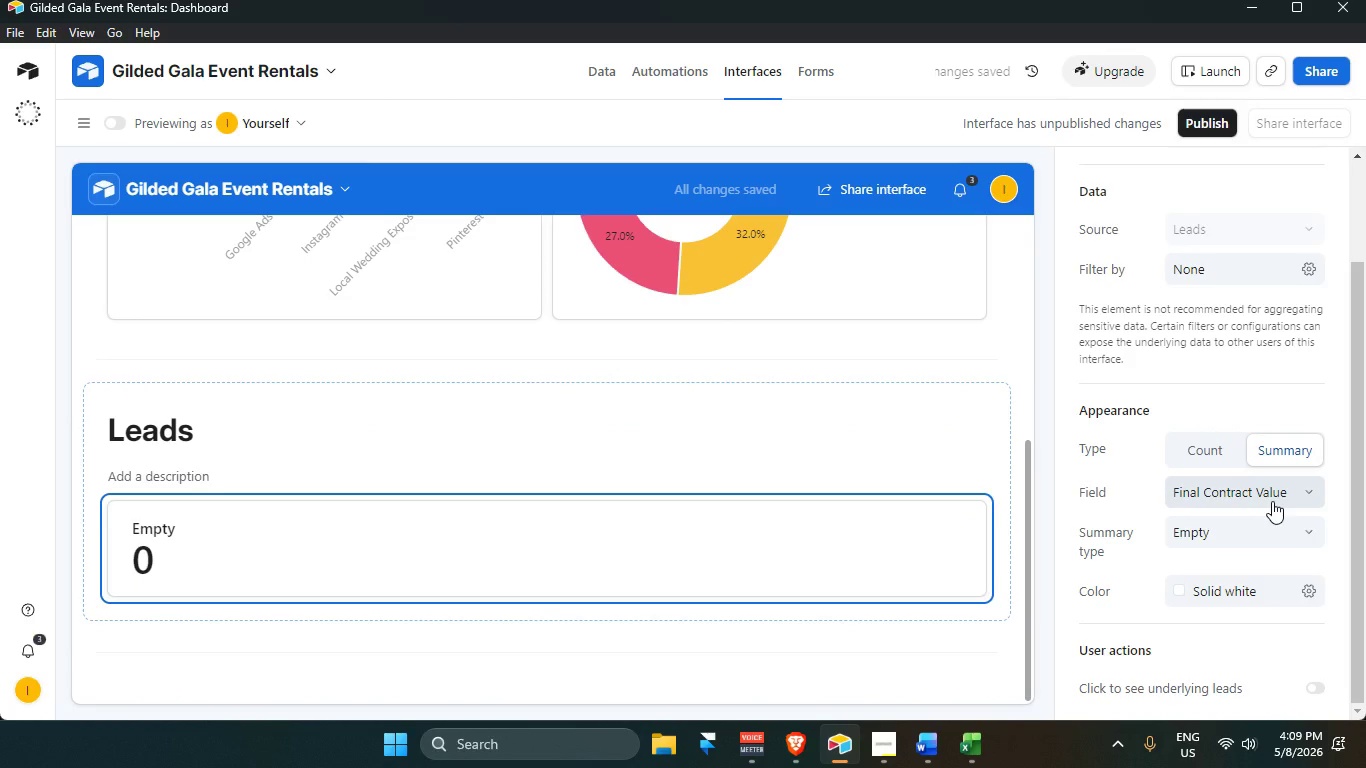 
wait(5.34)
 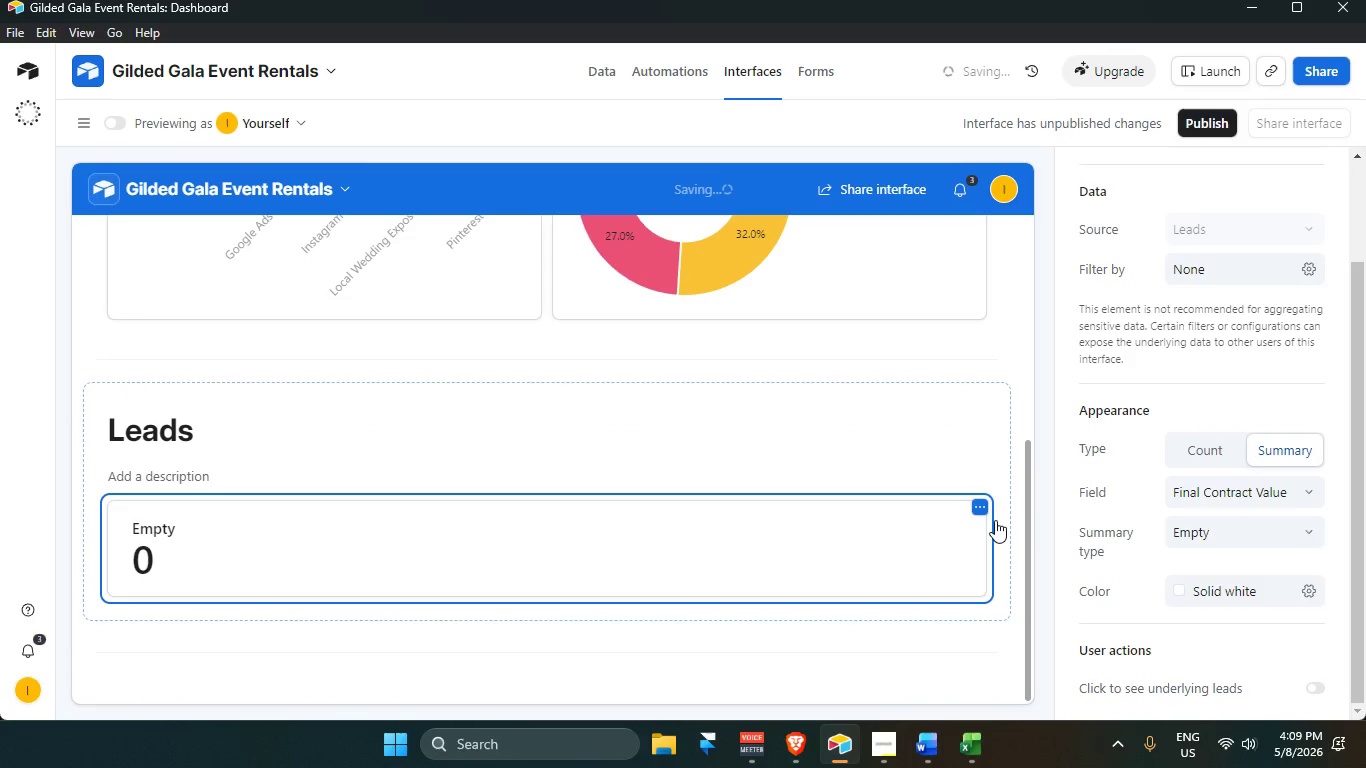 
left_click([1272, 491])
 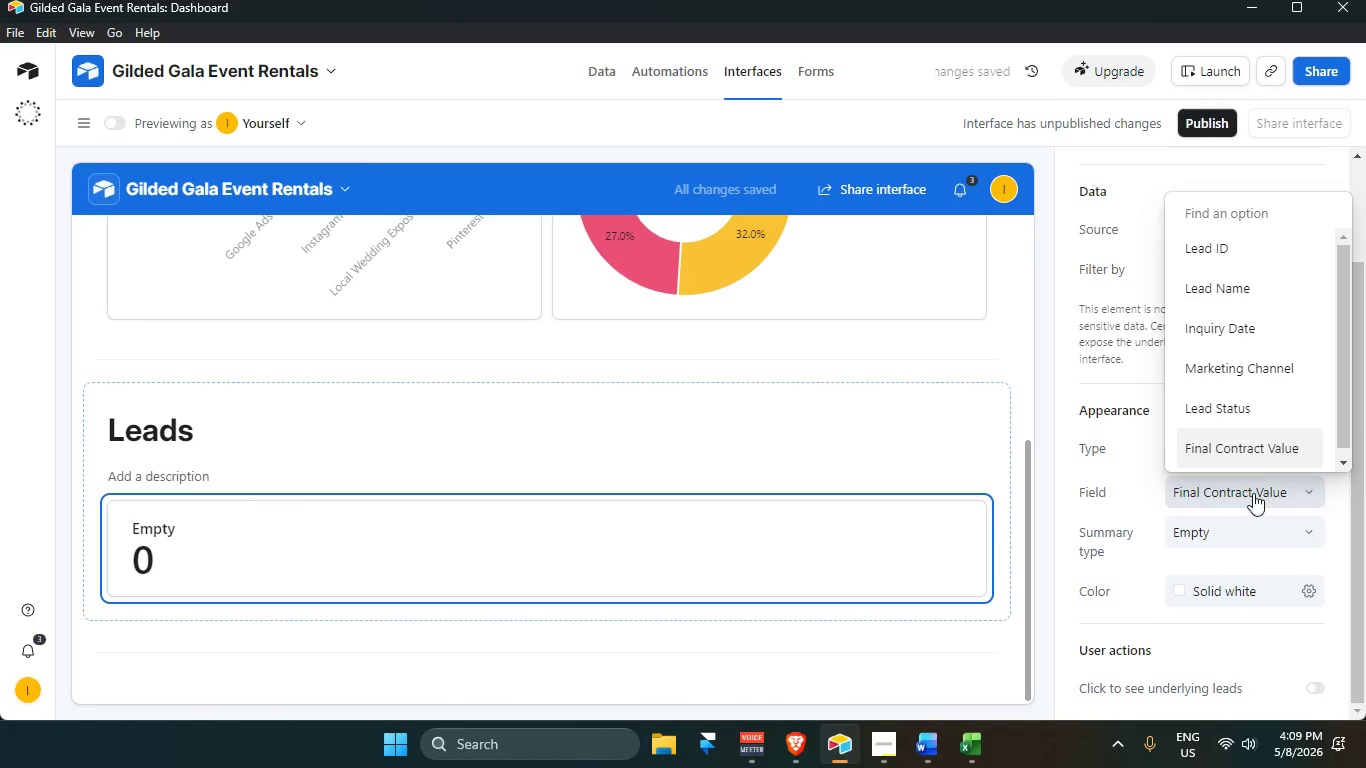 
left_click([1256, 439])
 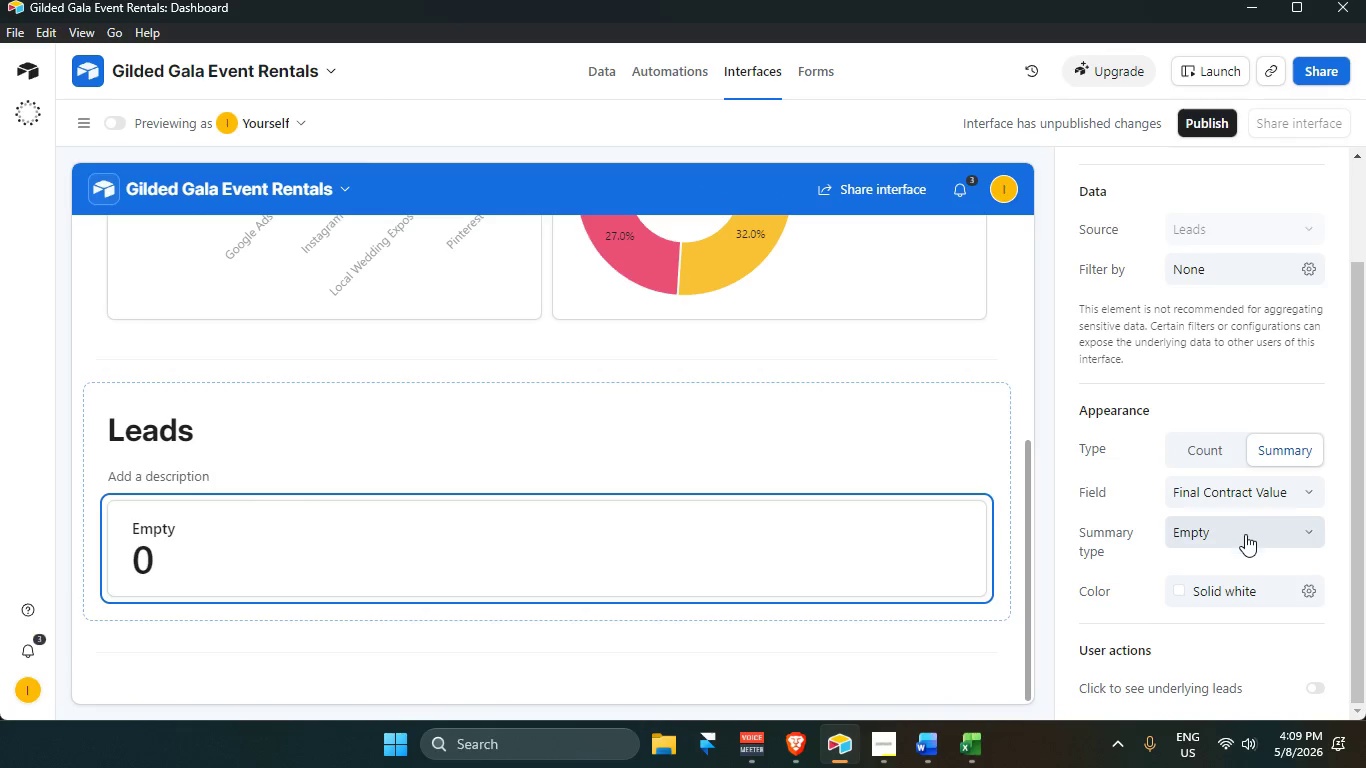 
left_click([1245, 534])
 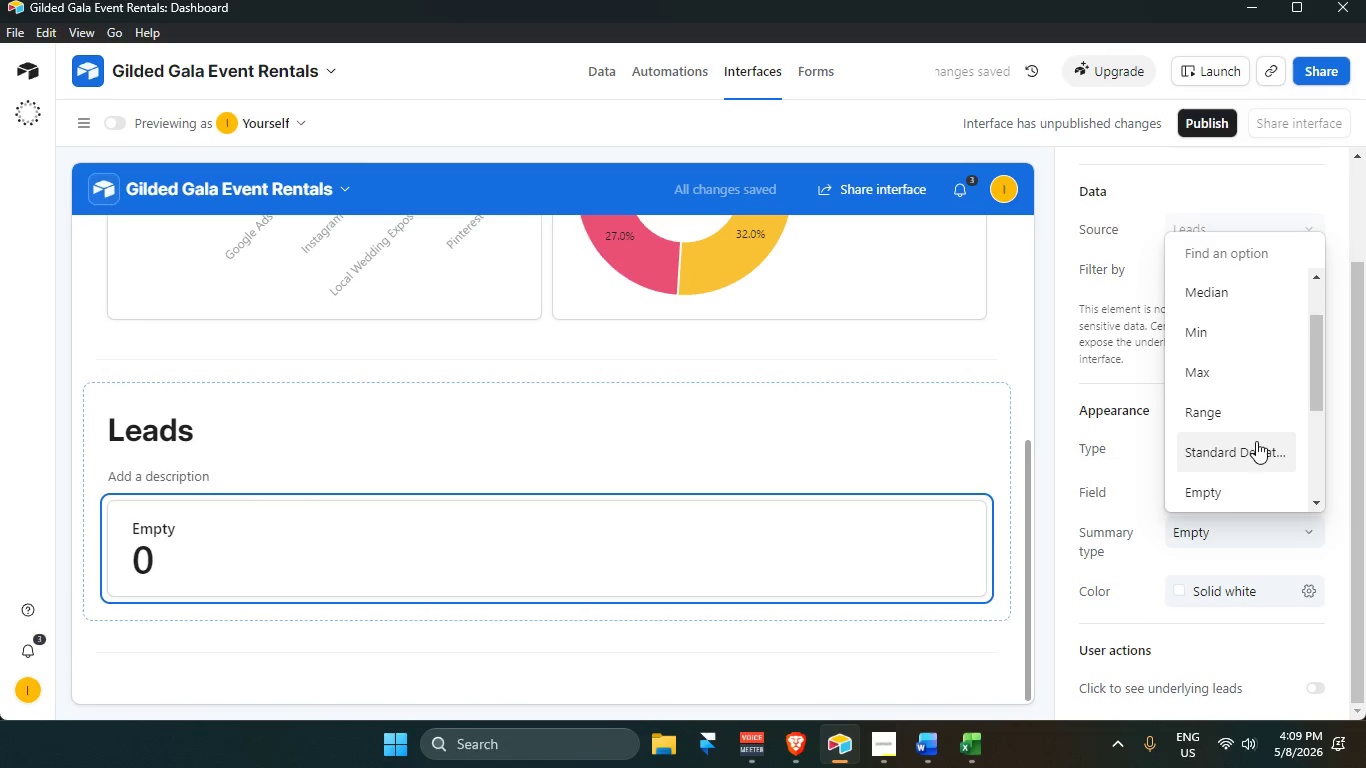 
scroll: coordinate [1253, 440], scroll_direction: down, amount: 3.0
 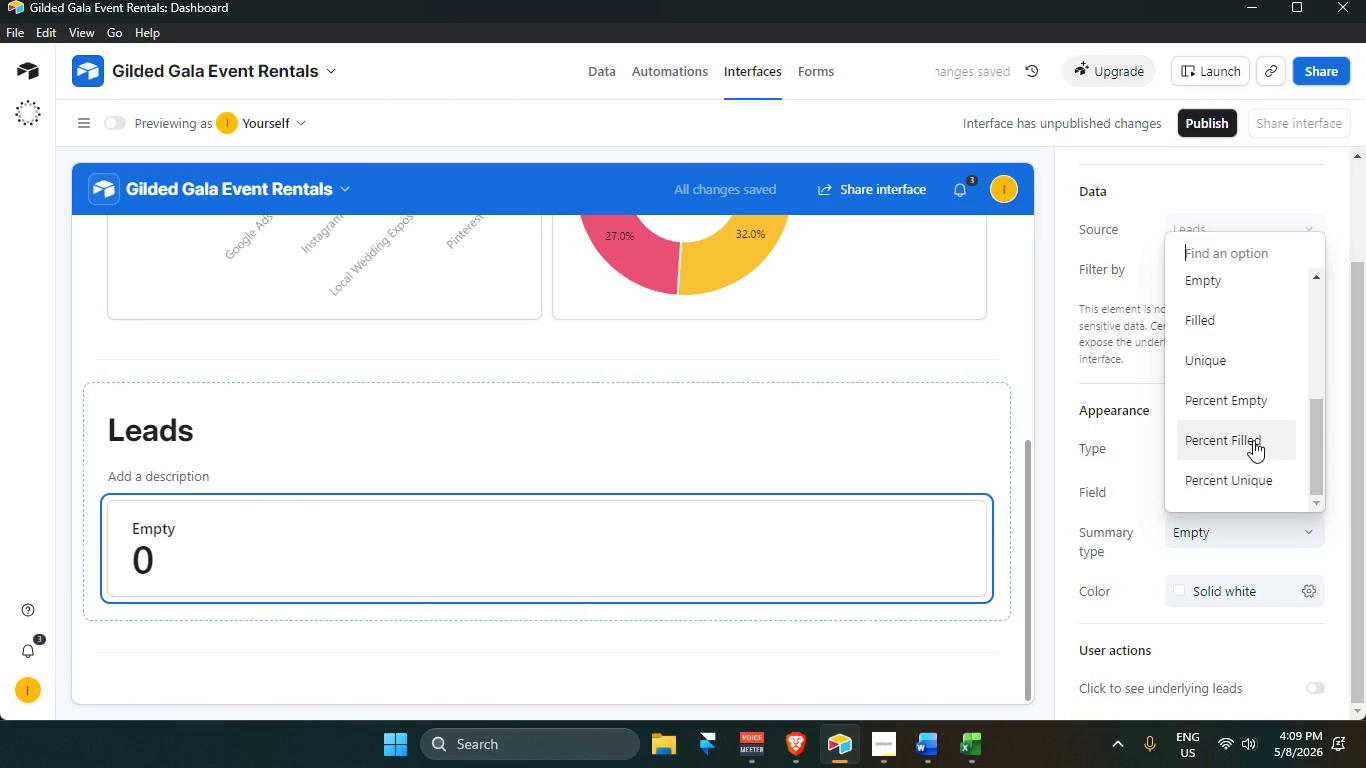 
scroll: coordinate [1246, 414], scroll_direction: up, amount: 2.0
 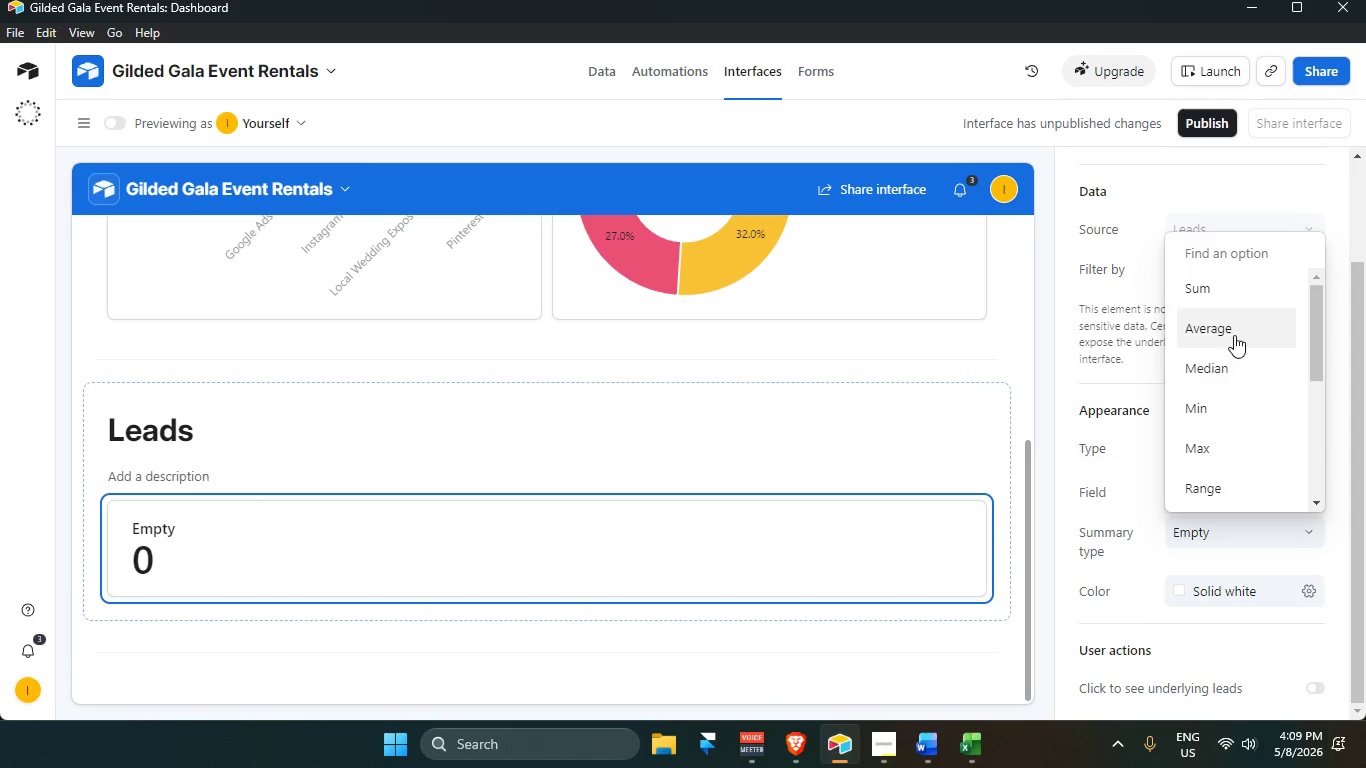 
left_click([1232, 328])
 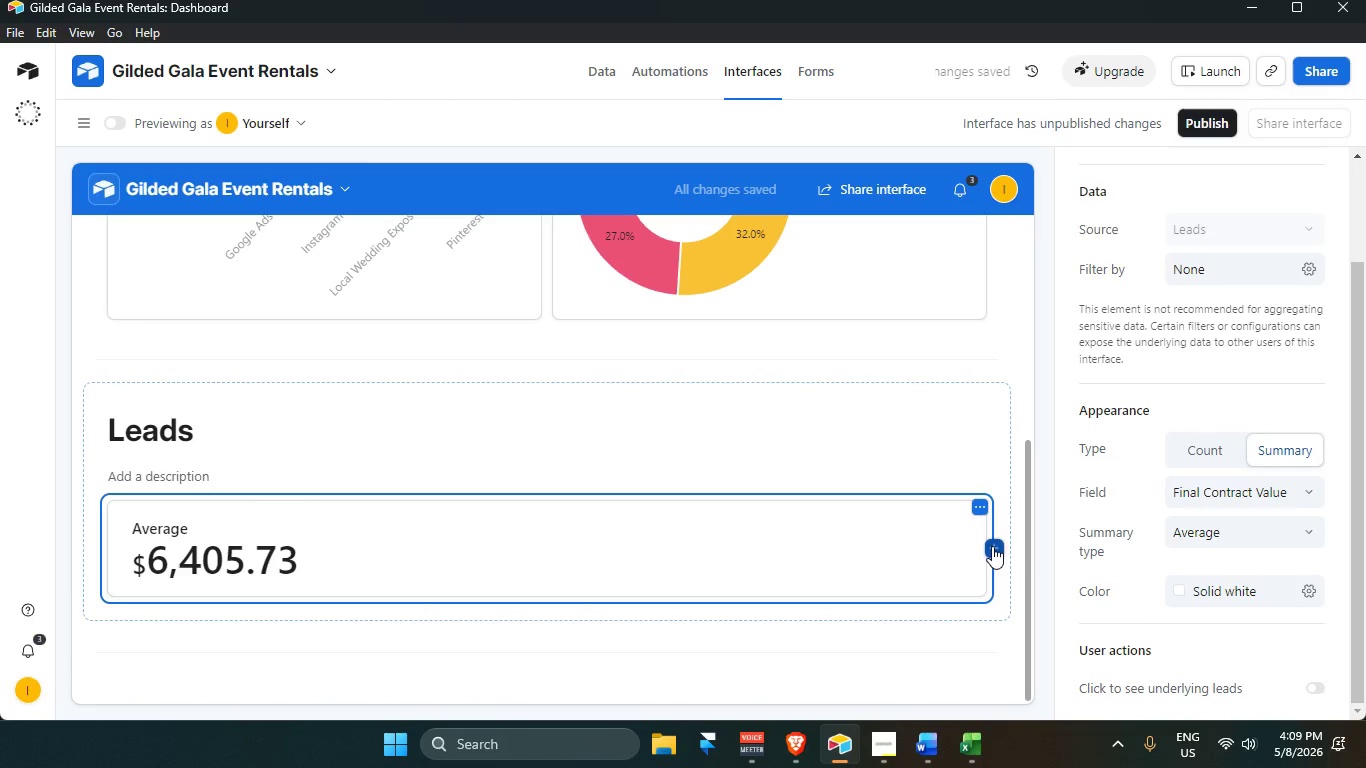 
scroll: coordinate [1243, 584], scroll_direction: down, amount: 1.0
 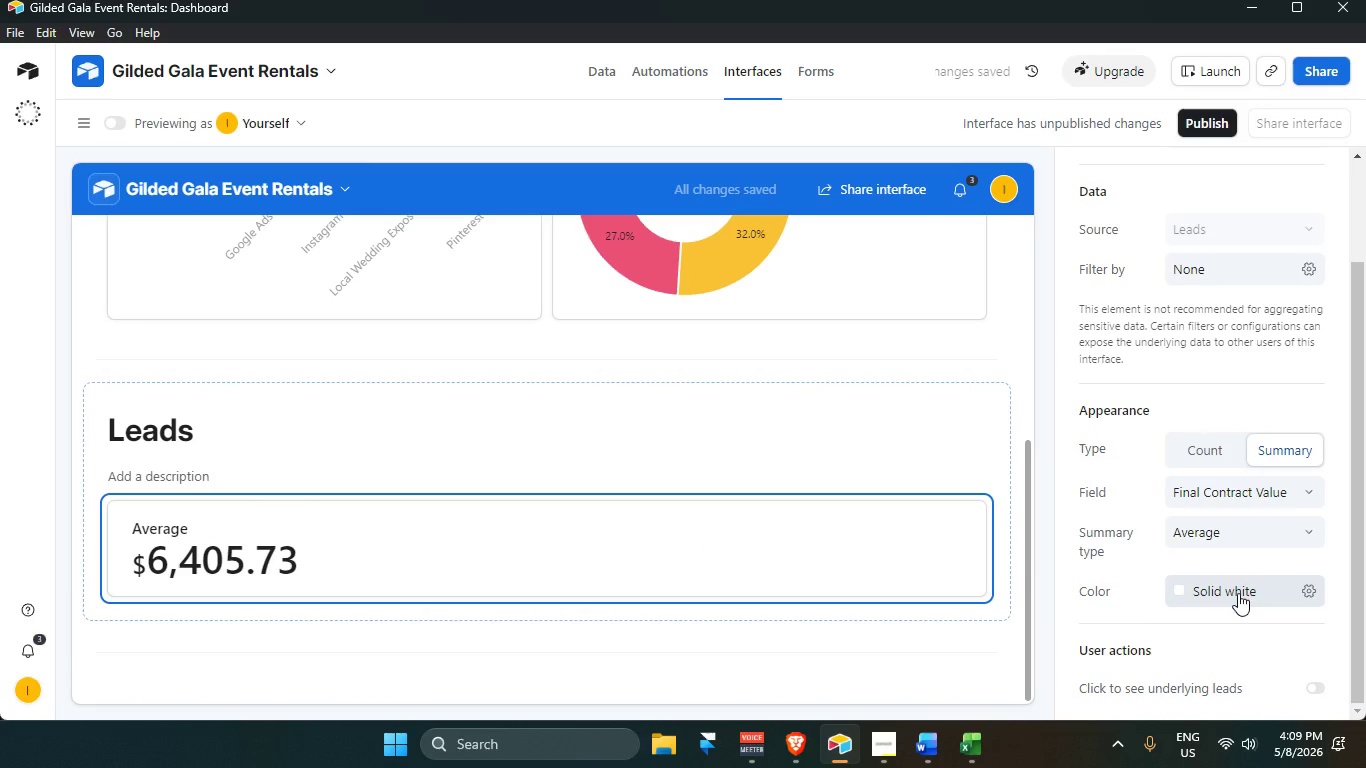 
left_click([1238, 590])
 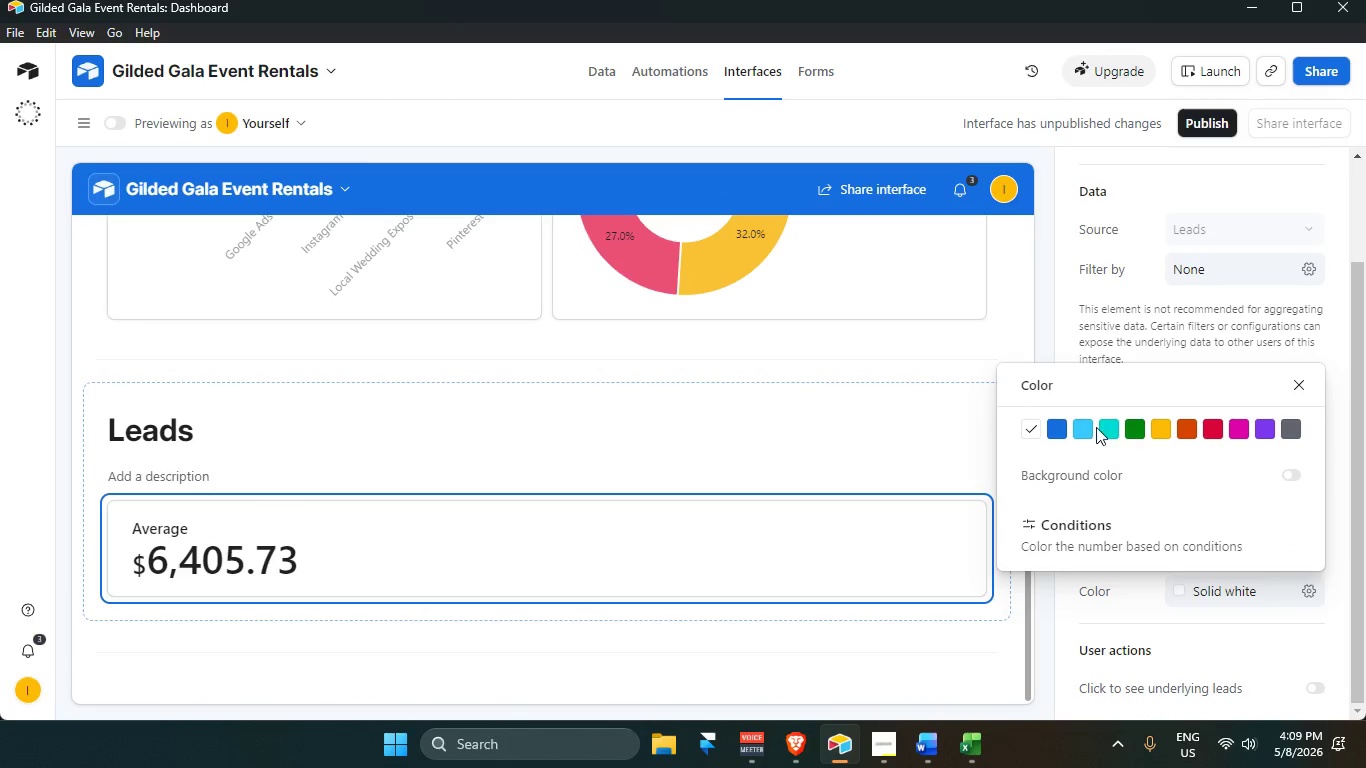 
left_click([1089, 424])
 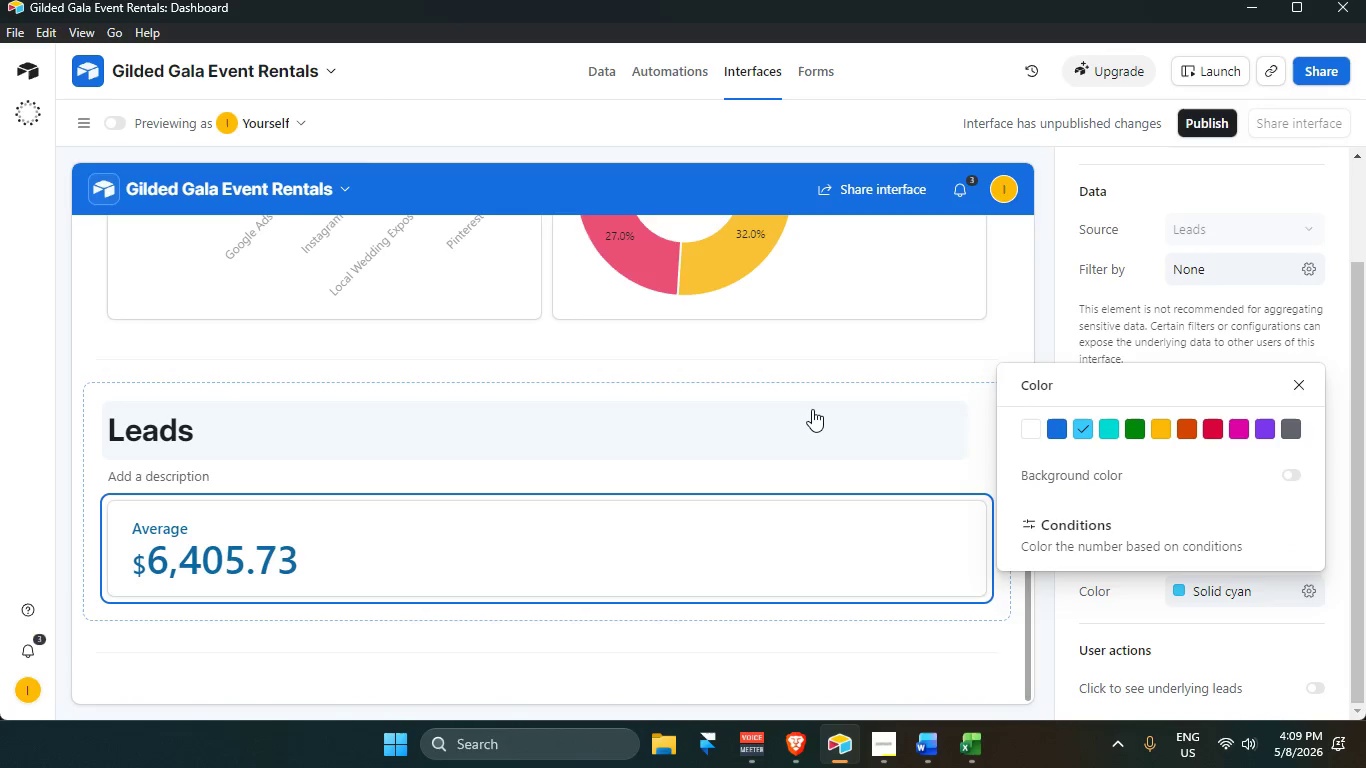 
scroll: coordinate [812, 411], scroll_direction: none, amount: 0.0
 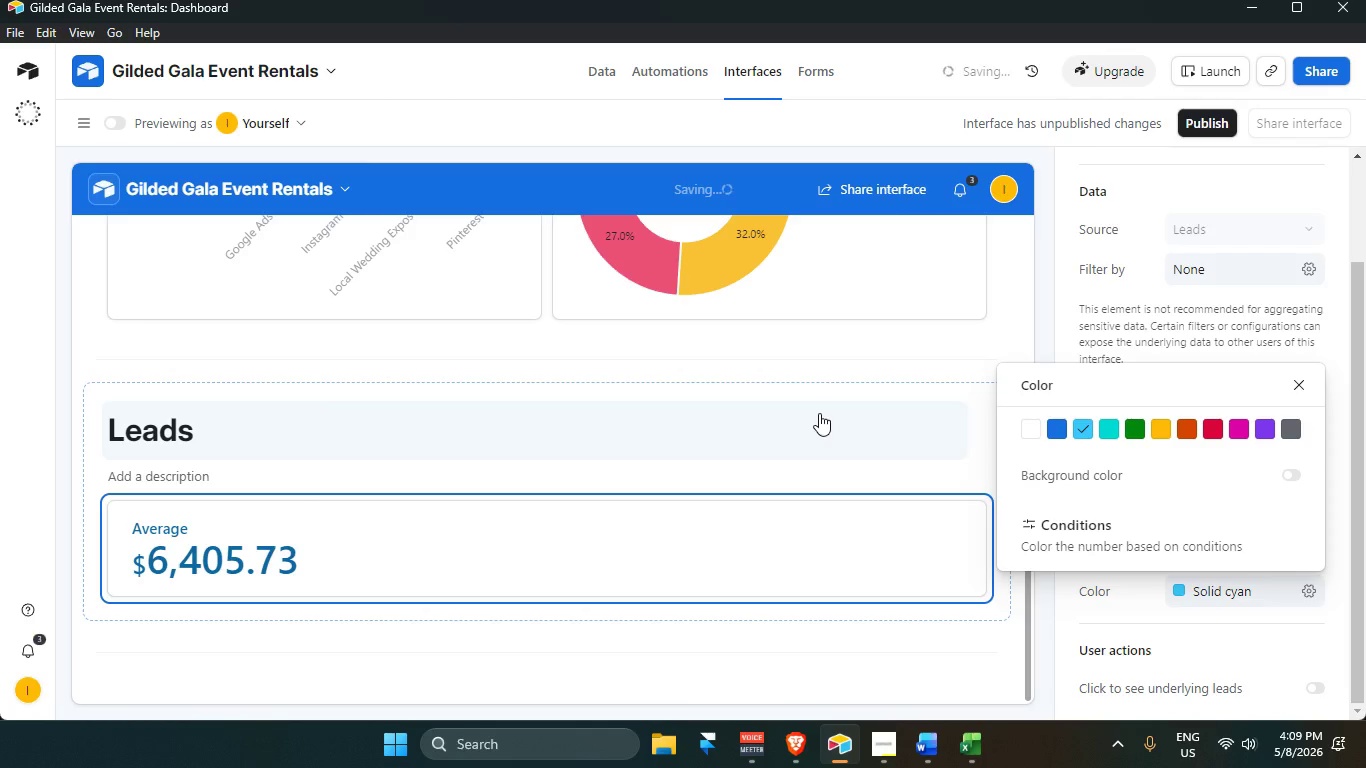 
scroll: coordinate [819, 413], scroll_direction: up, amount: 2.0
 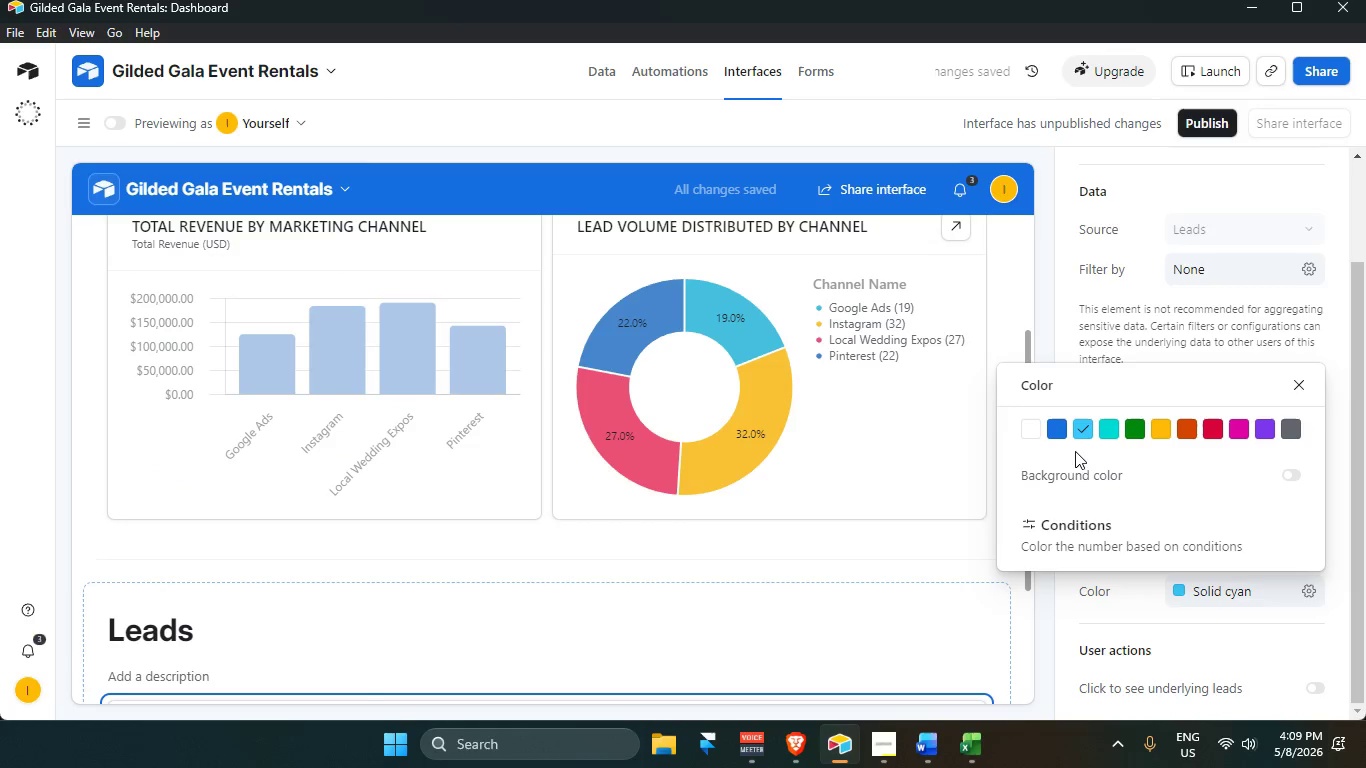 
left_click([443, 410])
 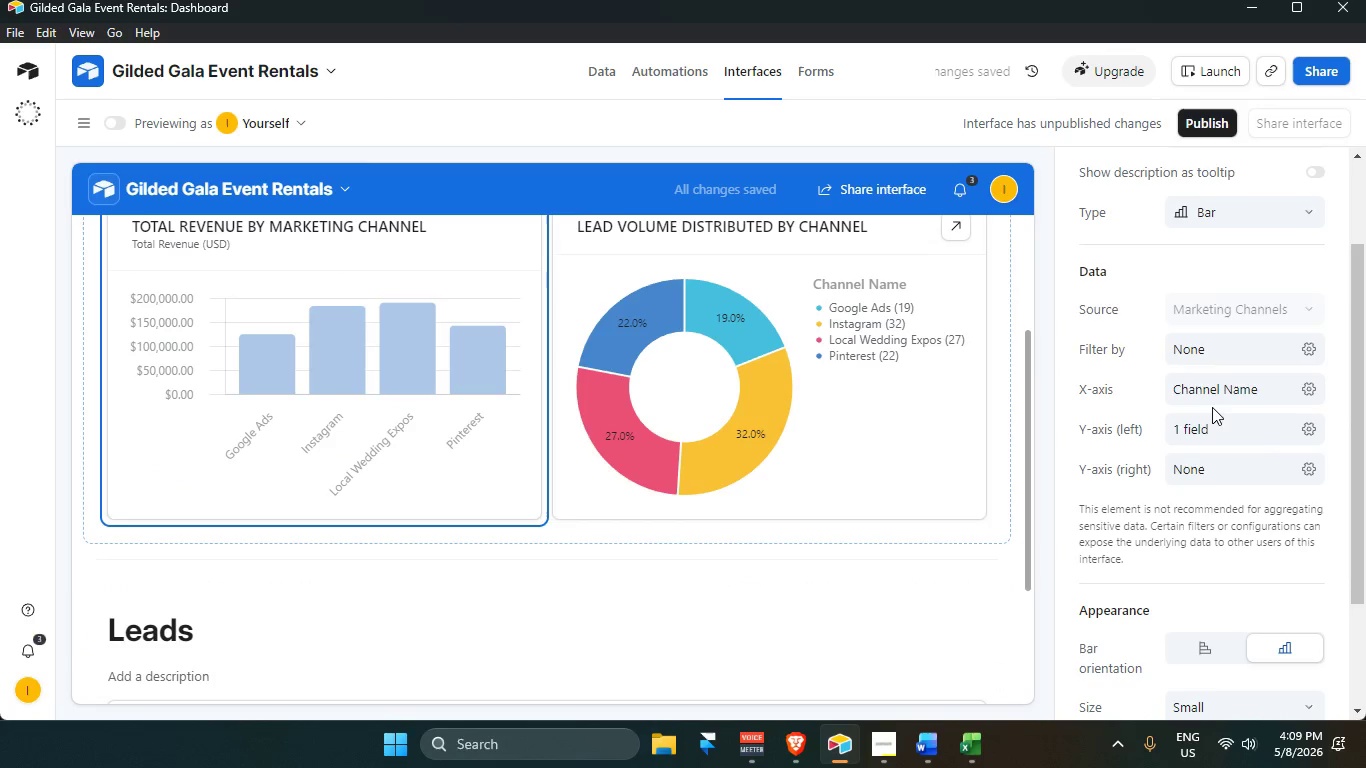 
scroll: coordinate [1206, 500], scroll_direction: down, amount: 3.0
 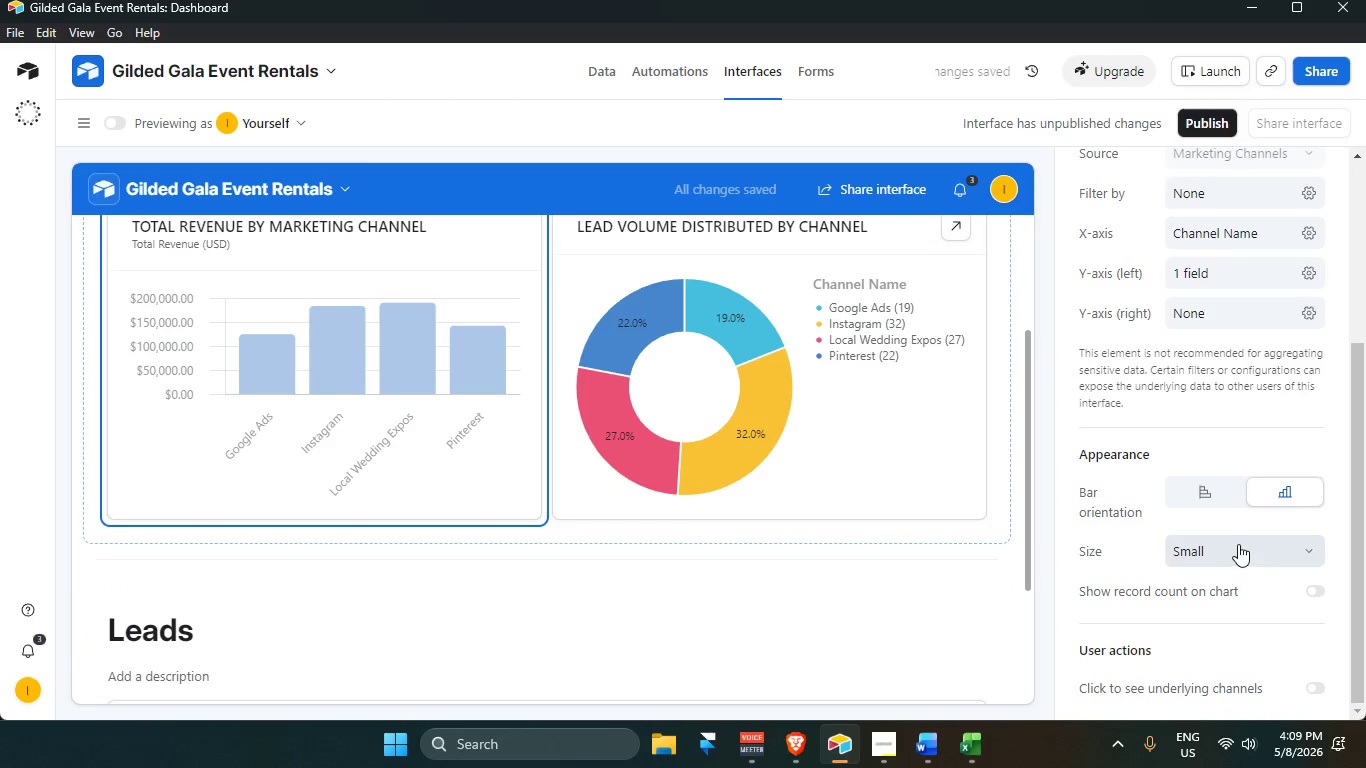 
scroll: coordinate [1207, 366], scroll_direction: up, amount: 7.0
 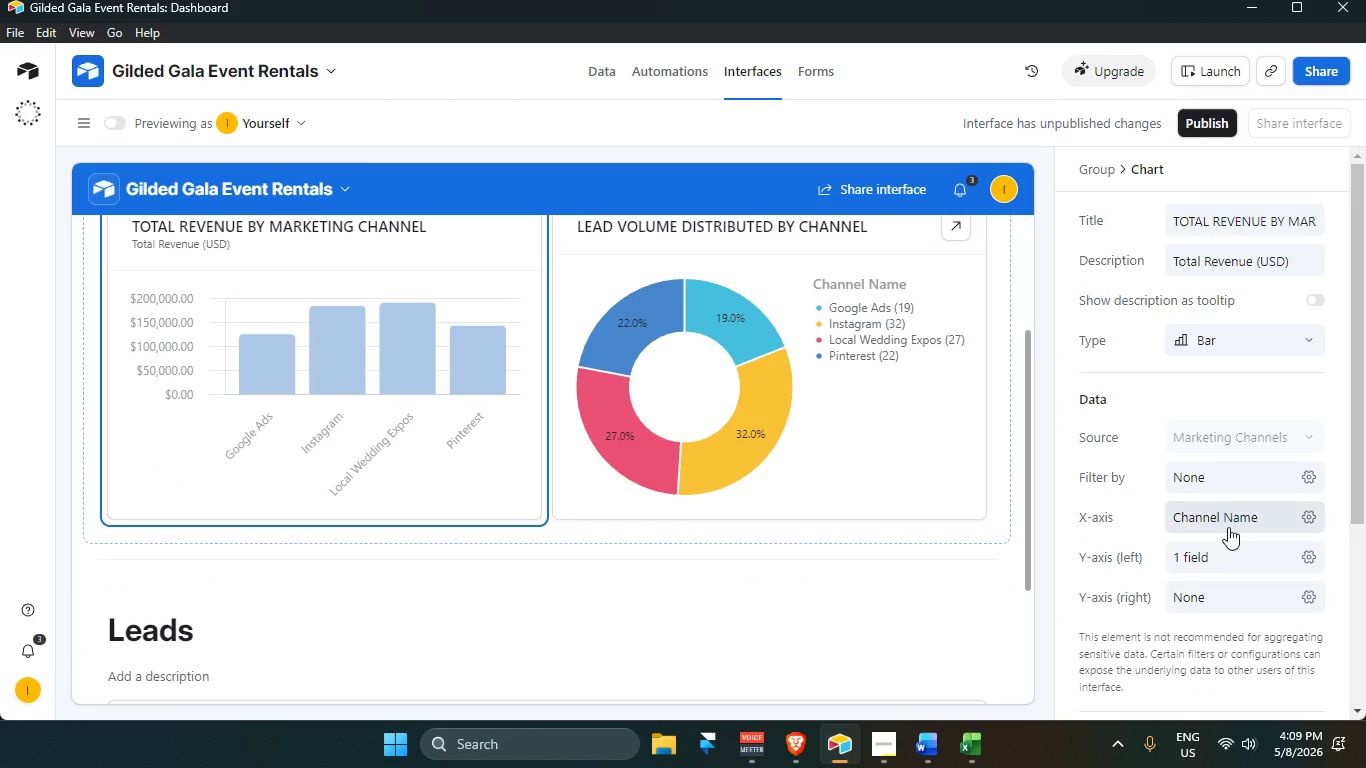 
left_click([1229, 523])
 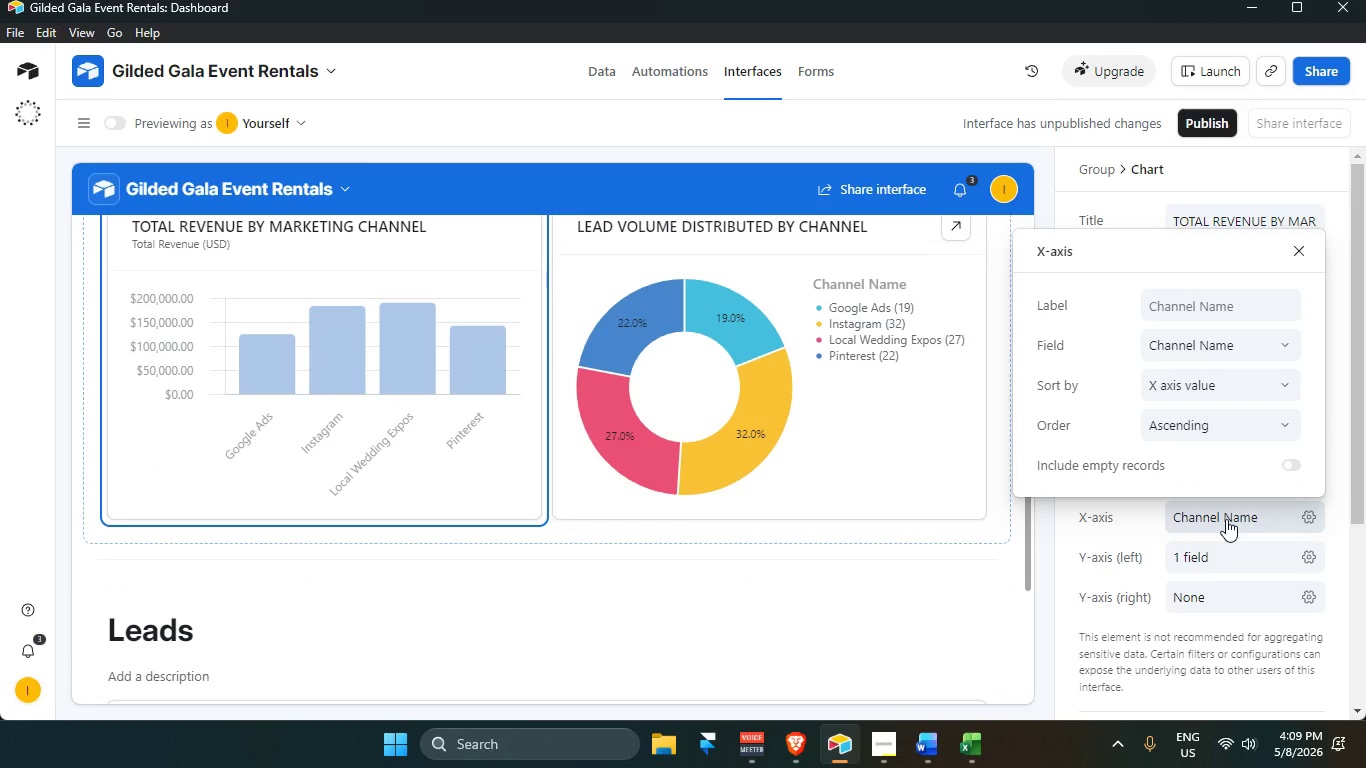 
left_click([1226, 519])
 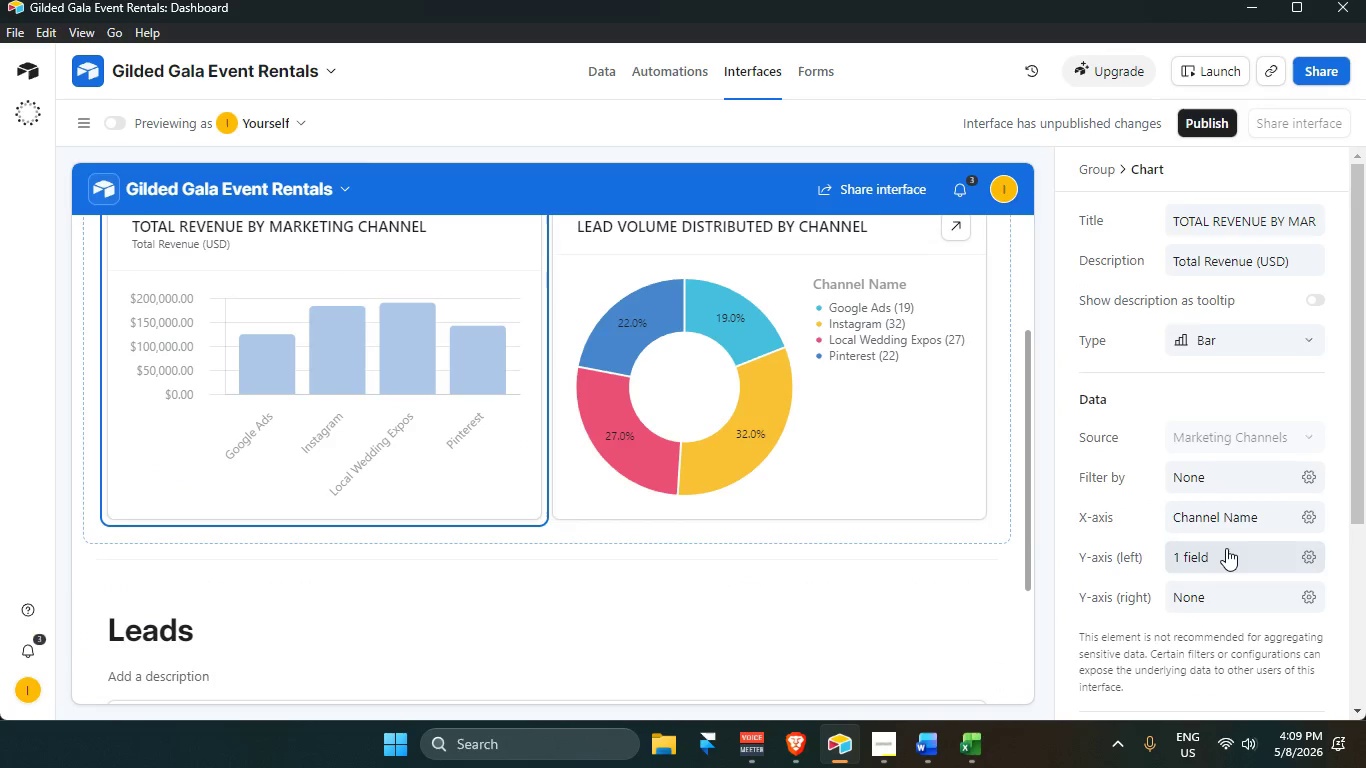 
double_click([1226, 548])
 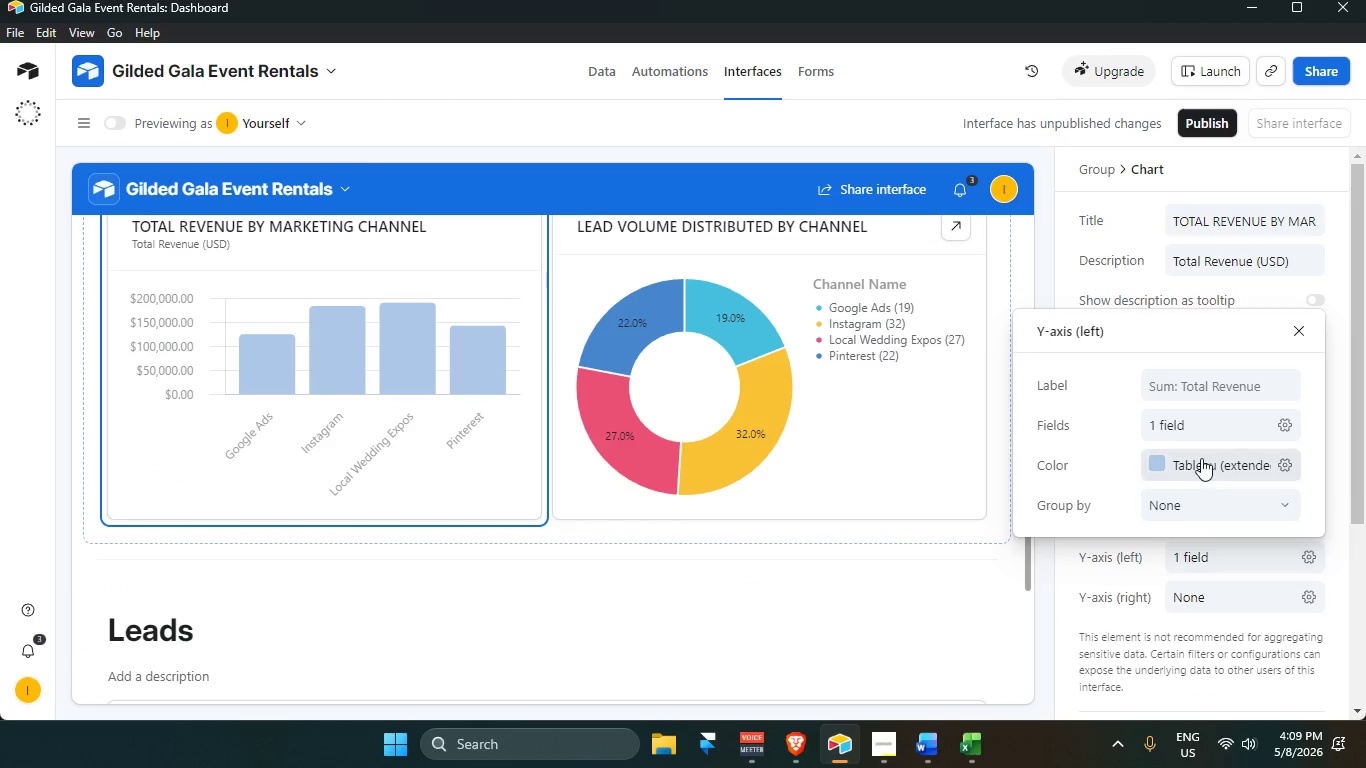 
left_click([1200, 456])
 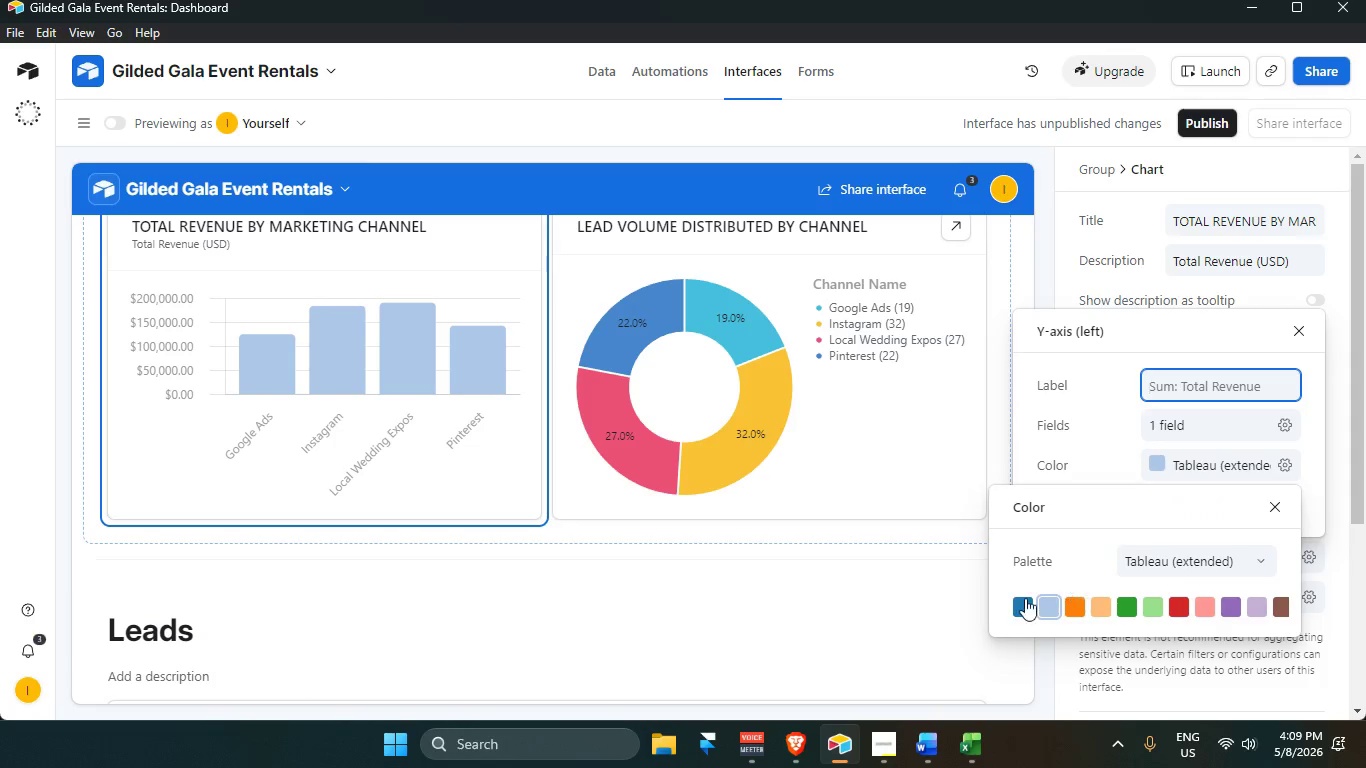 
left_click([1024, 600])
 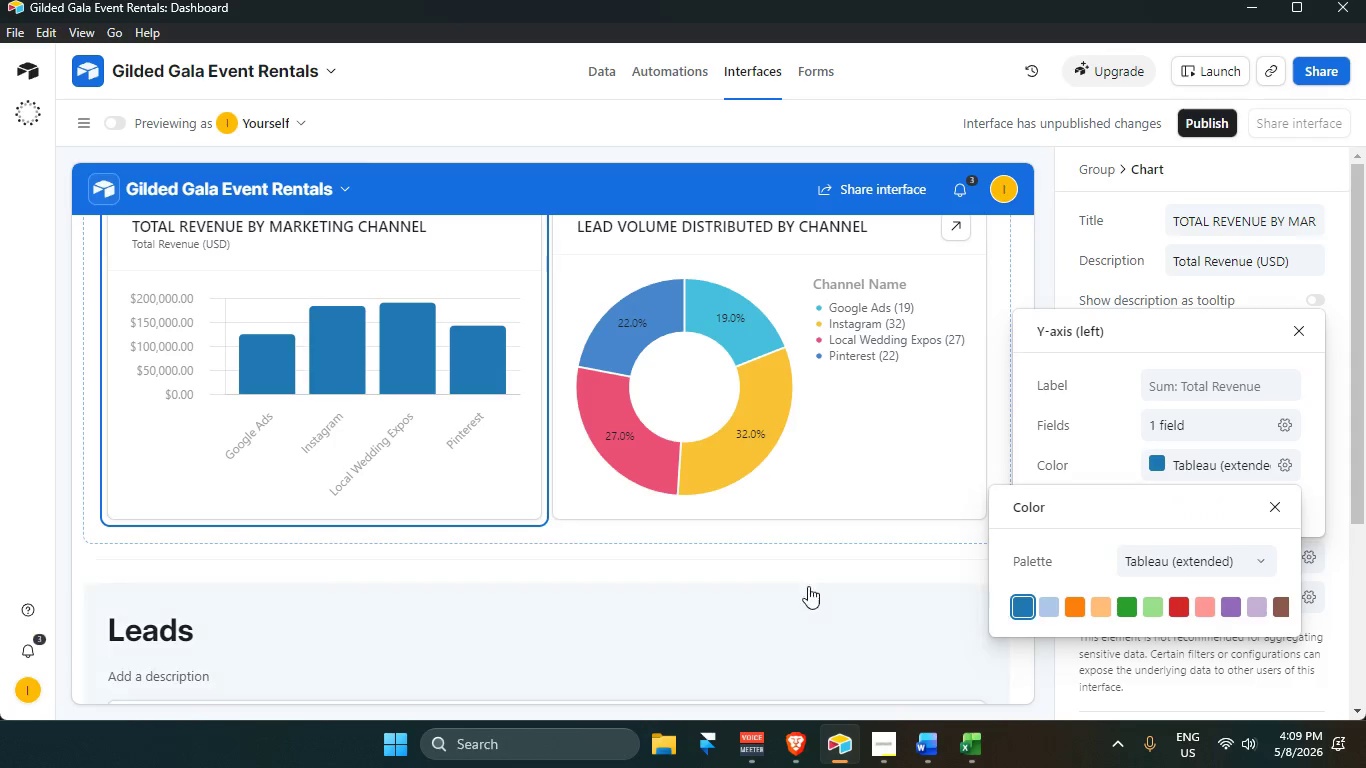 
scroll: coordinate [632, 583], scroll_direction: down, amount: 4.0
 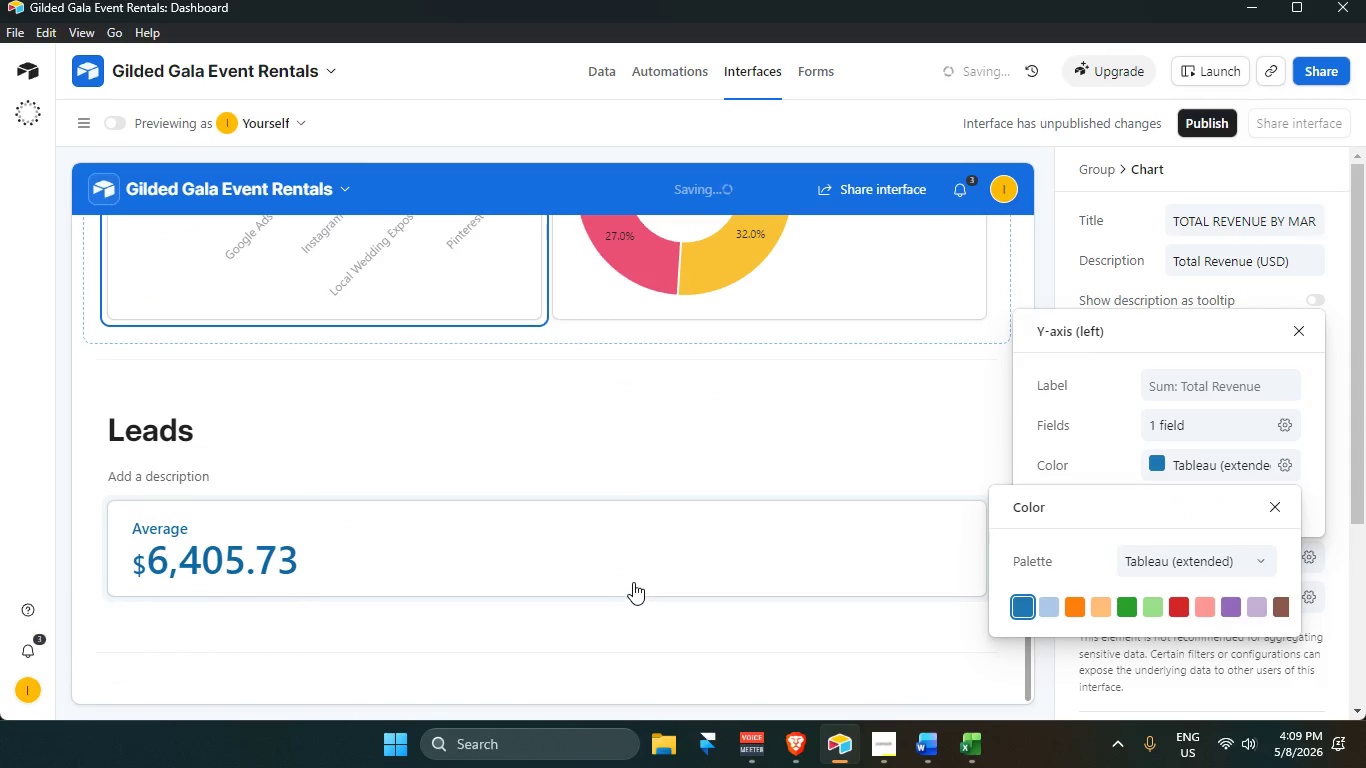 
scroll: coordinate [633, 581], scroll_direction: up, amount: 2.0
 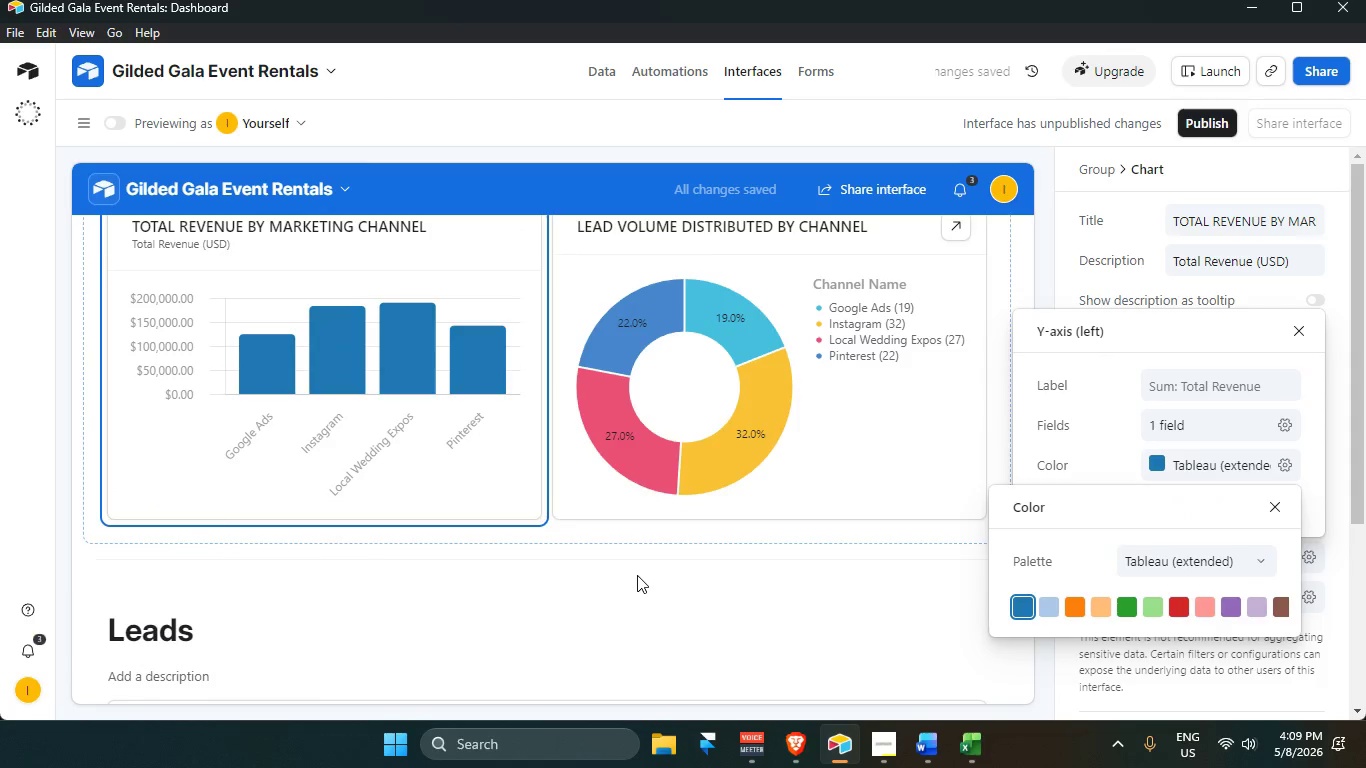 
scroll: coordinate [637, 569], scroll_direction: down, amount: 4.0
 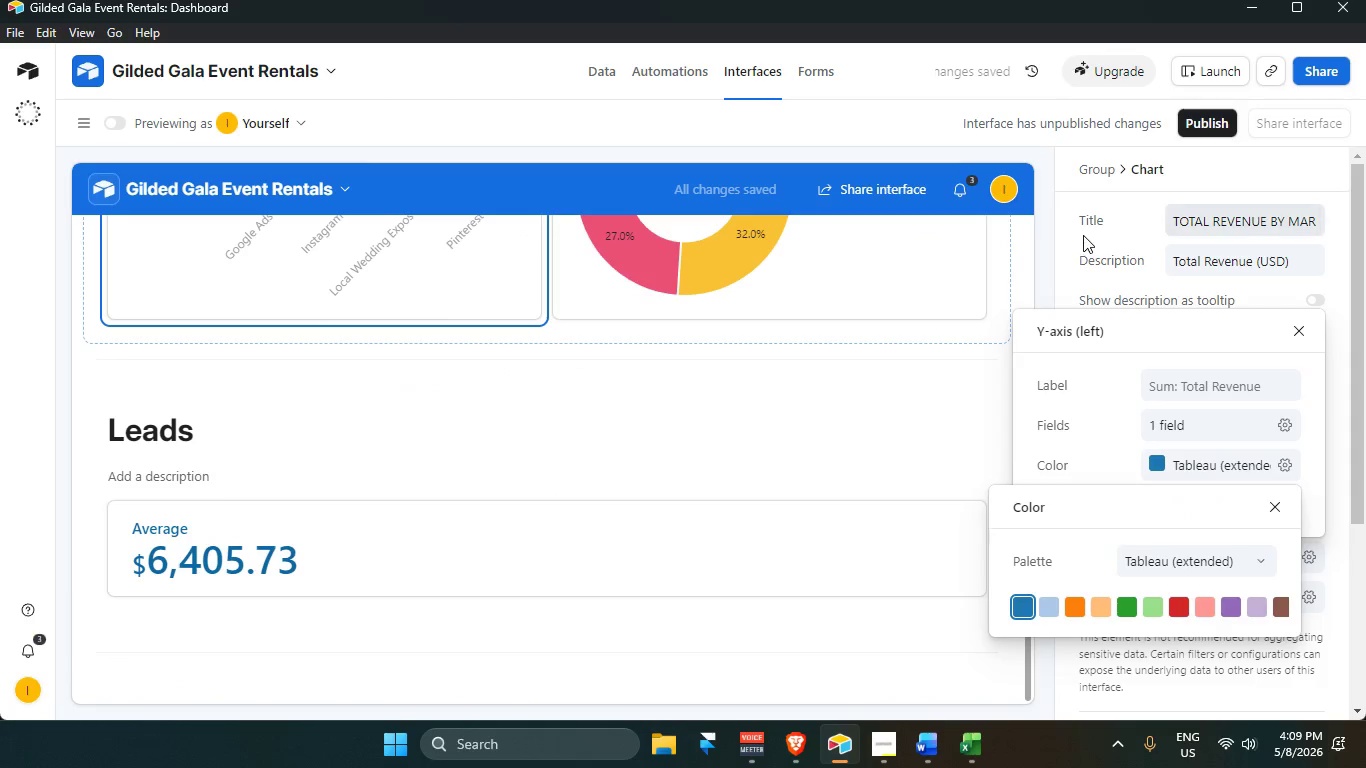 
left_click([1068, 234])
 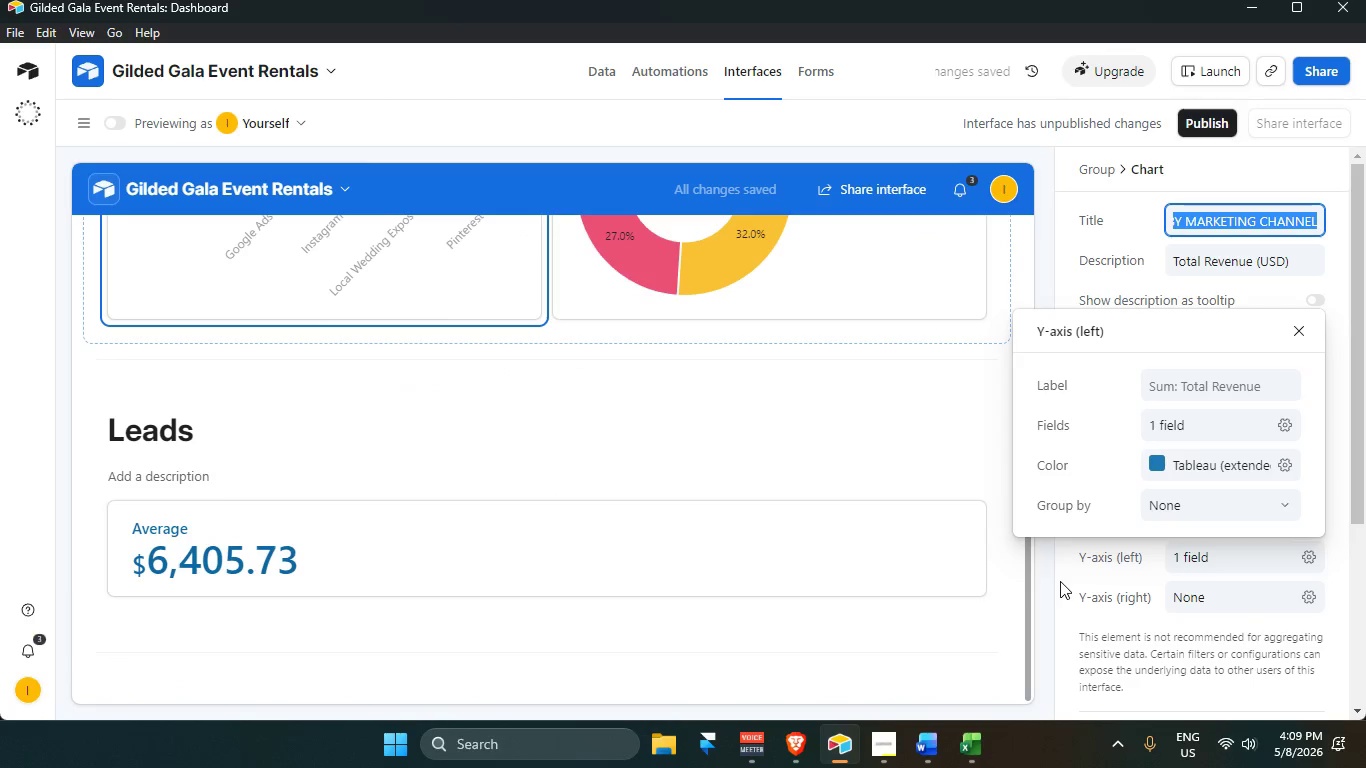 
left_click([1064, 581])
 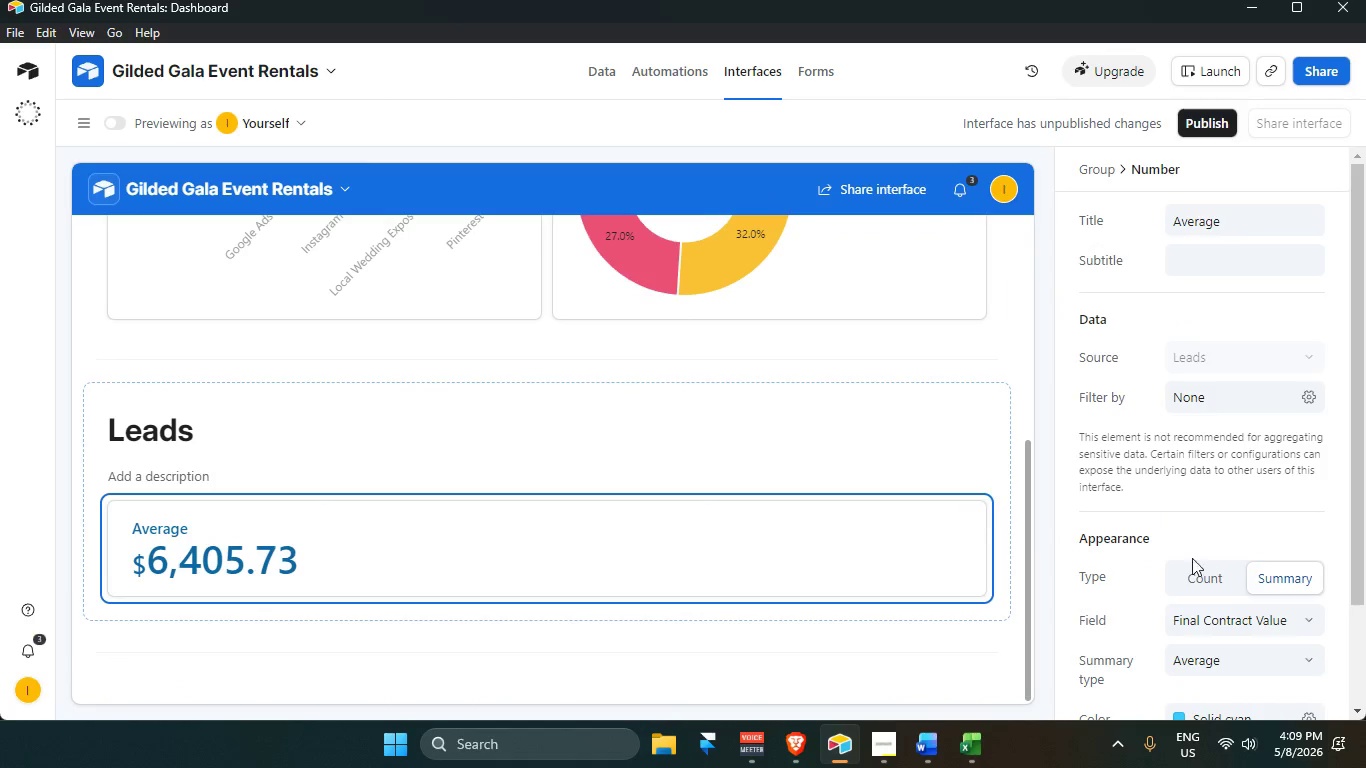 
scroll: coordinate [1241, 555], scroll_direction: down, amount: 2.0
 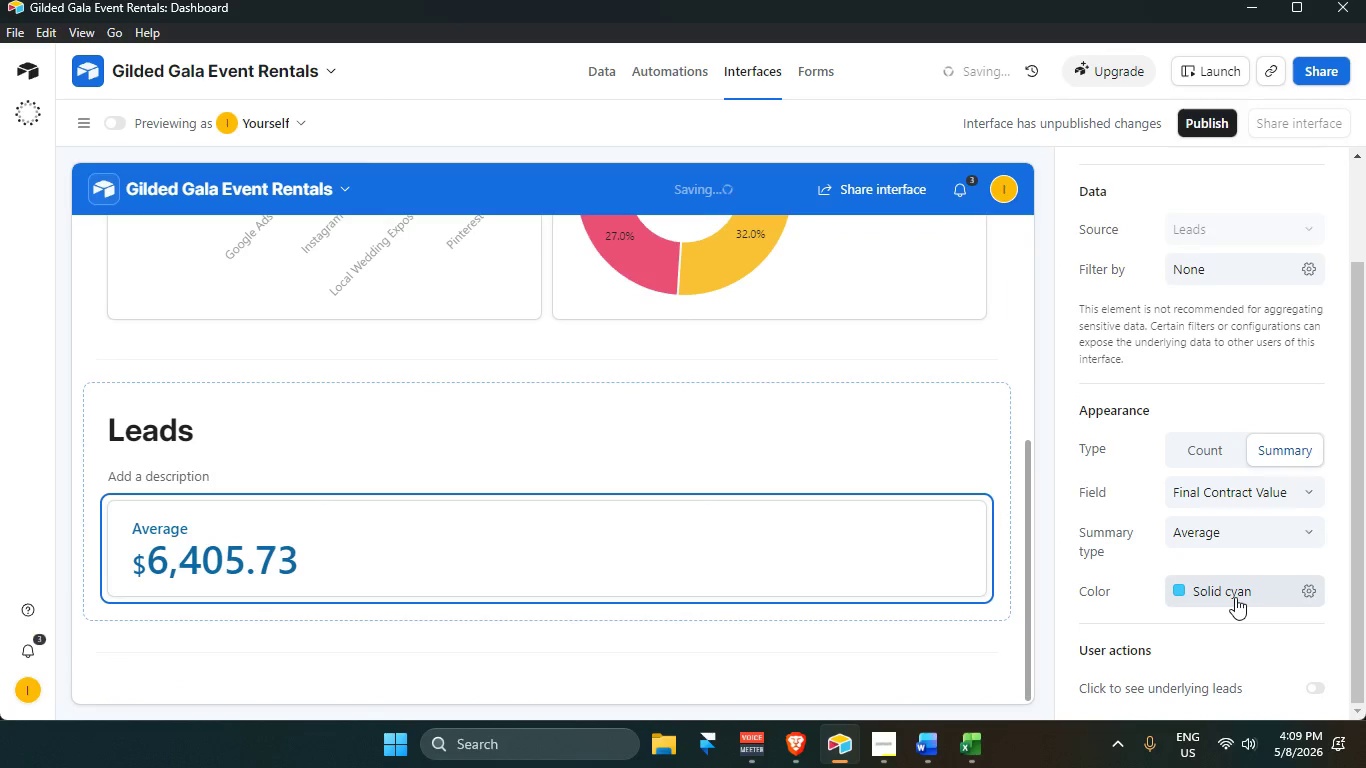 
left_click([1235, 598])
 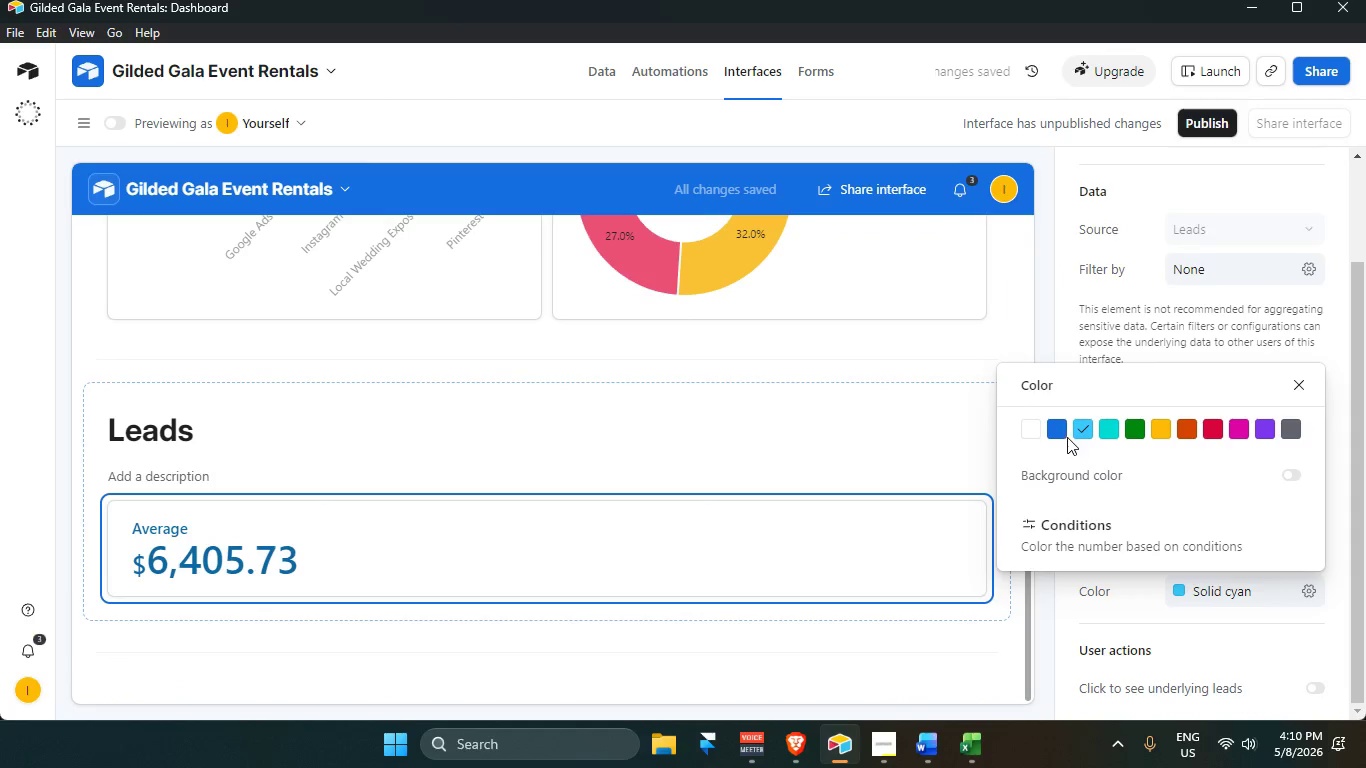 
left_click([1061, 433])
 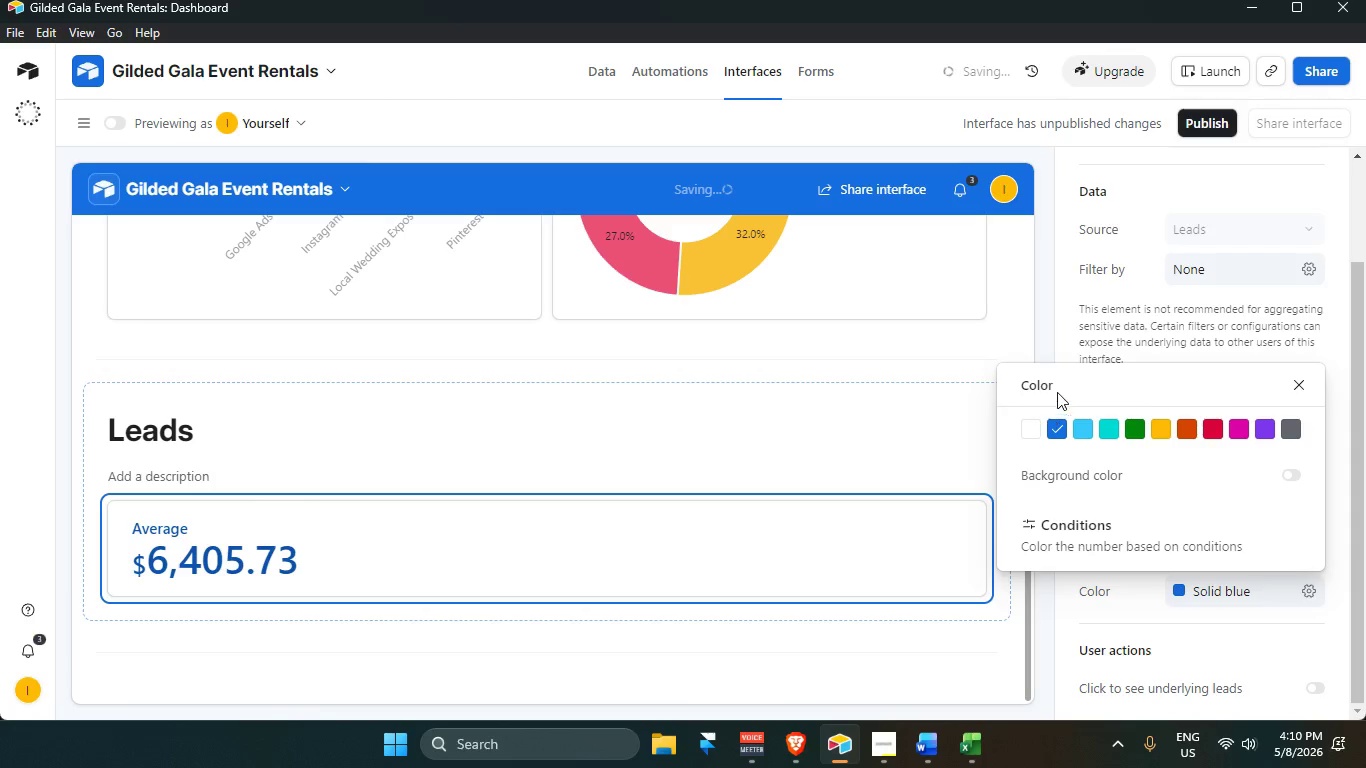 
left_click([1062, 348])
 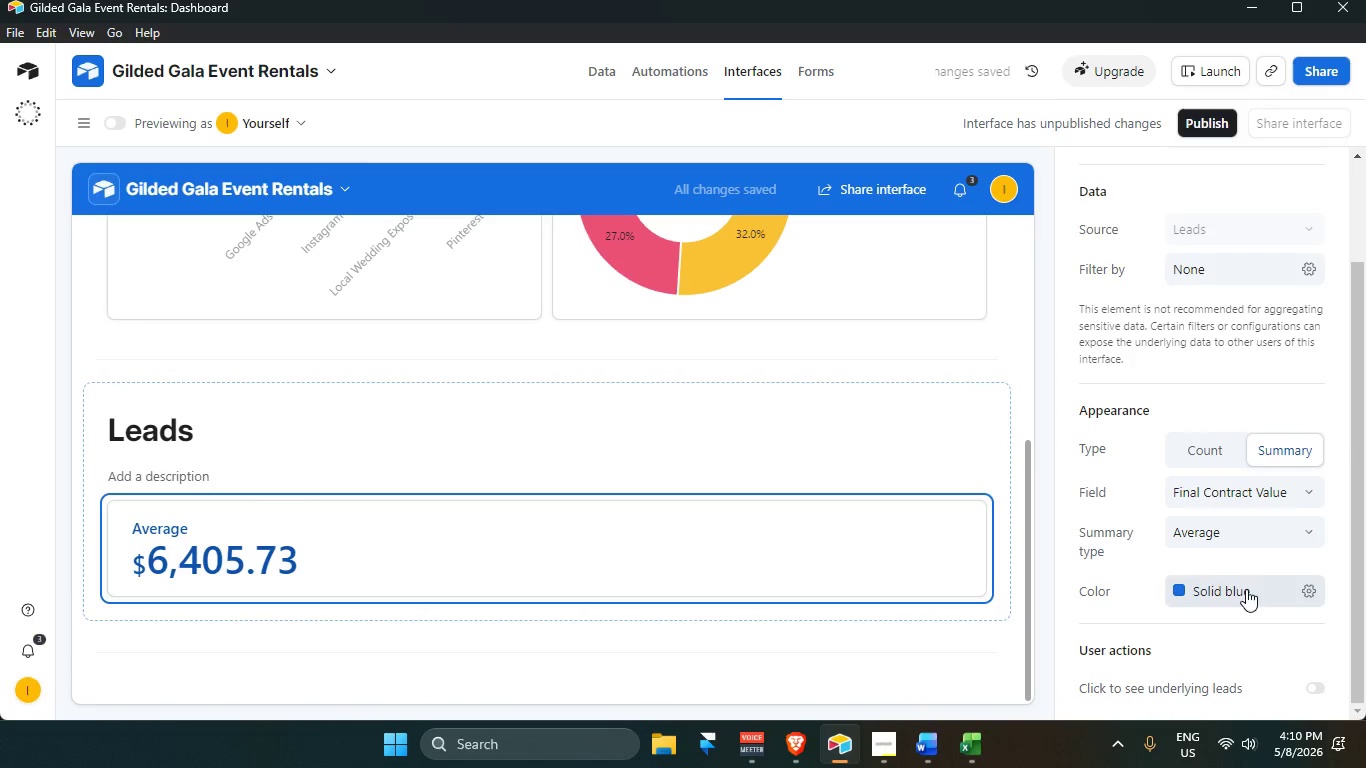 
scroll: coordinate [1246, 565], scroll_direction: down, amount: 1.0
 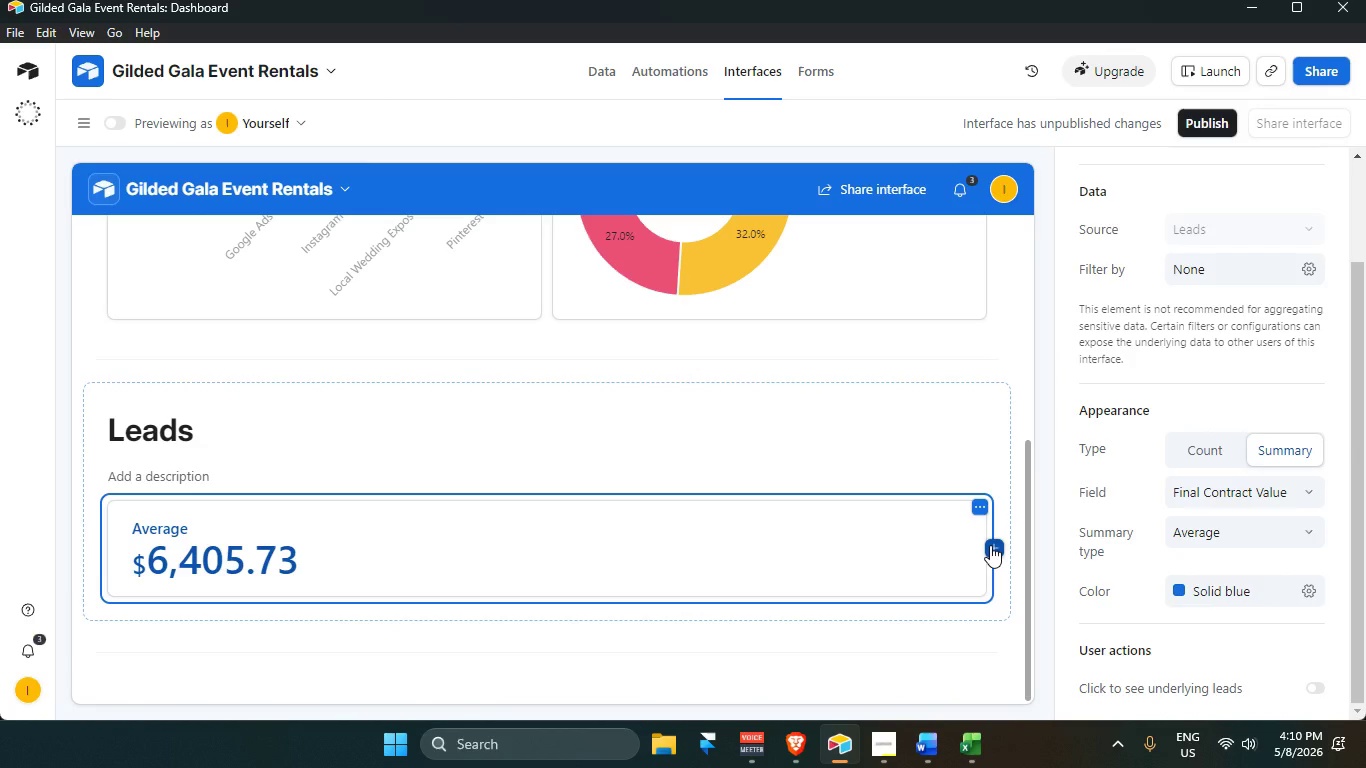 
wait(5.85)
 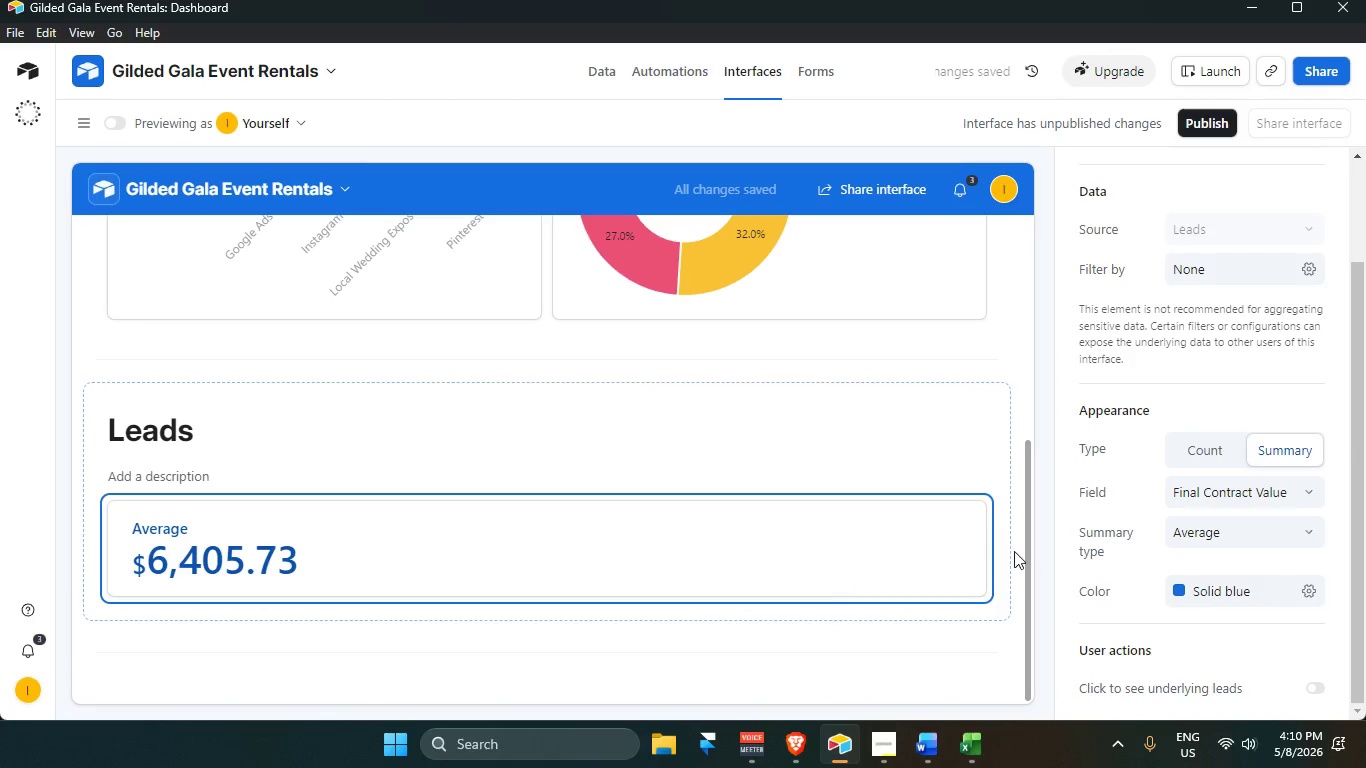 
left_click([990, 545])
 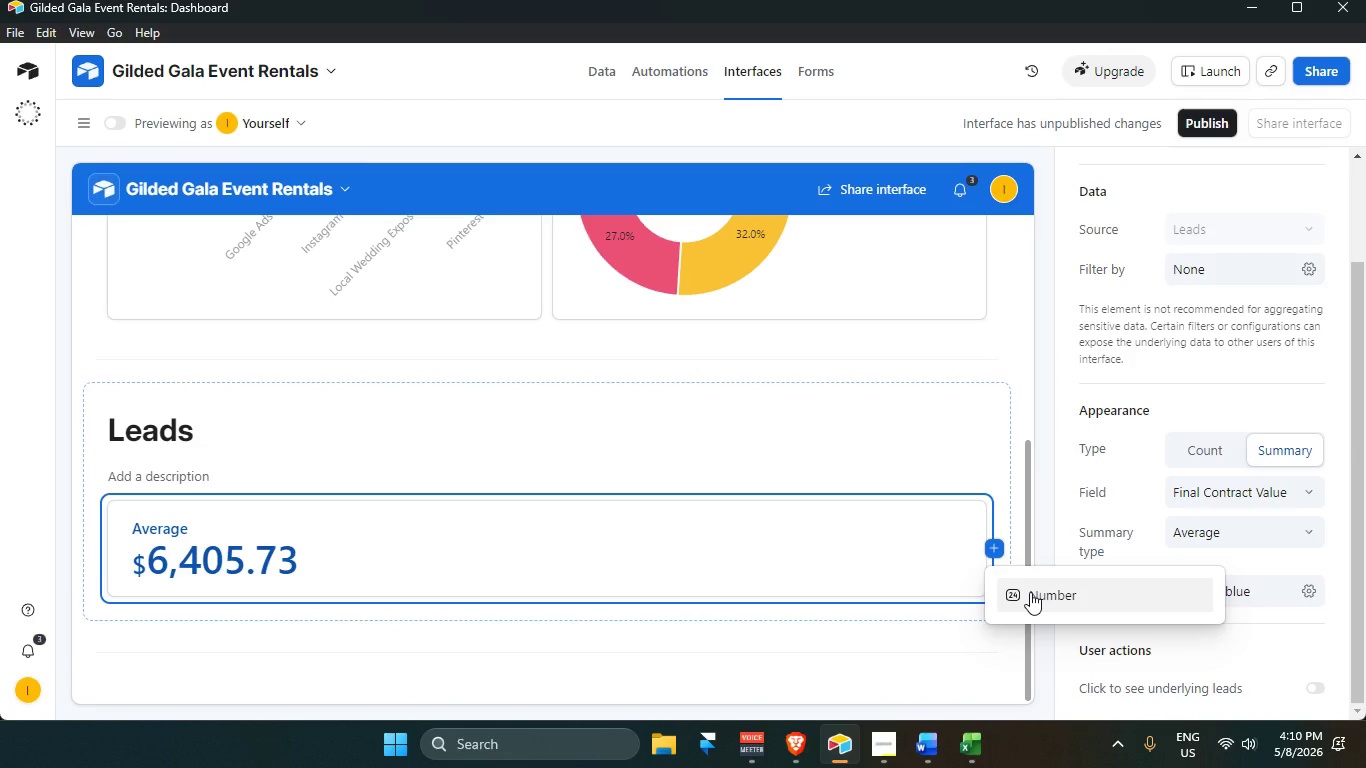 
left_click([1030, 592])
 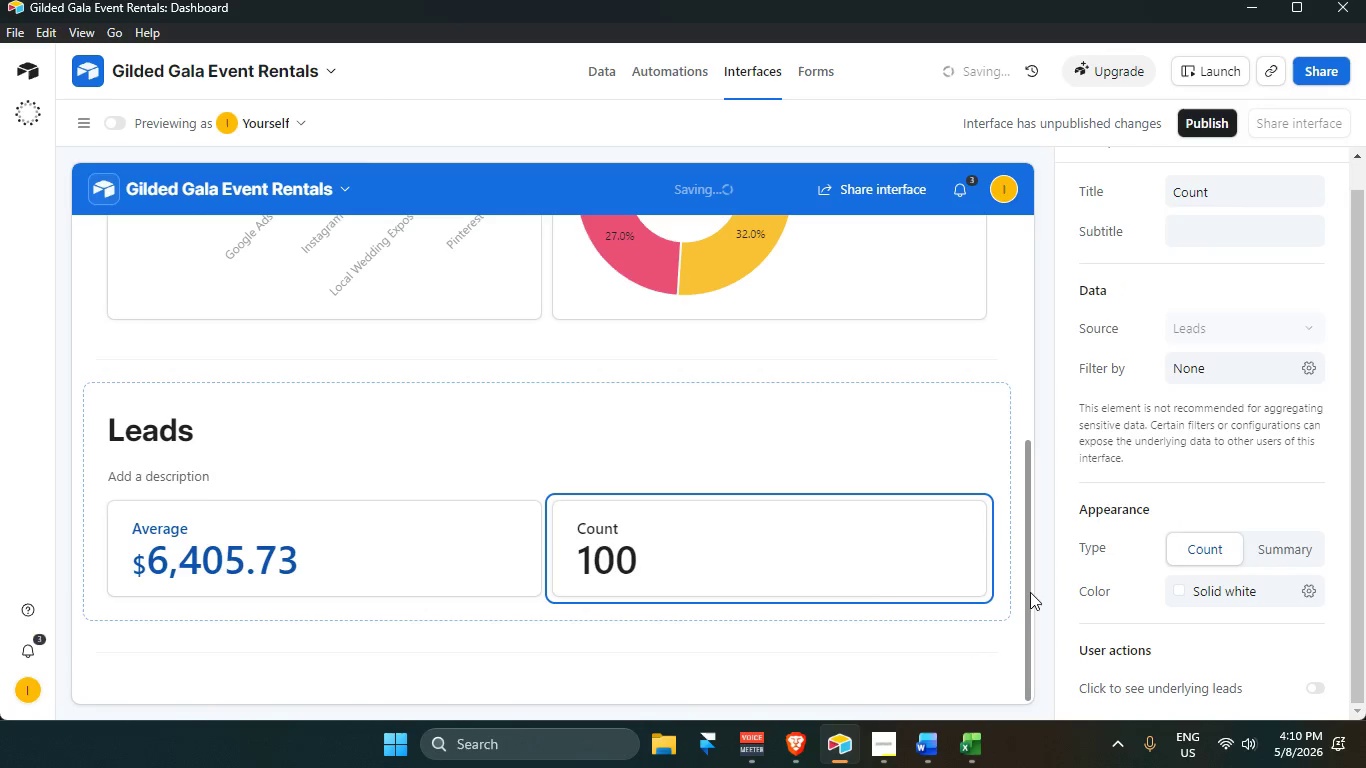 
mouse_move([850, 553])
 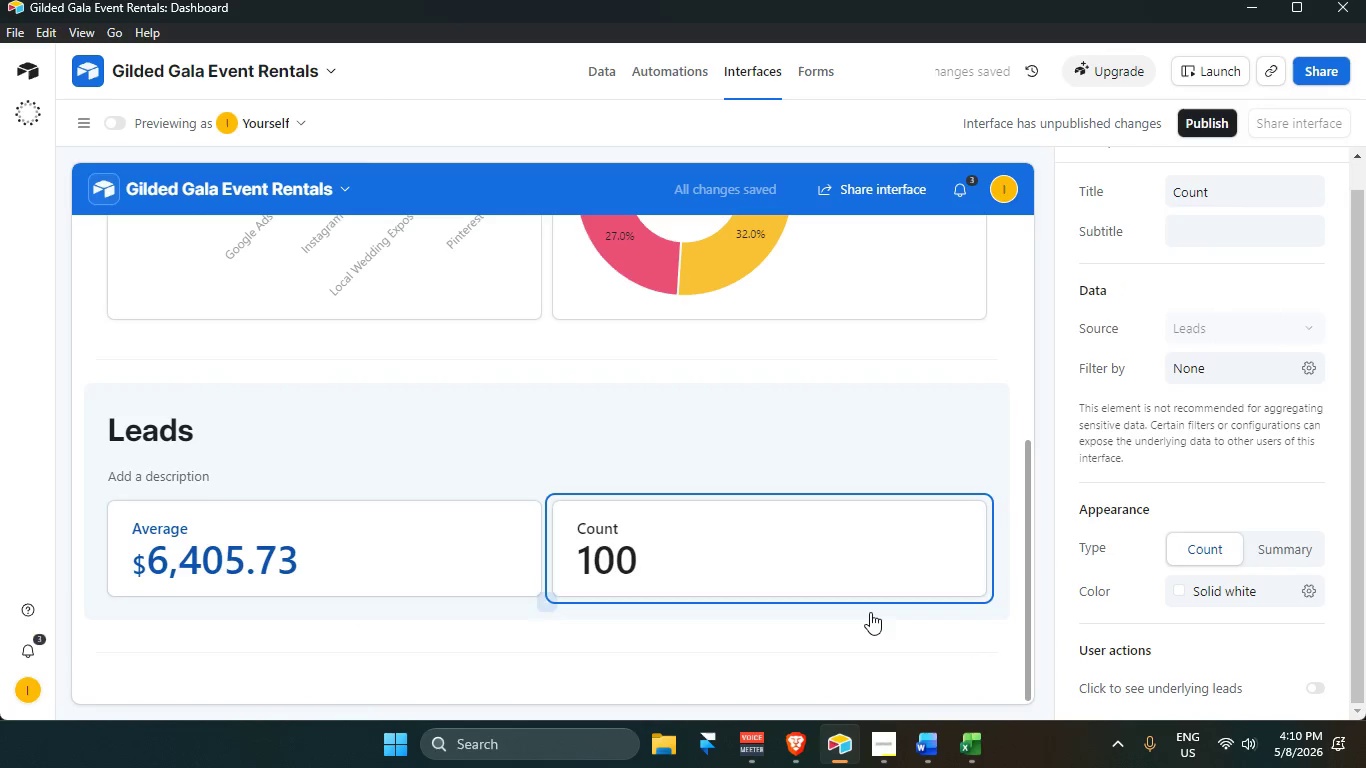 
mouse_move([884, 571])
 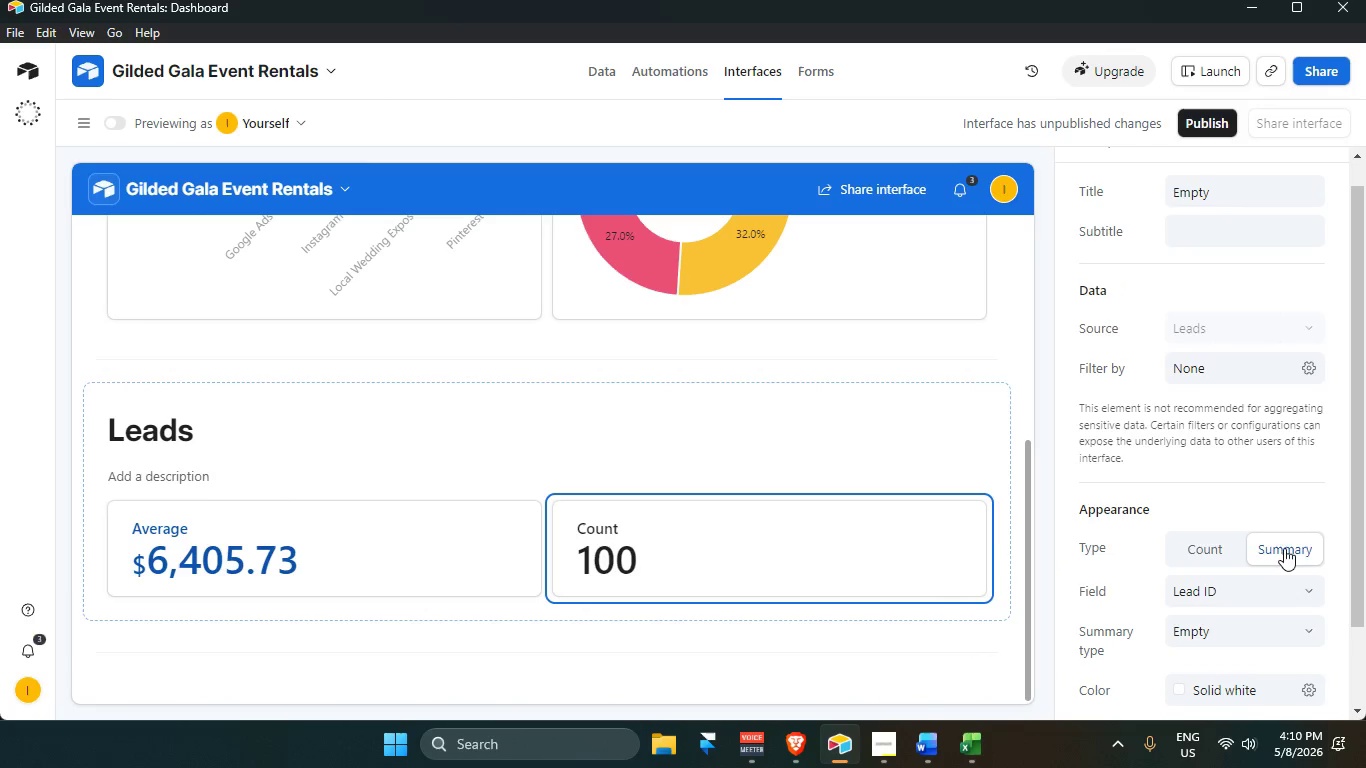 
scroll: coordinate [1255, 361], scroll_direction: down, amount: 7.0
 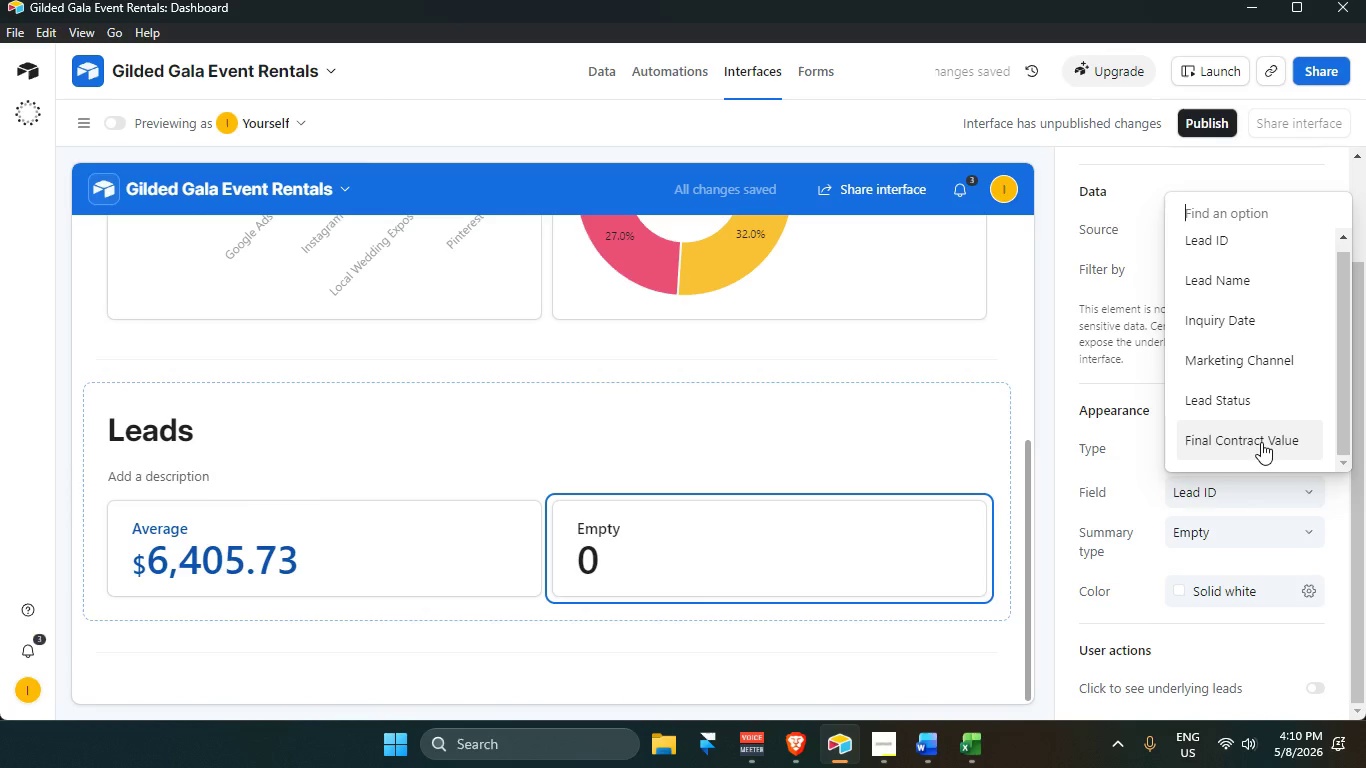 
scroll: coordinate [1255, 422], scroll_direction: up, amount: 7.0
 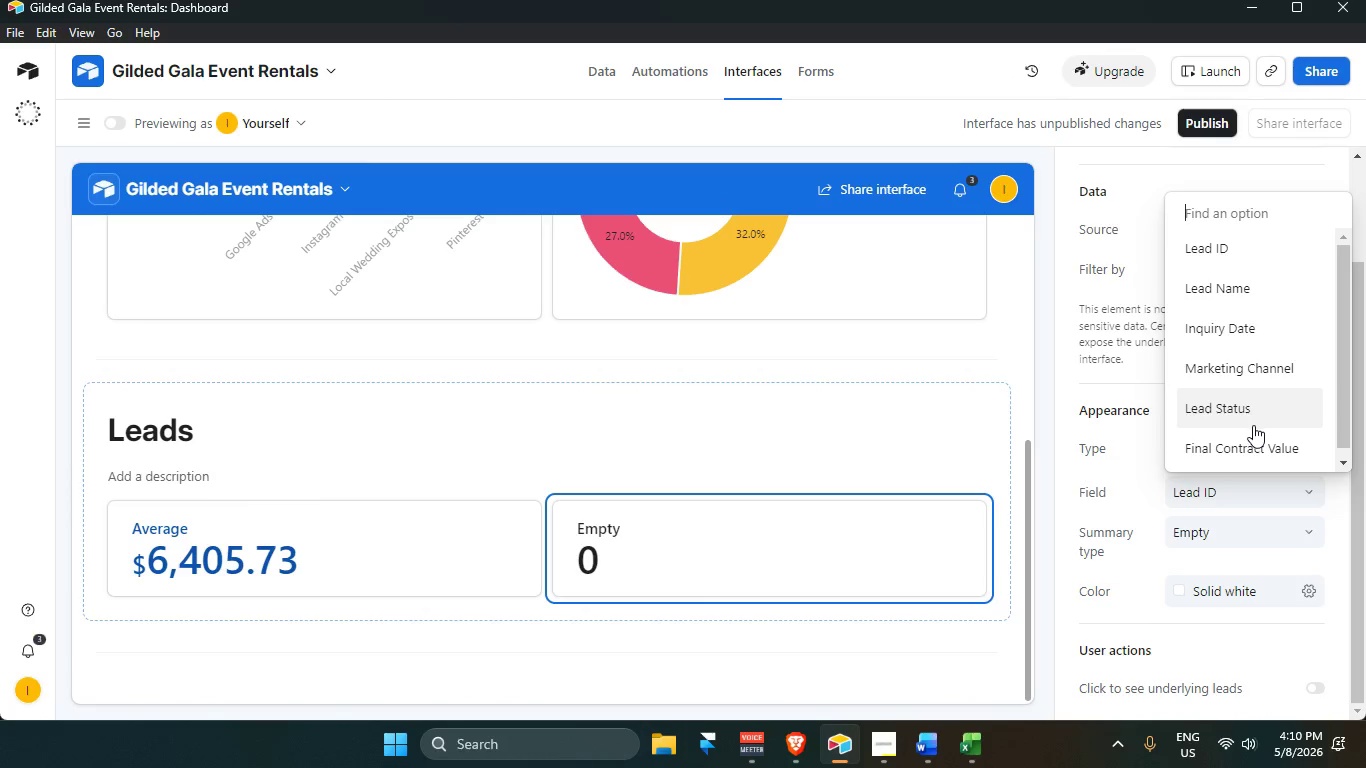 
scroll: coordinate [1253, 422], scroll_direction: down, amount: 6.0
 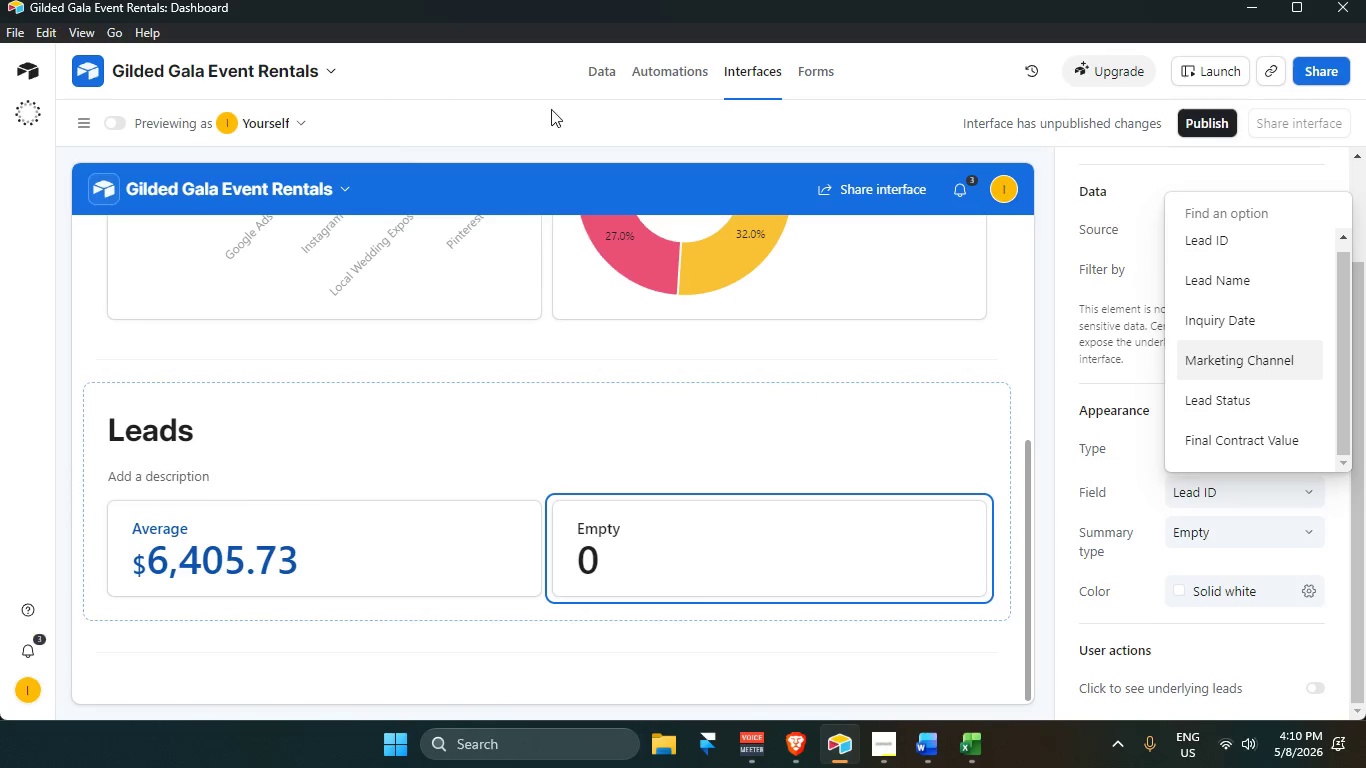 
left_click([597, 69])
 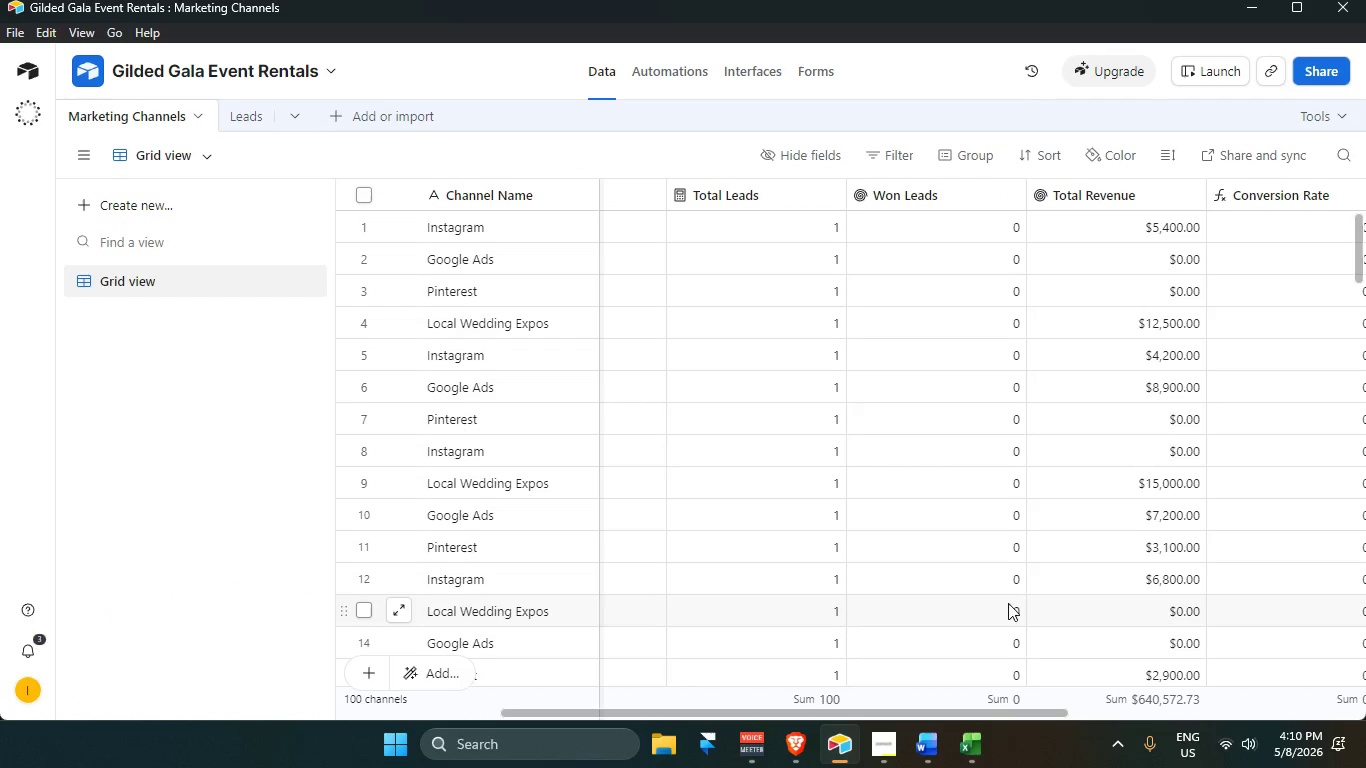 
mouse_move([951, 717])
 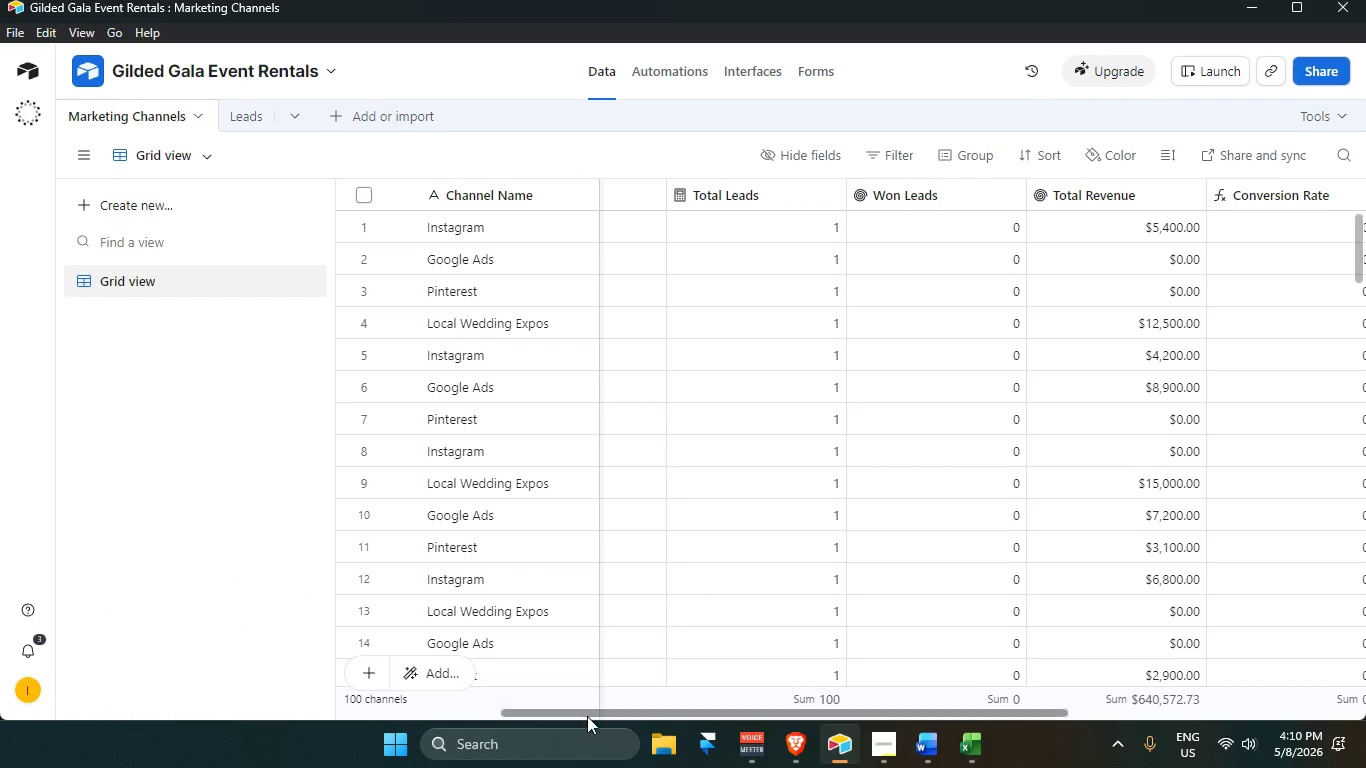 
left_click_drag(start_coordinate=[583, 715], to_coordinate=[1067, 693])
 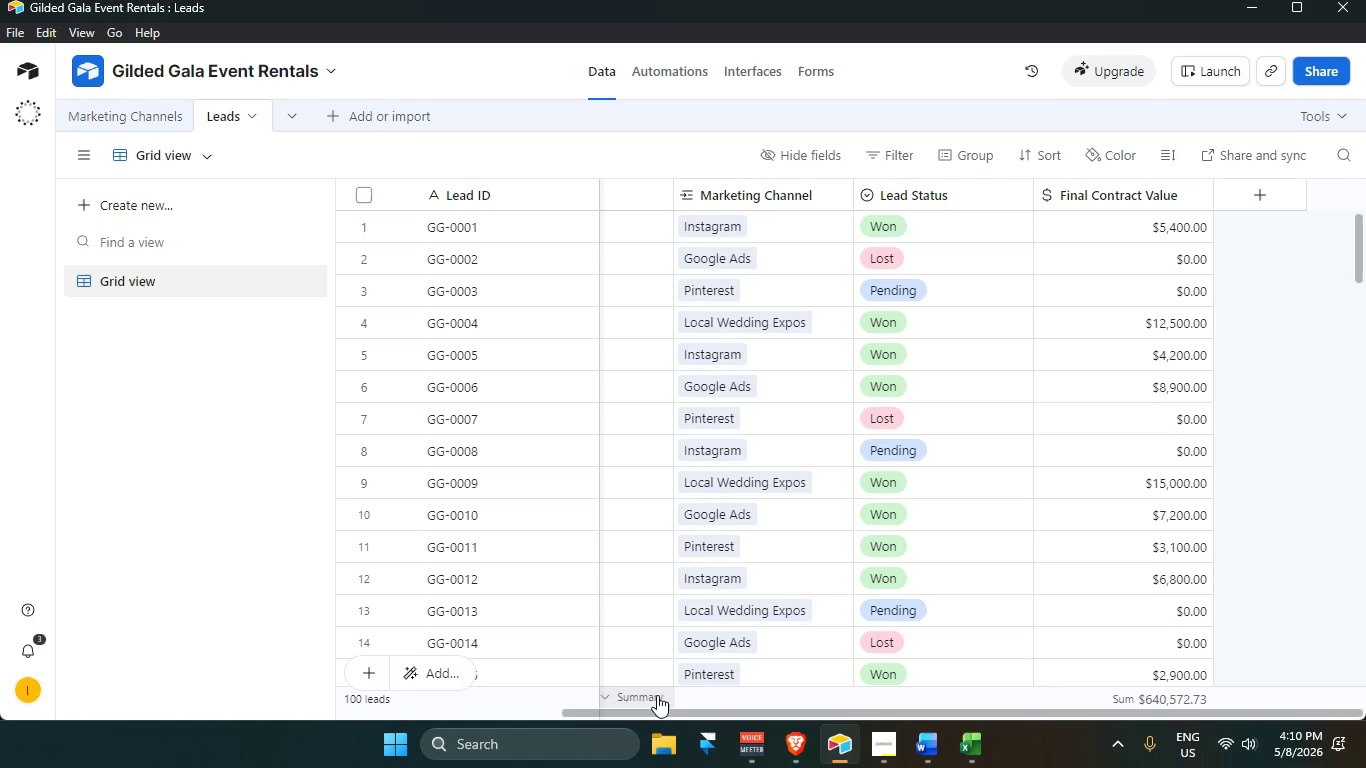 
left_click_drag(start_coordinate=[665, 714], to_coordinate=[1049, 722])
 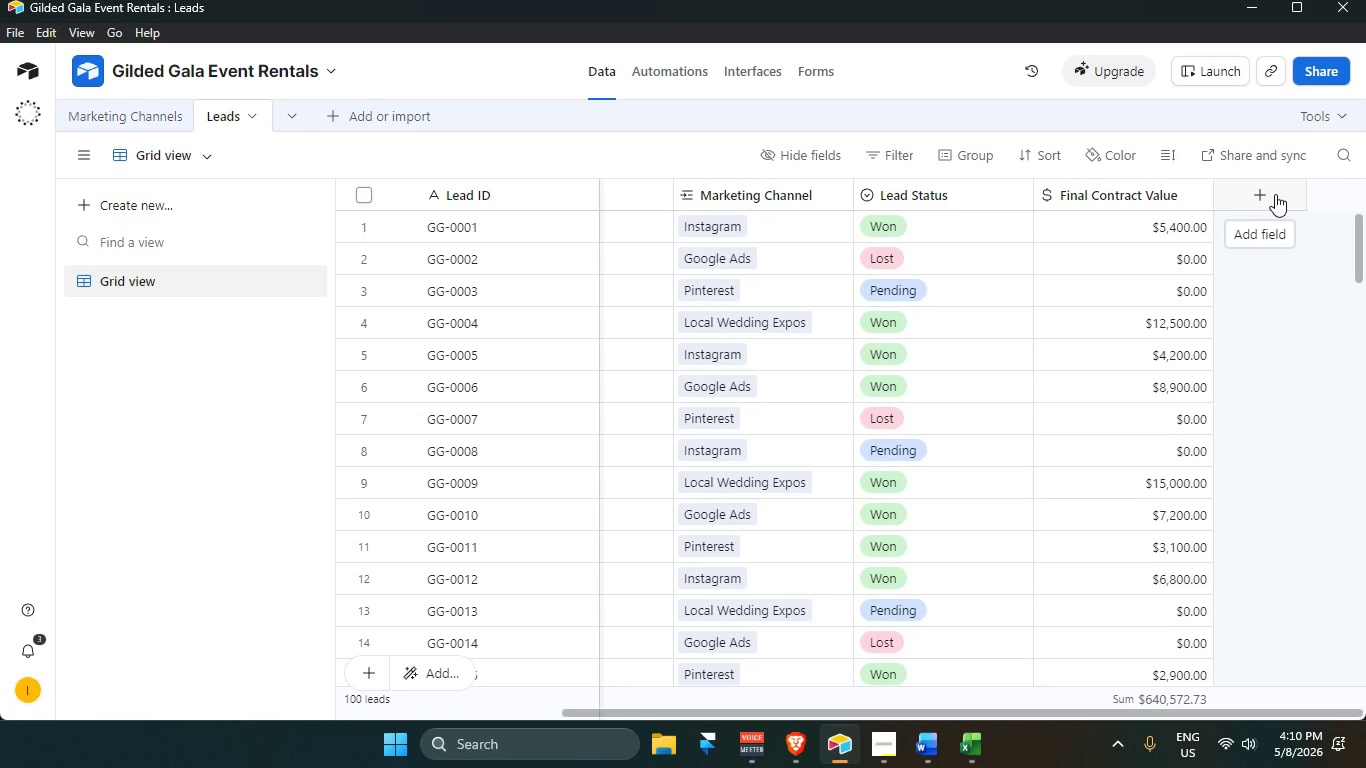 
left_click([1275, 194])
 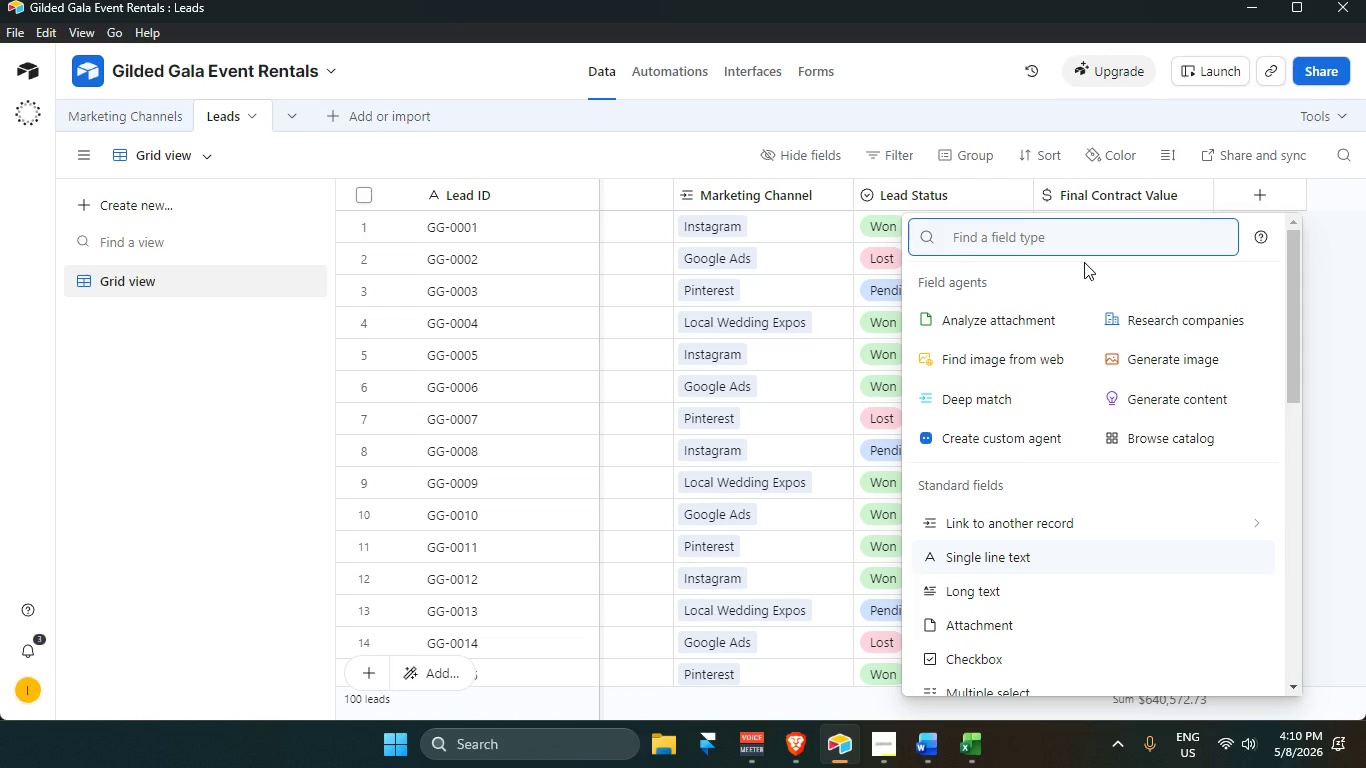 
wait(5.38)
 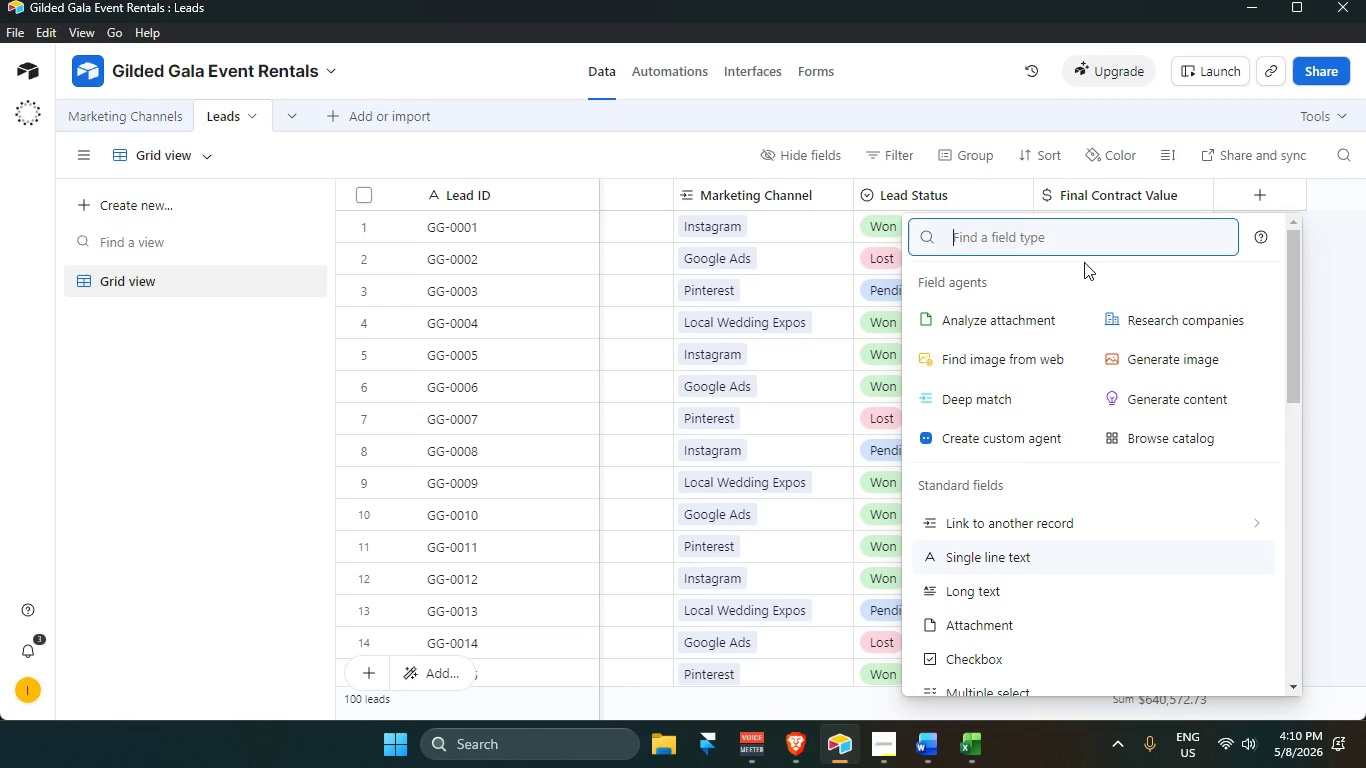 
type(form)
 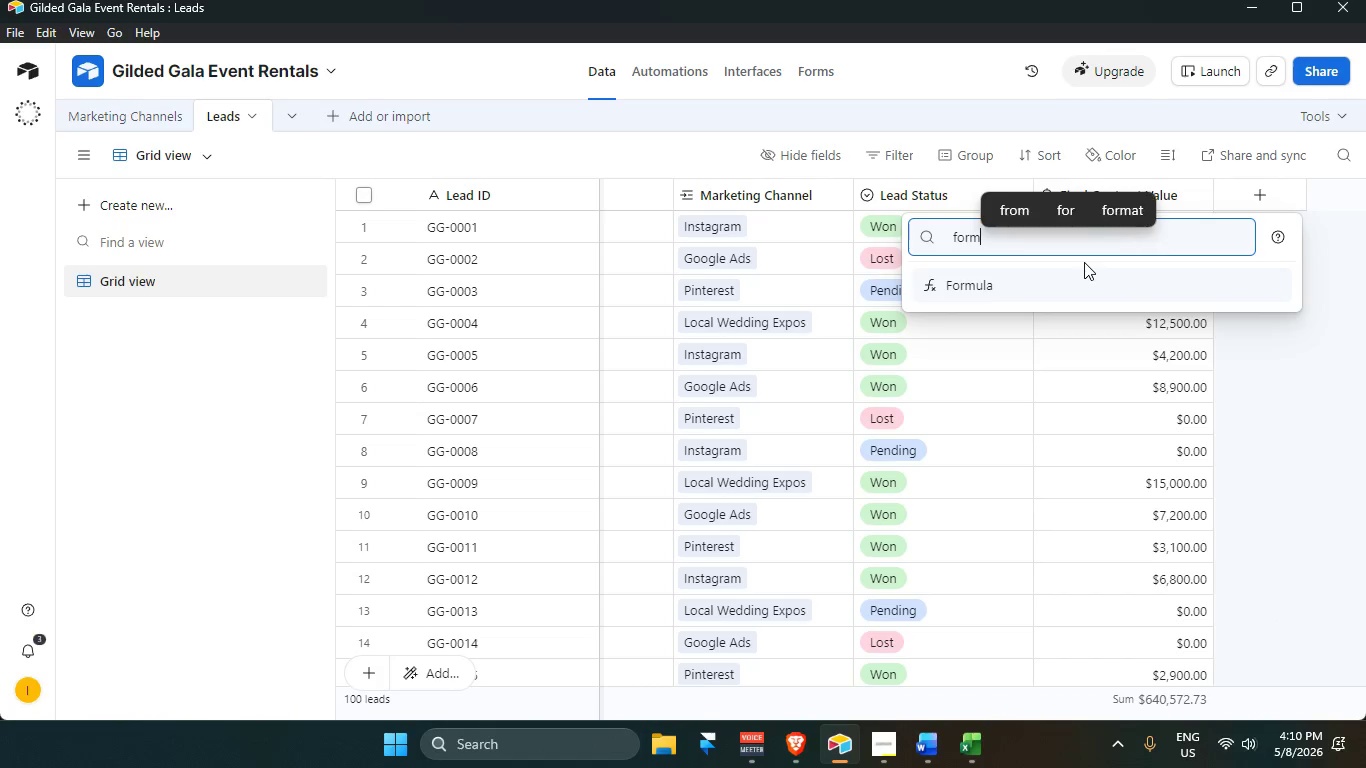 
key(Enter)
 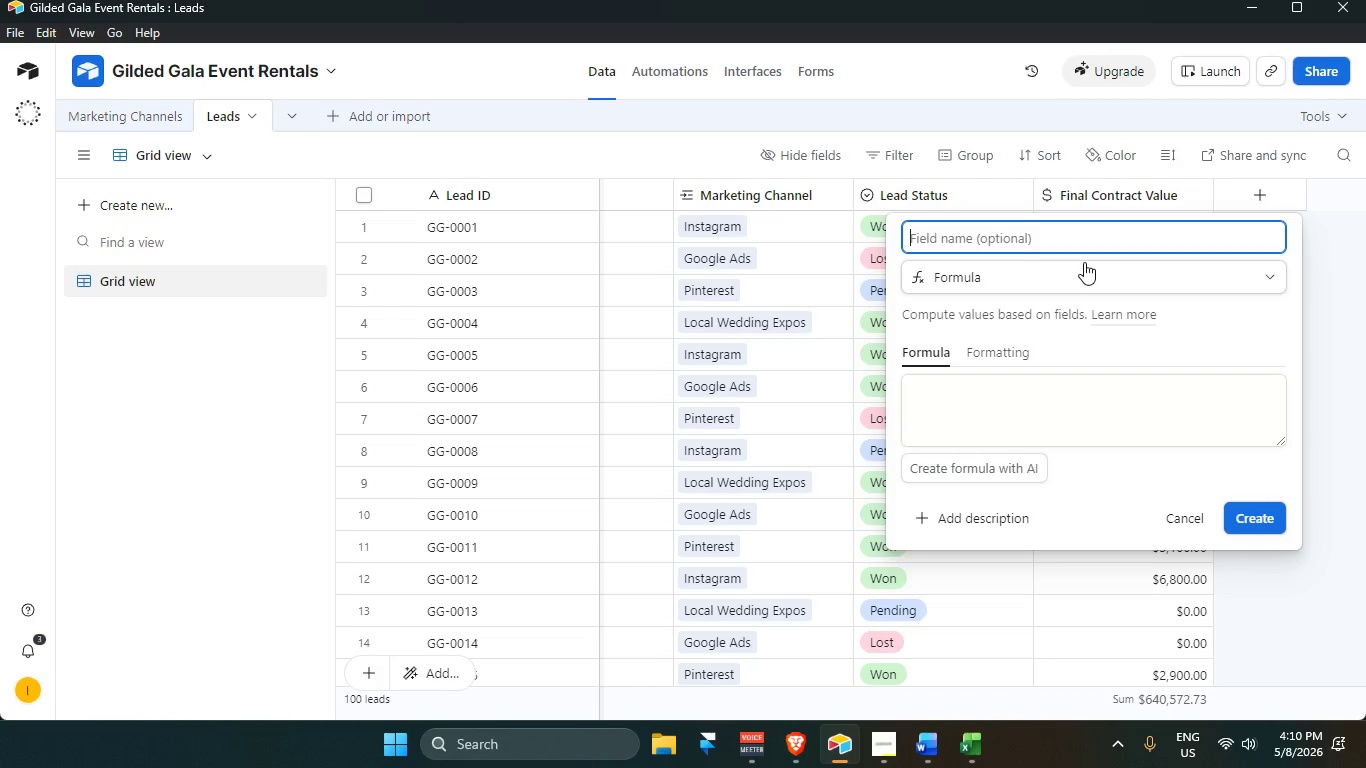 
type(Overall Conversion %)
 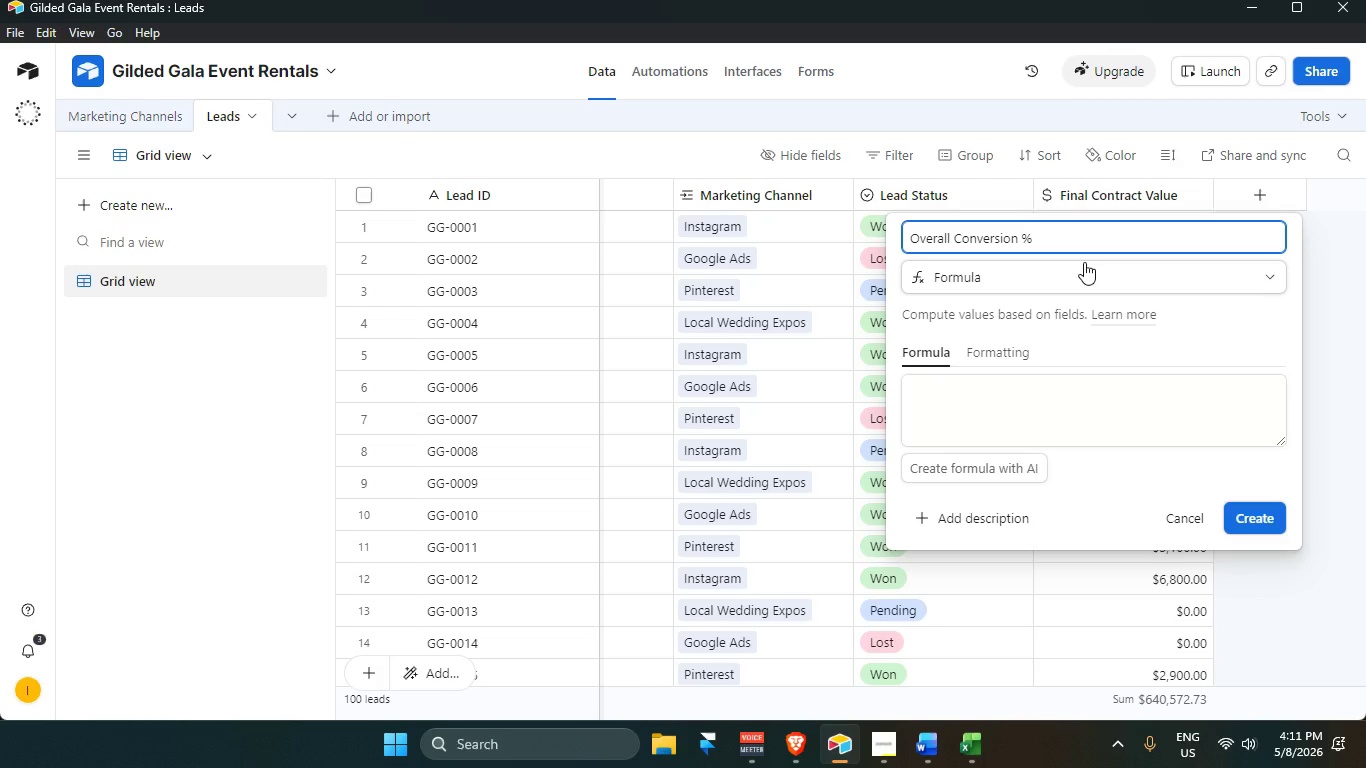 
left_click_drag(start_coordinate=[1060, 411], to_coordinate=[1061, 420])
 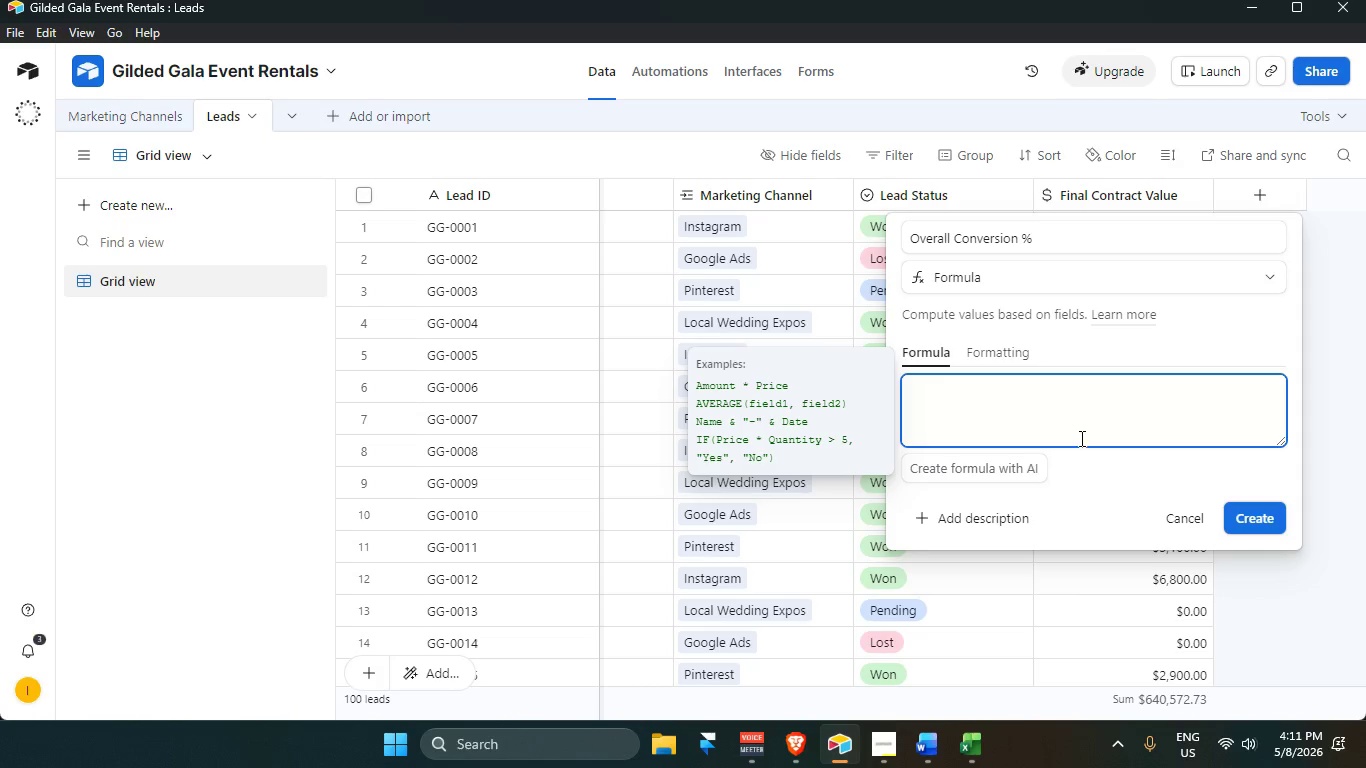 
type(IF)
 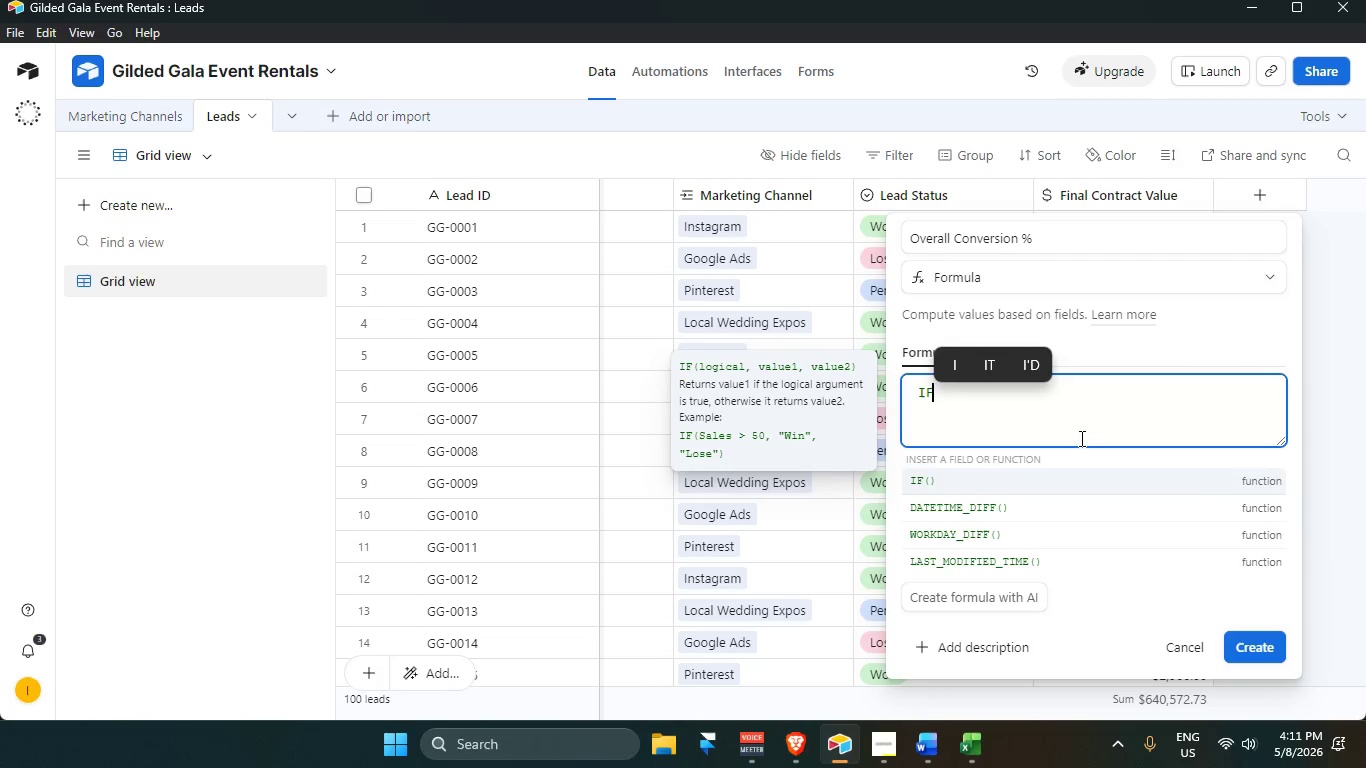 
key(Enter)
 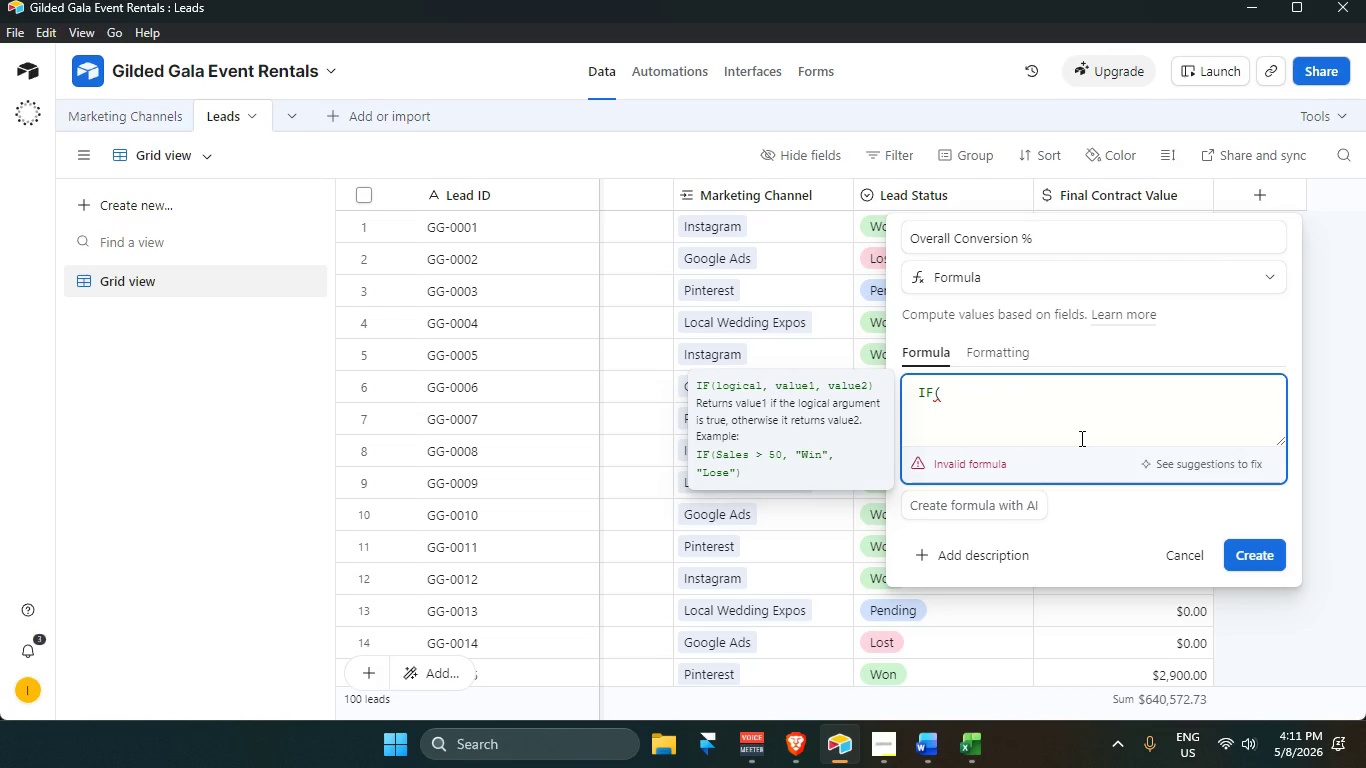 
type({lead)
 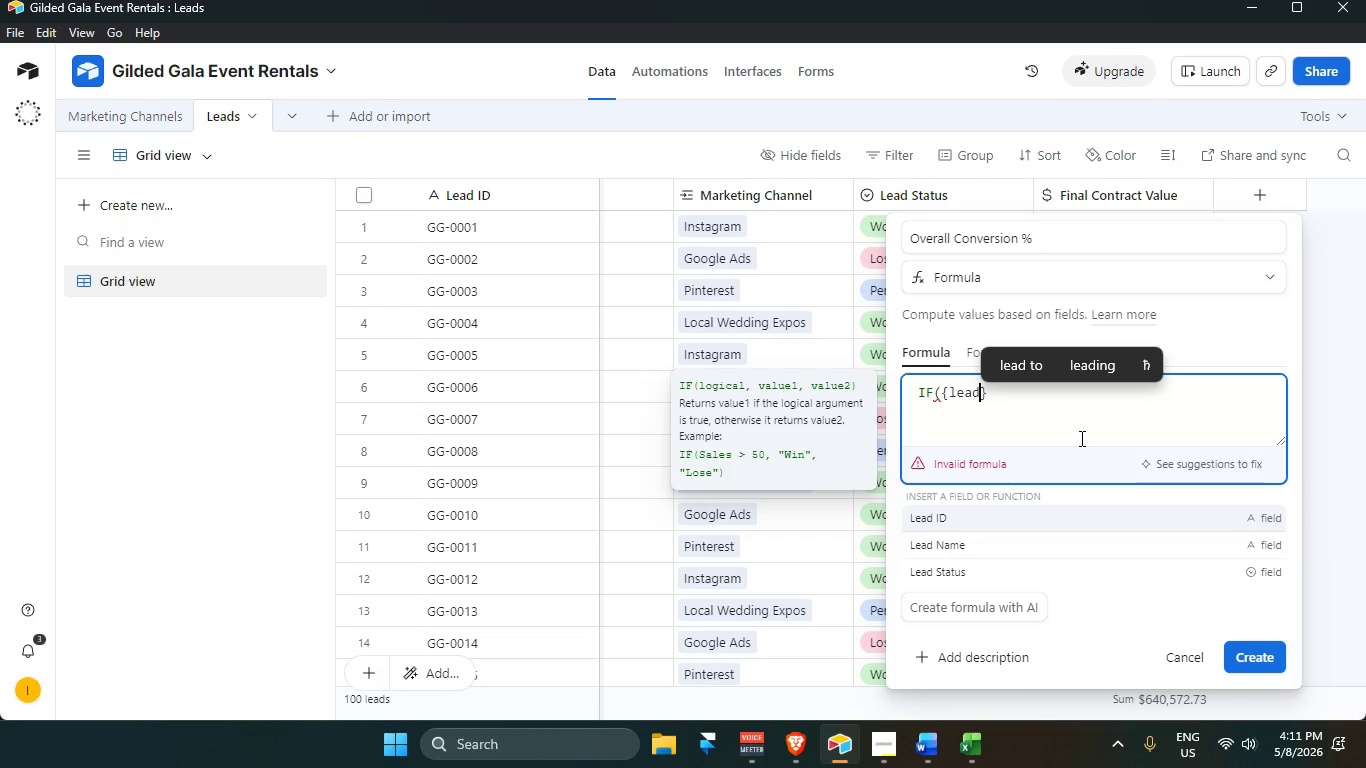 
key(ArrowDown)
 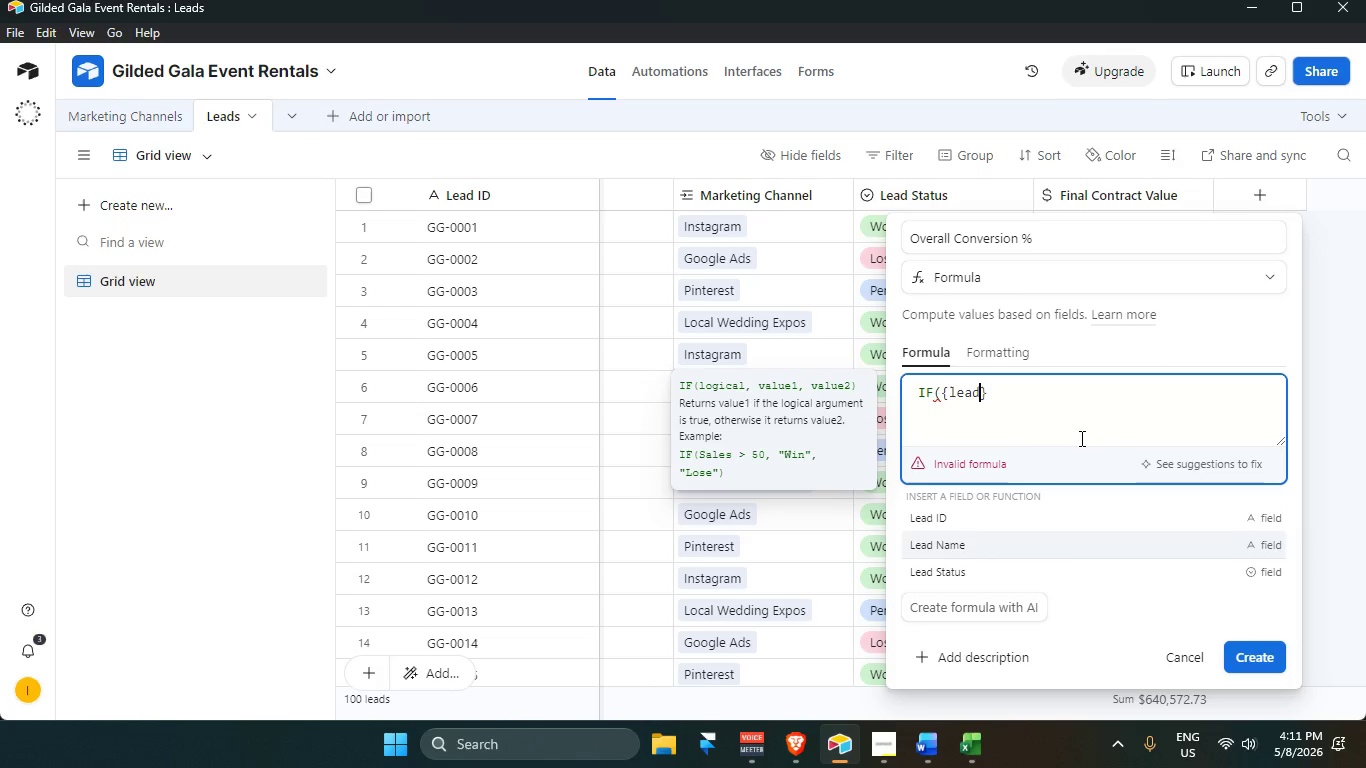 
key(ArrowDown)
 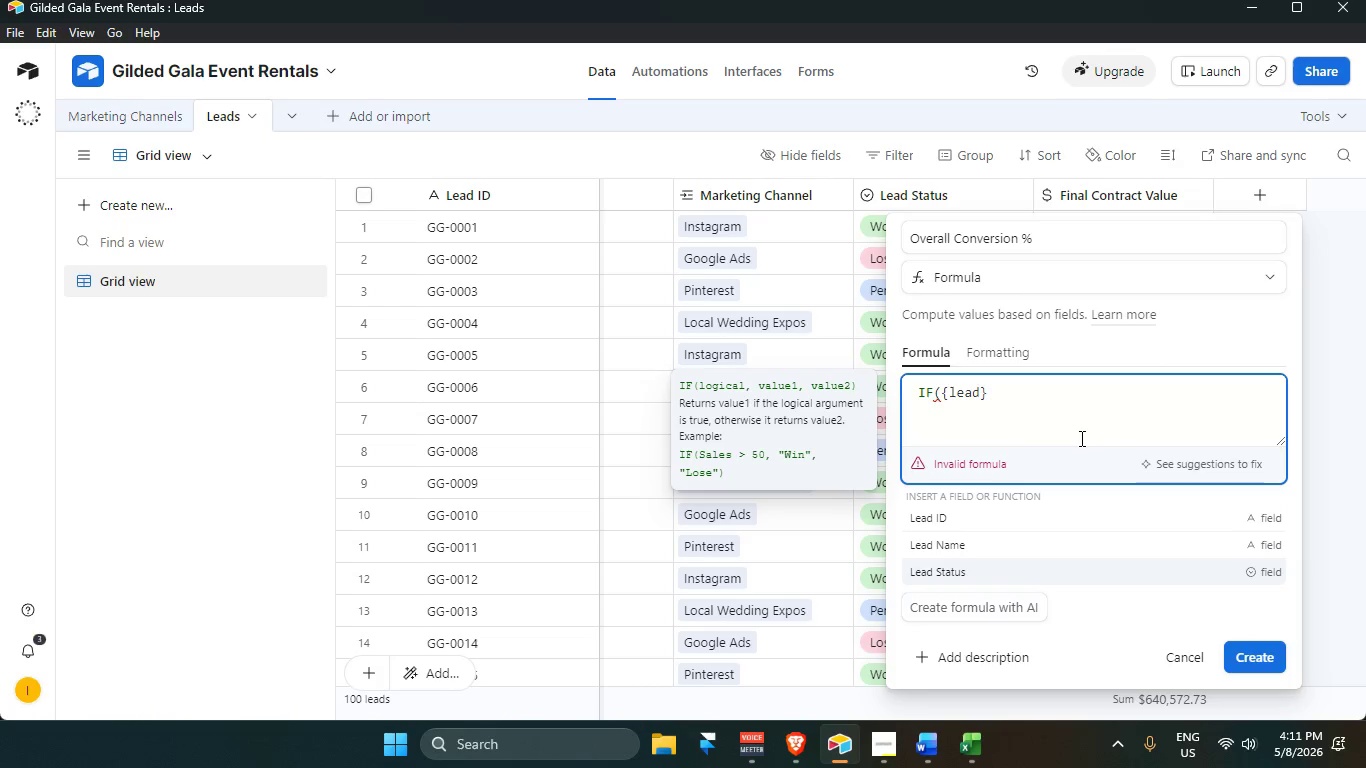 
key(Enter)
 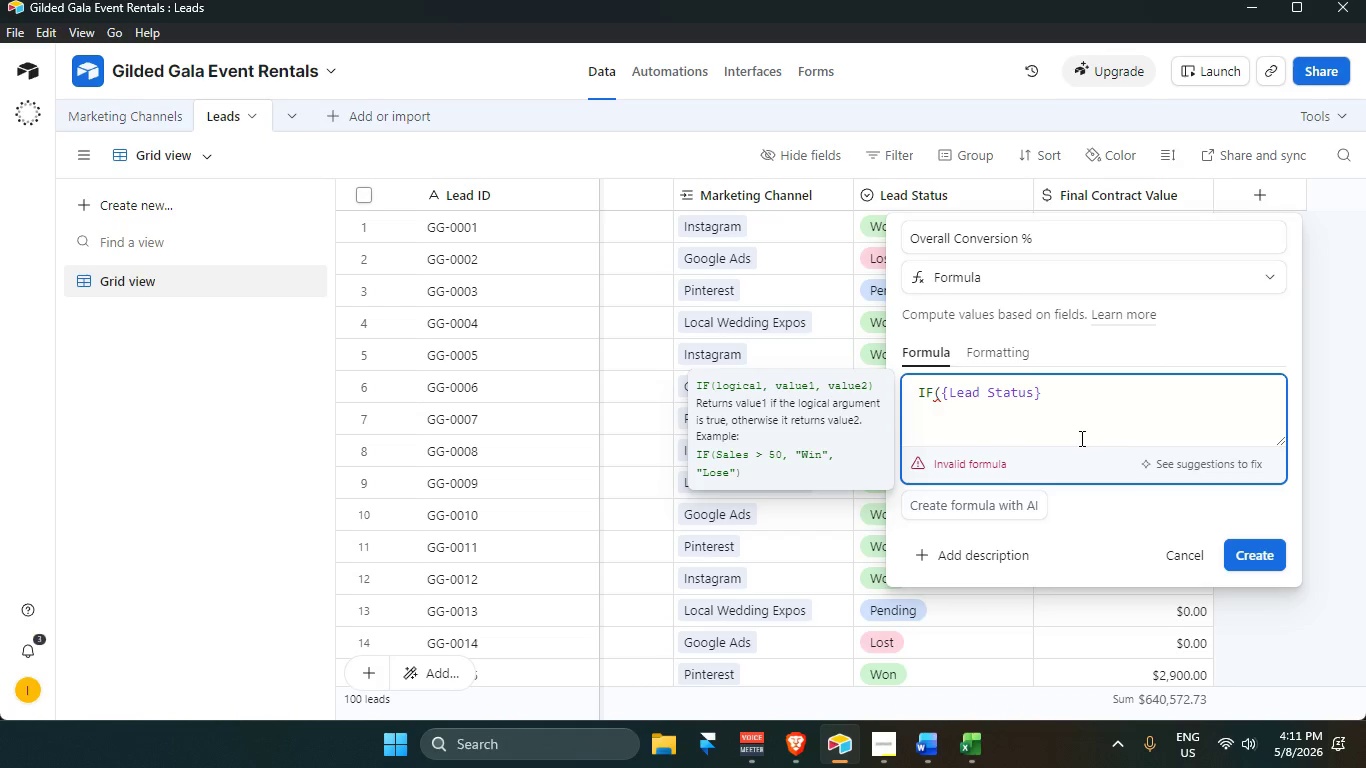 
type(="won)
key(Backspace)
key(Backspace)
key(Backspace)
type(W)
key(Backspace)
key(Backspace)
key(Backspace)
type( = "Won)
 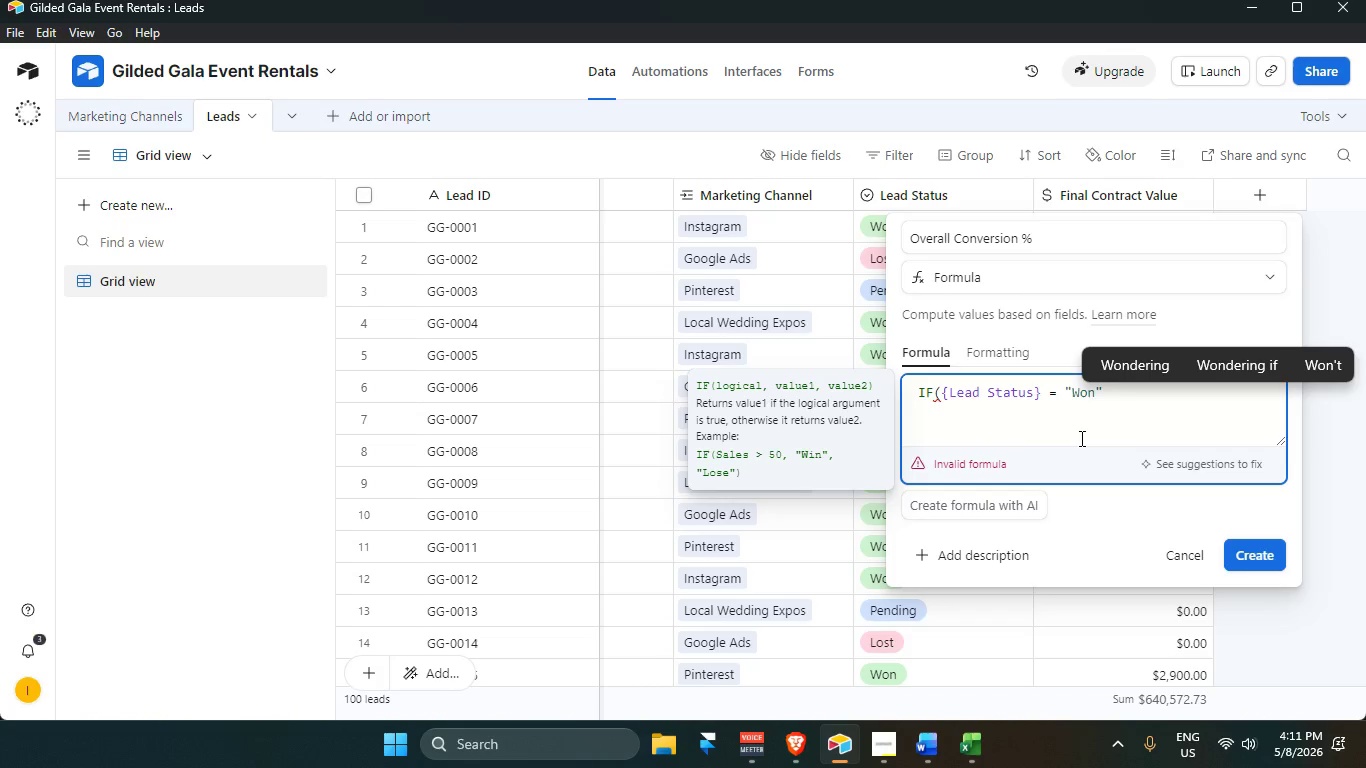 
key(ArrowRight)
 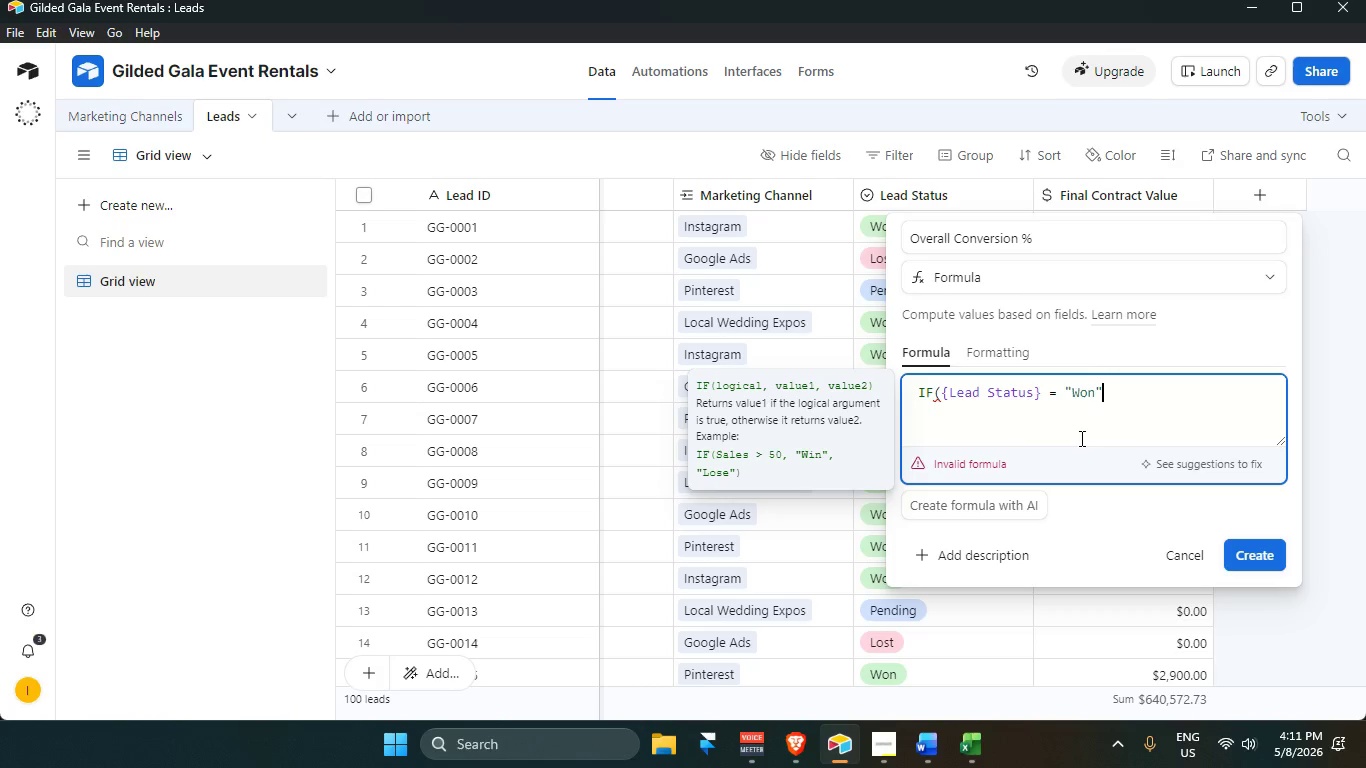 
key(Comma)
 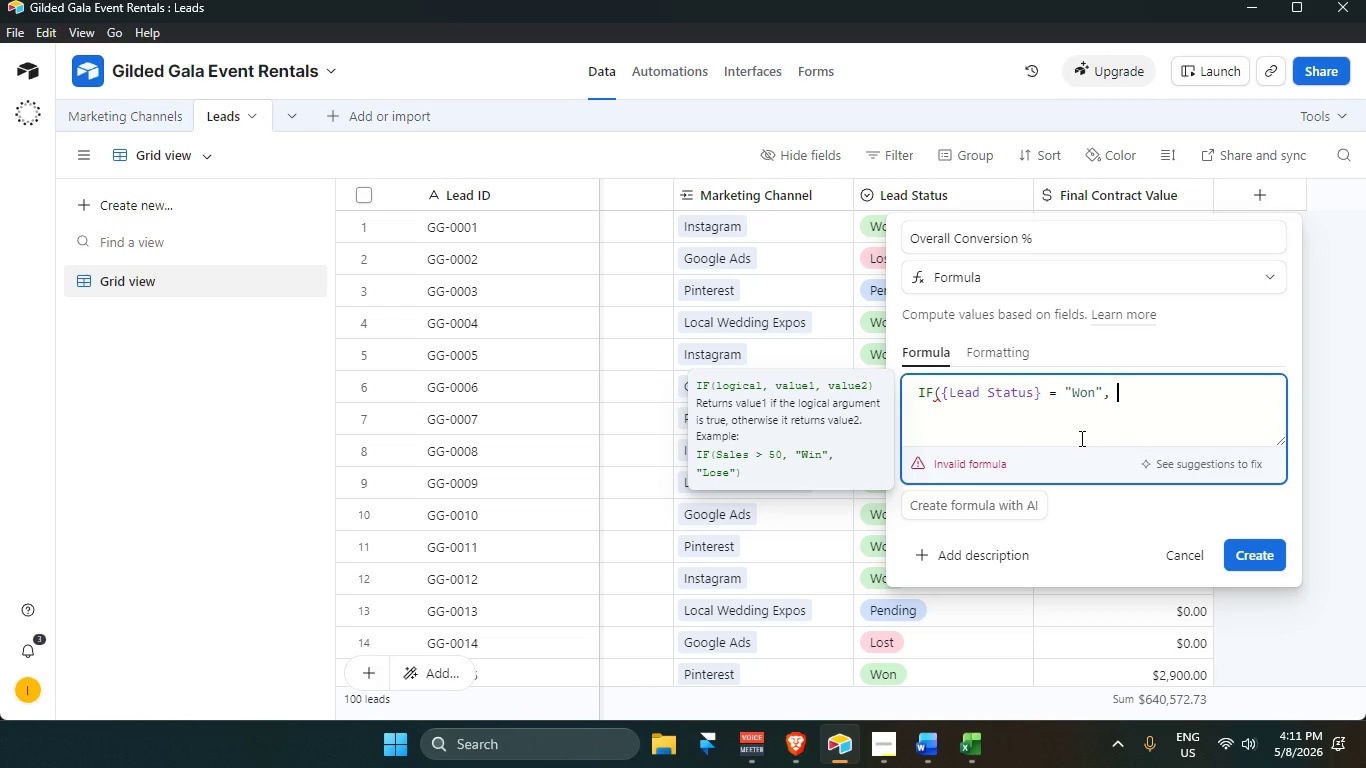 
key(Space)
 